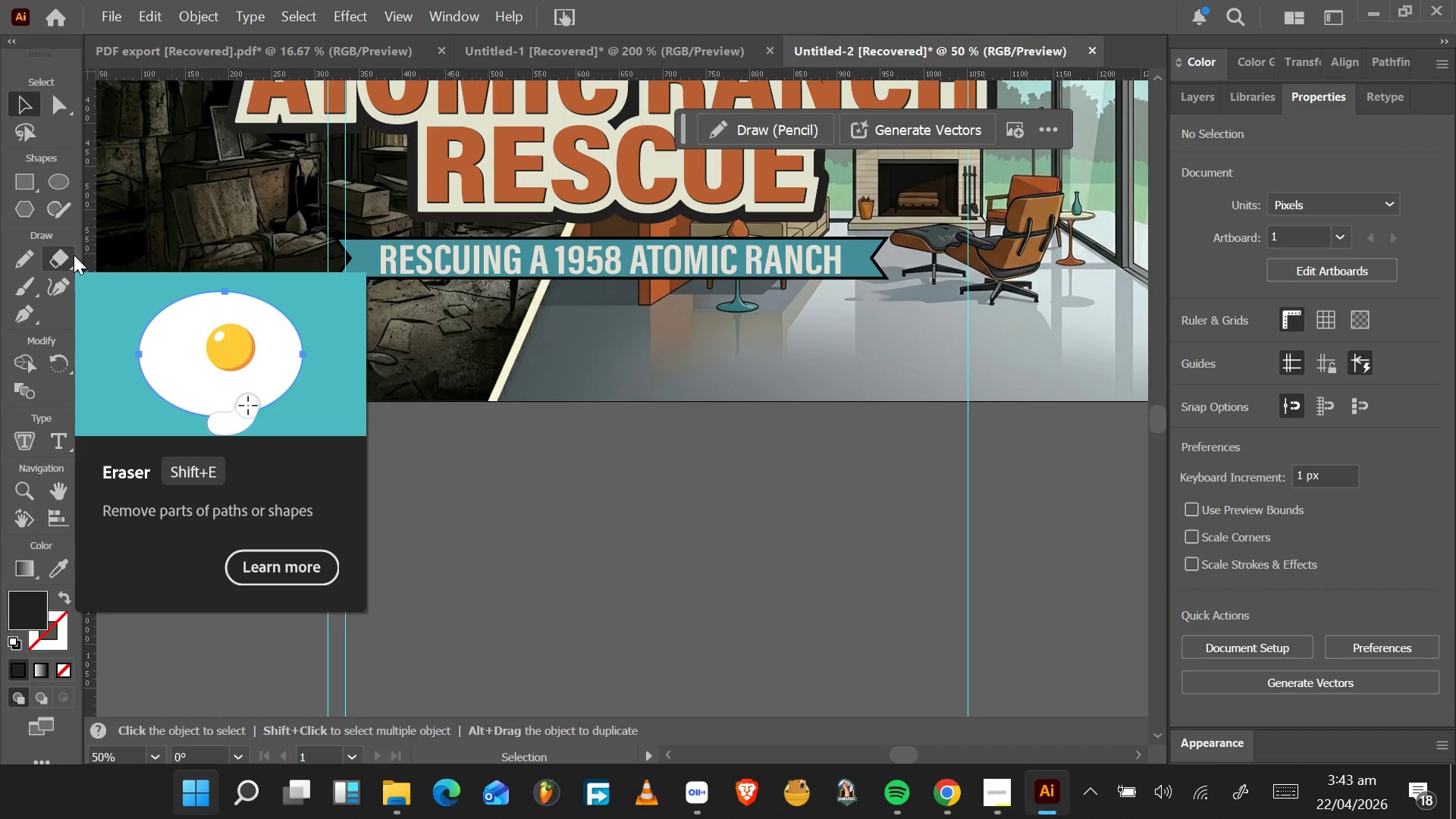 
scroll: coordinate [639, 510], scroll_direction: down, amount: 19.0
 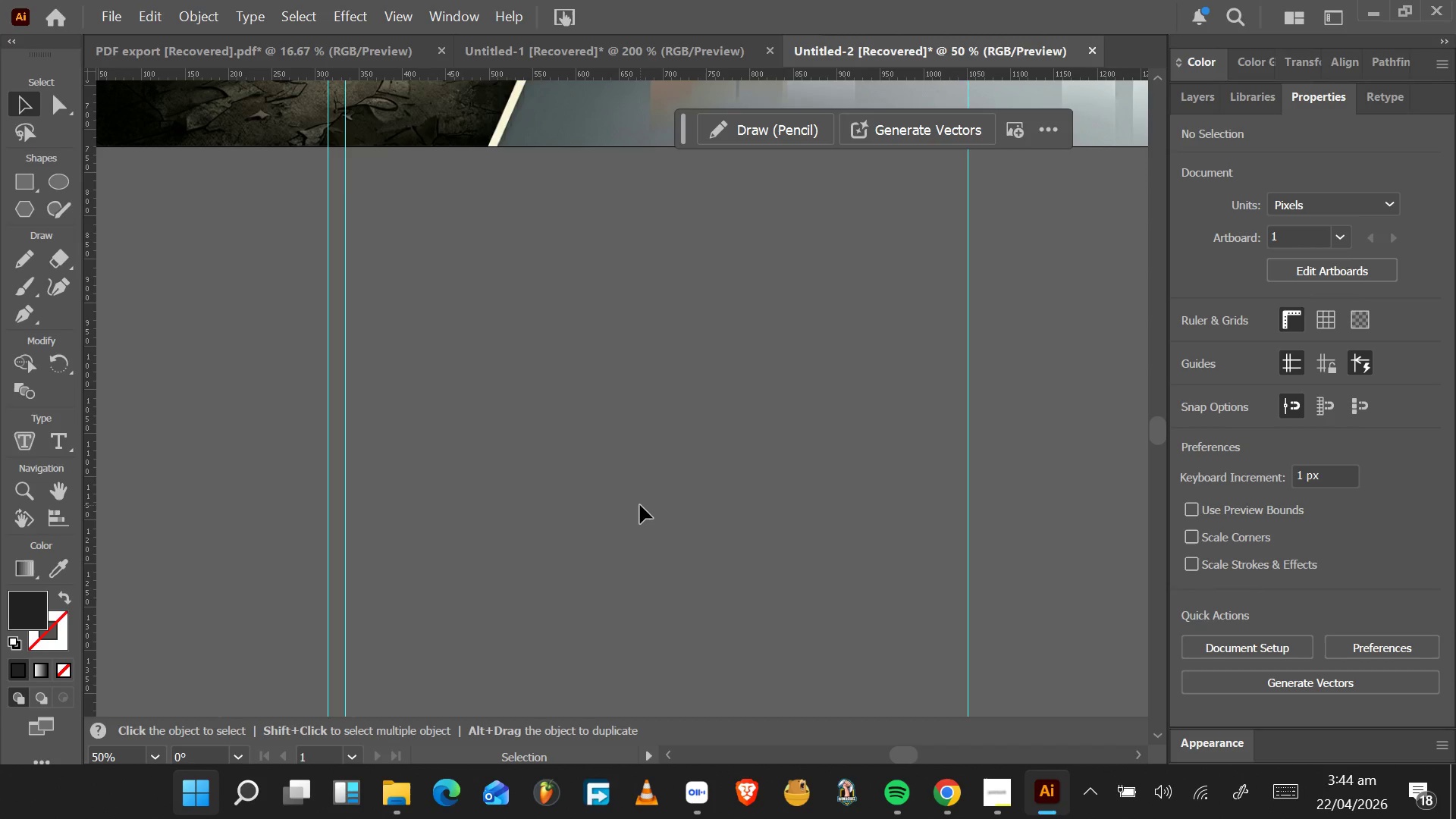 
wait(28.25)
 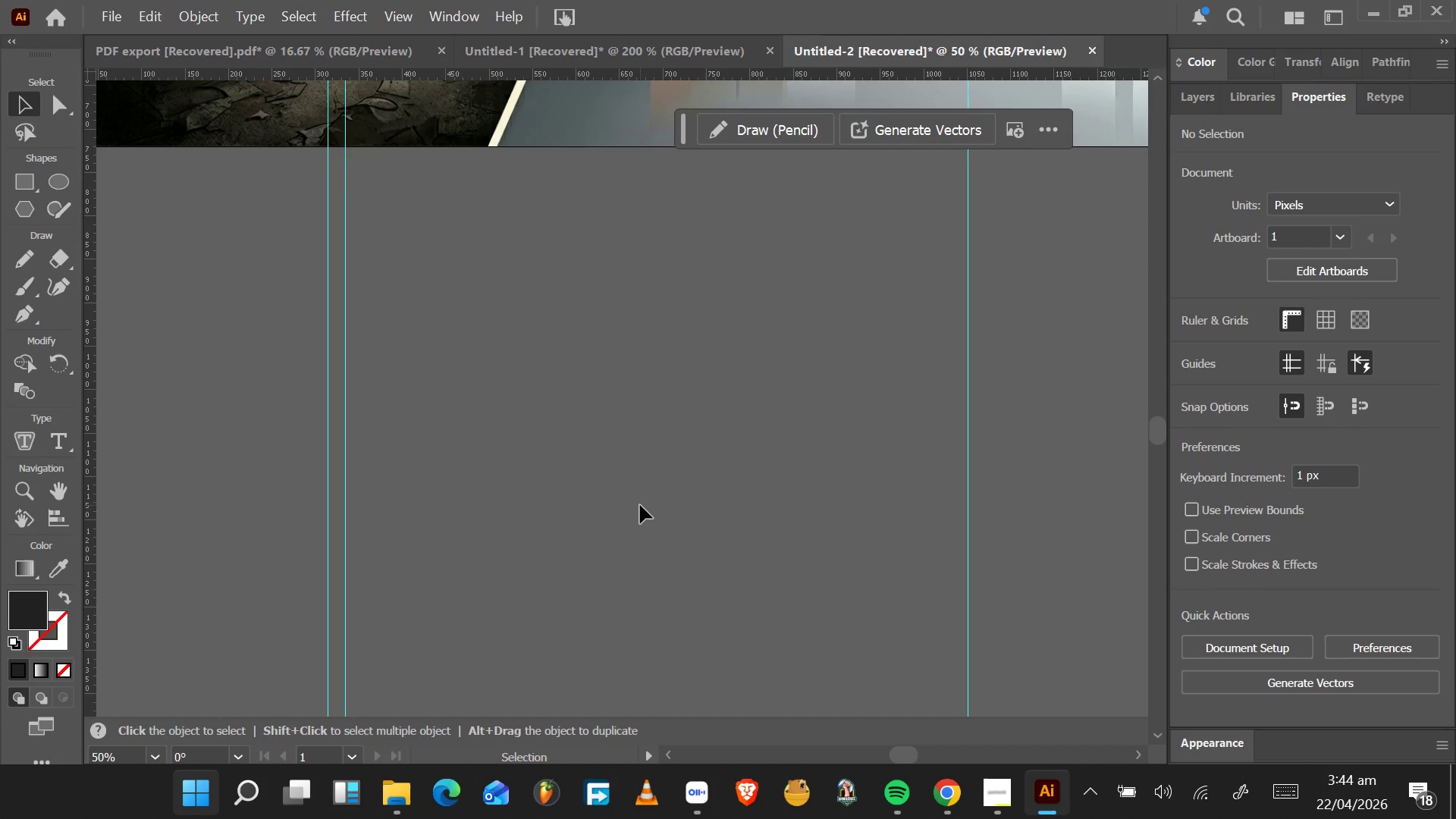 
scroll: coordinate [644, 457], scroll_direction: up, amount: 36.0
 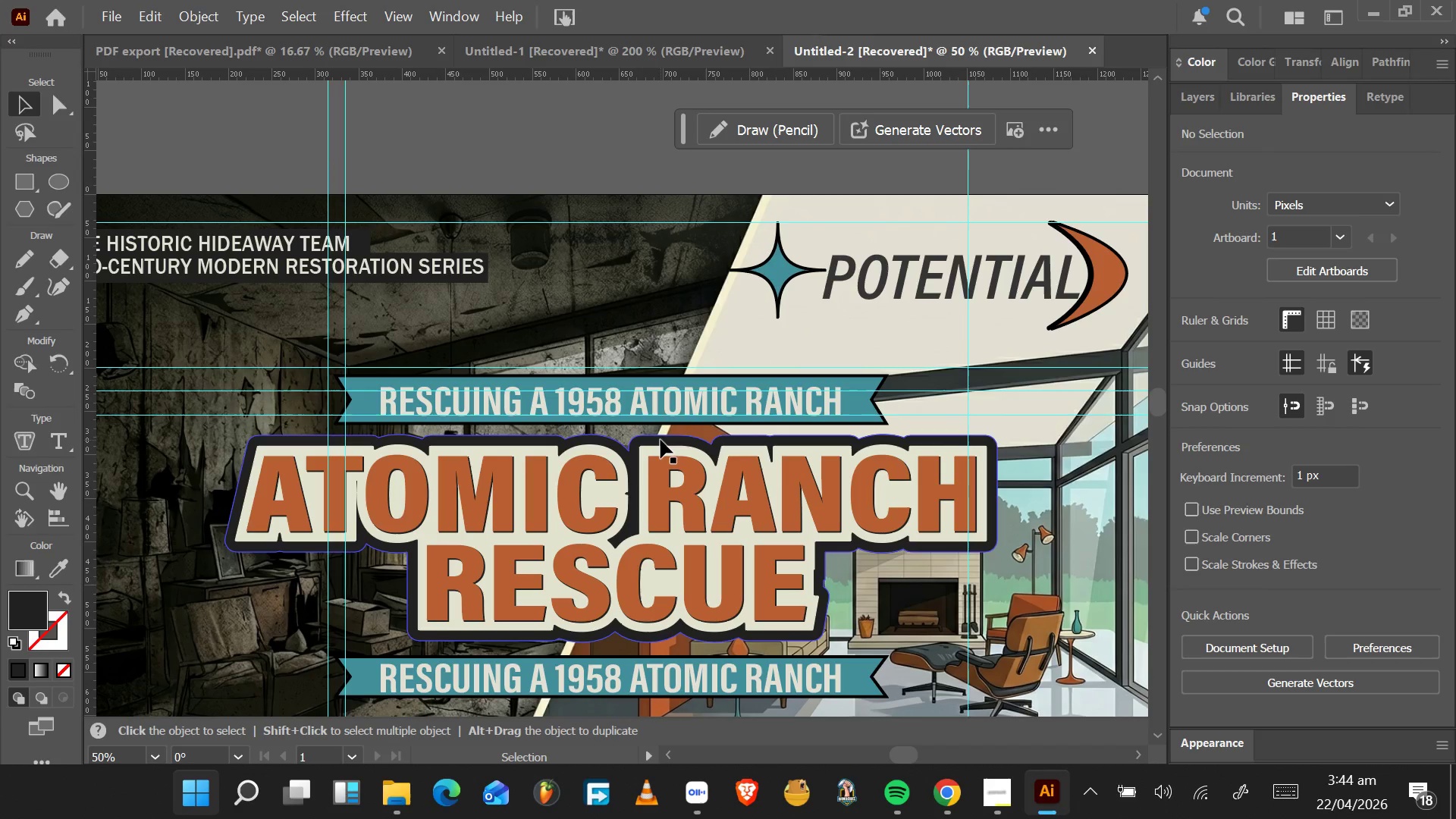 
wait(5.35)
 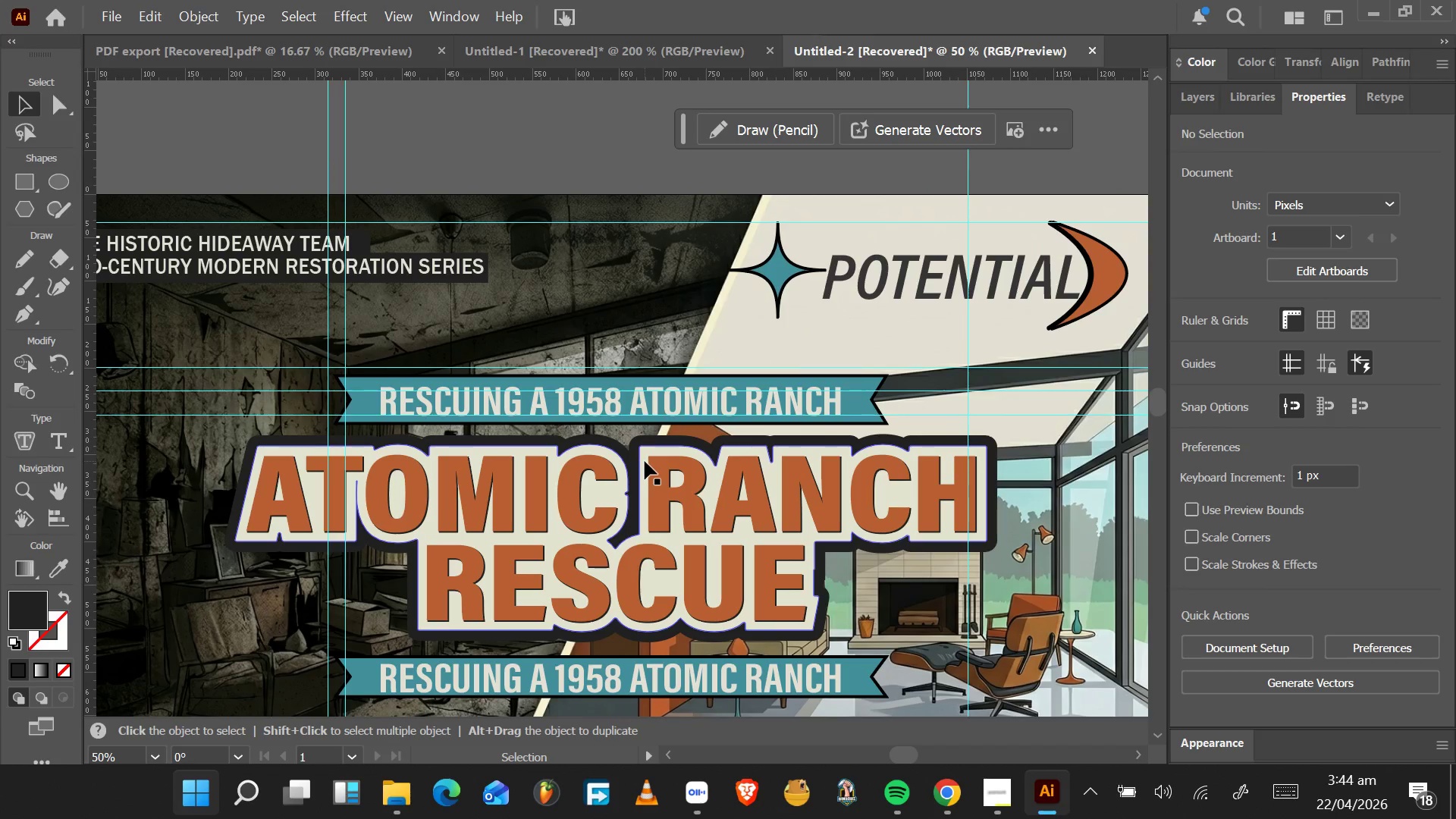 
scroll: coordinate [664, 435], scroll_direction: down, amount: 1.0
 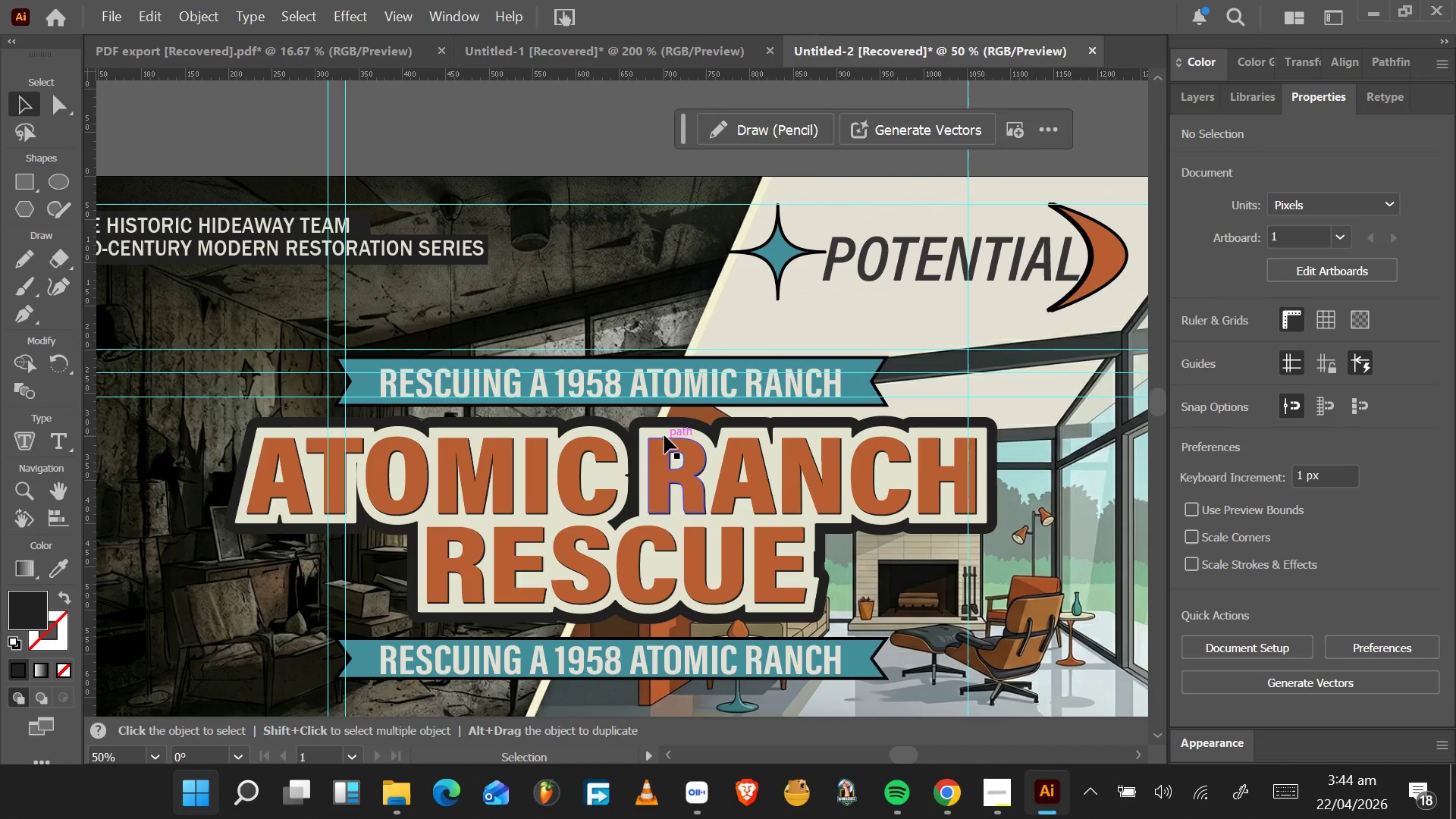 
scroll: coordinate [664, 435], scroll_direction: up, amount: 1.0
 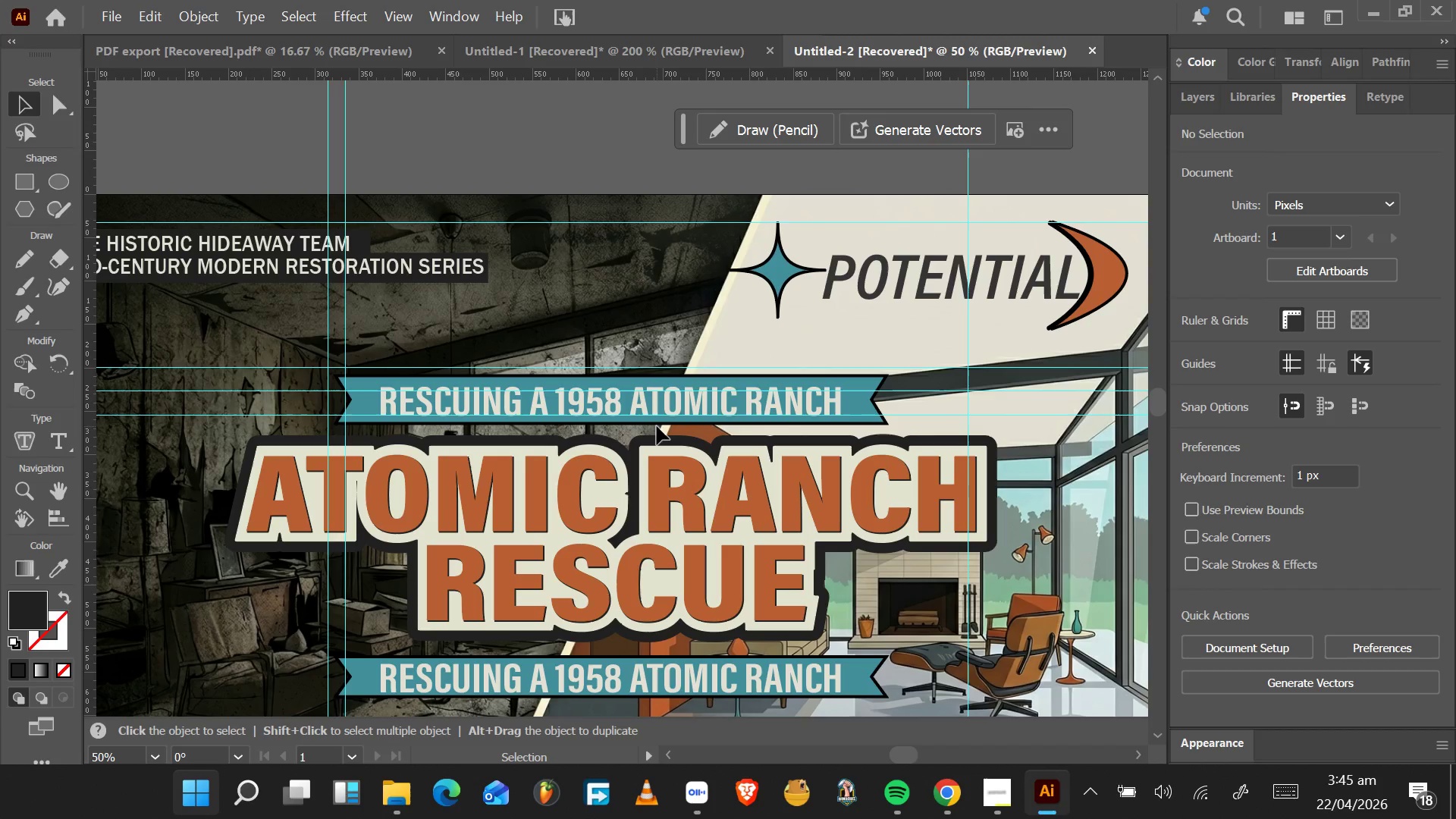 
wait(53.35)
 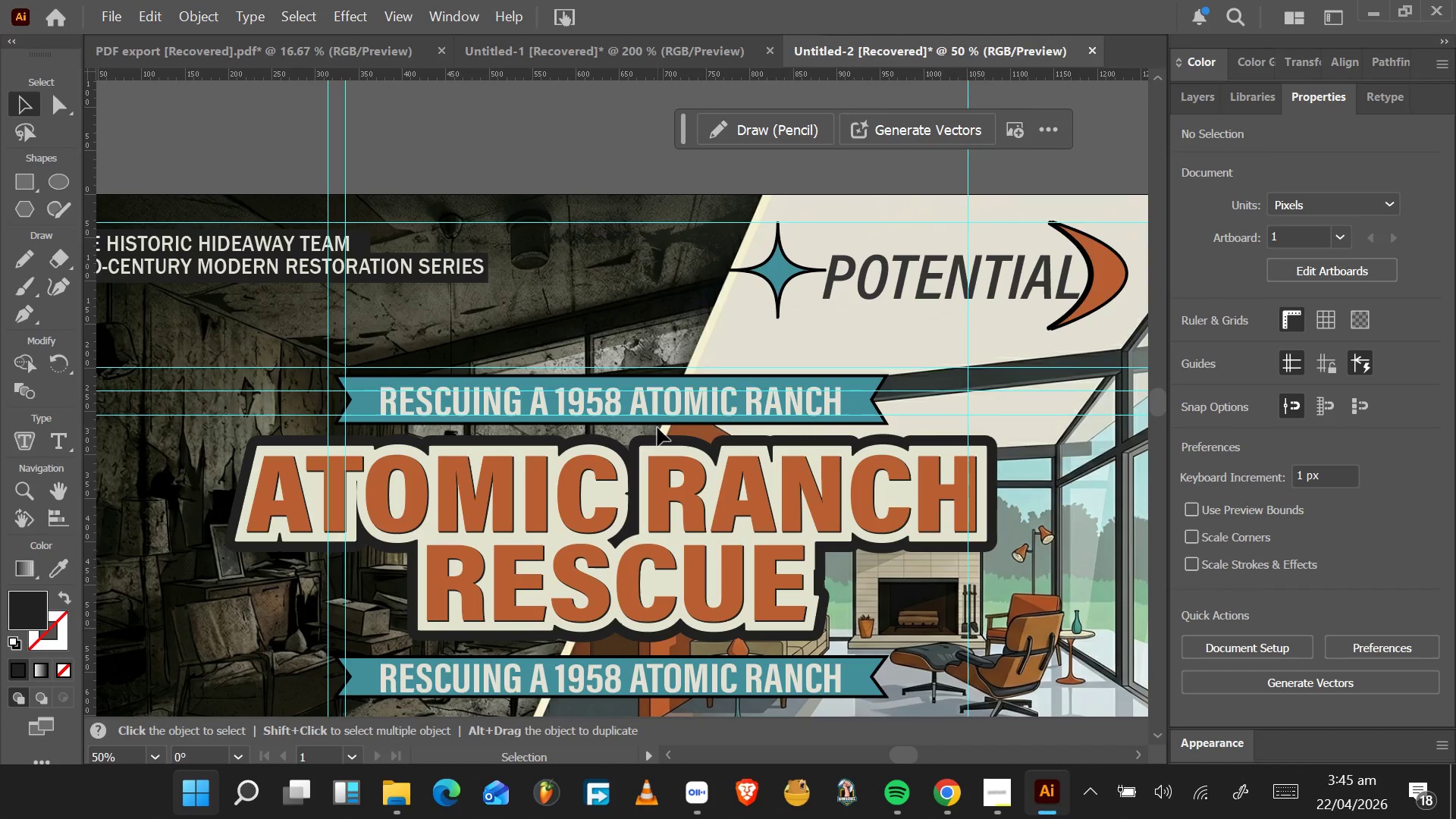 
hold_key(key=AltLeft, duration=0.41)
scroll: coordinate [774, 412], scroll_direction: down, amount: 6.0
 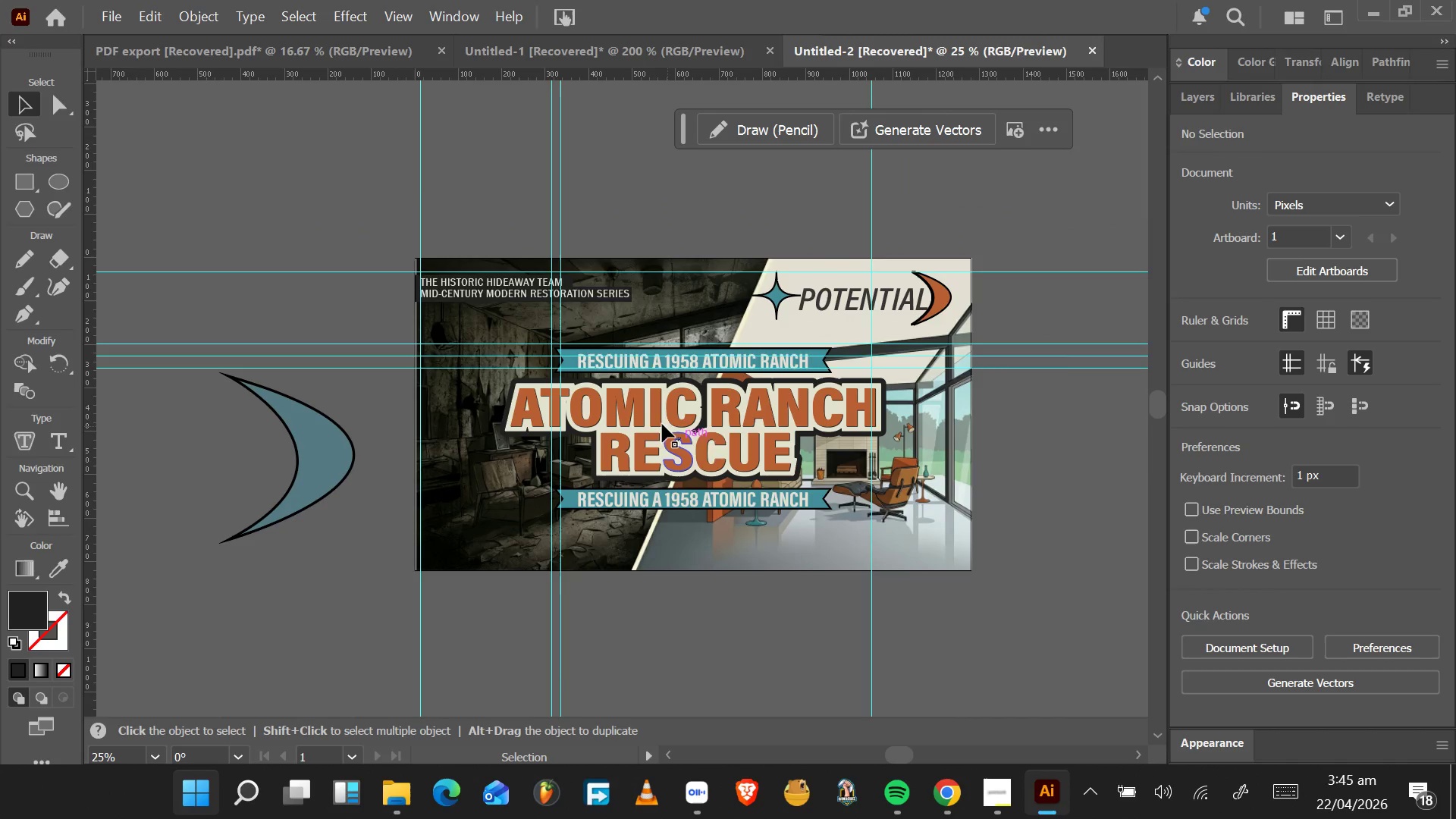 
key(Alt+AltLeft)
 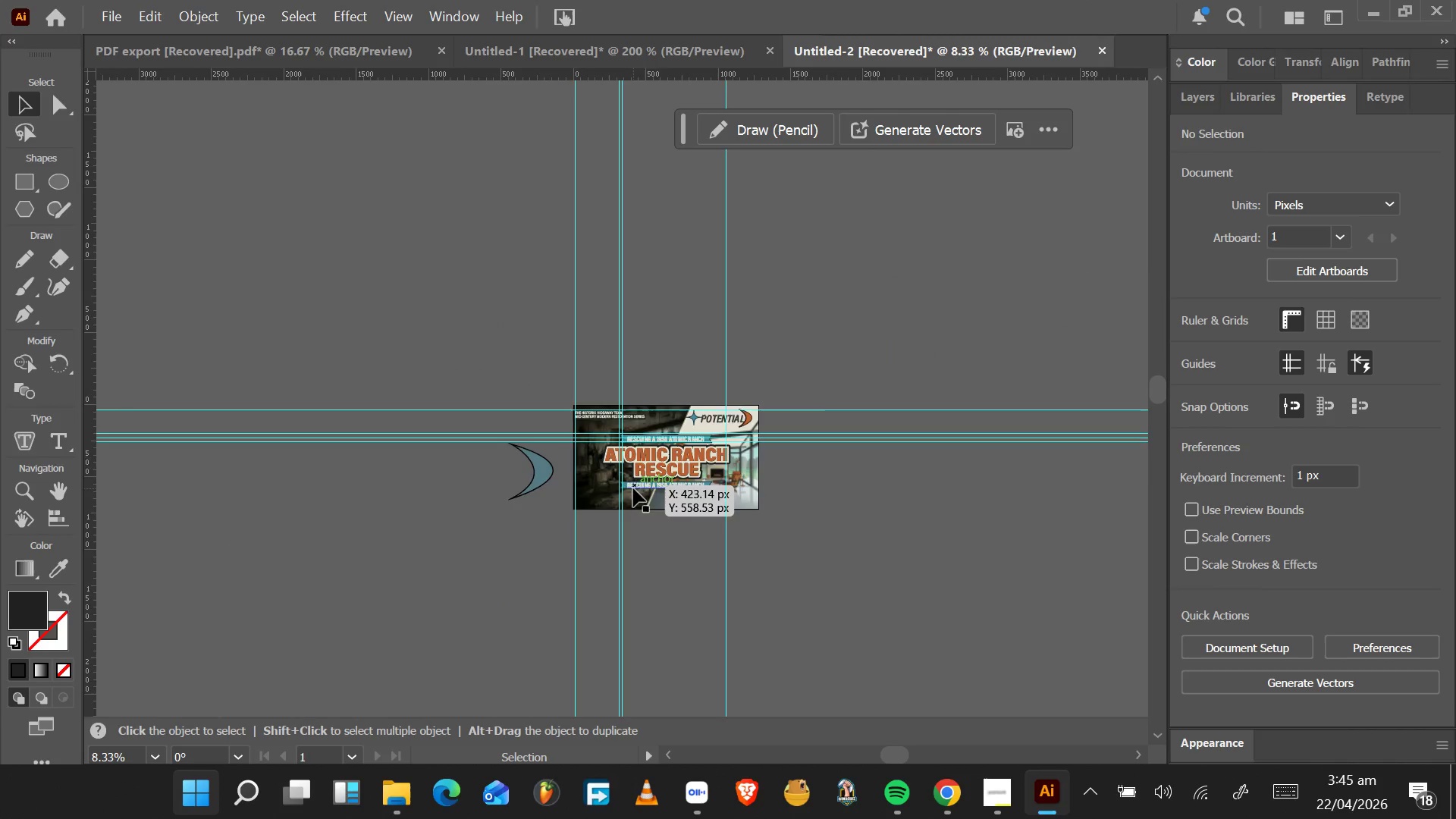 
hold_key(key=AltLeft, duration=0.8)
 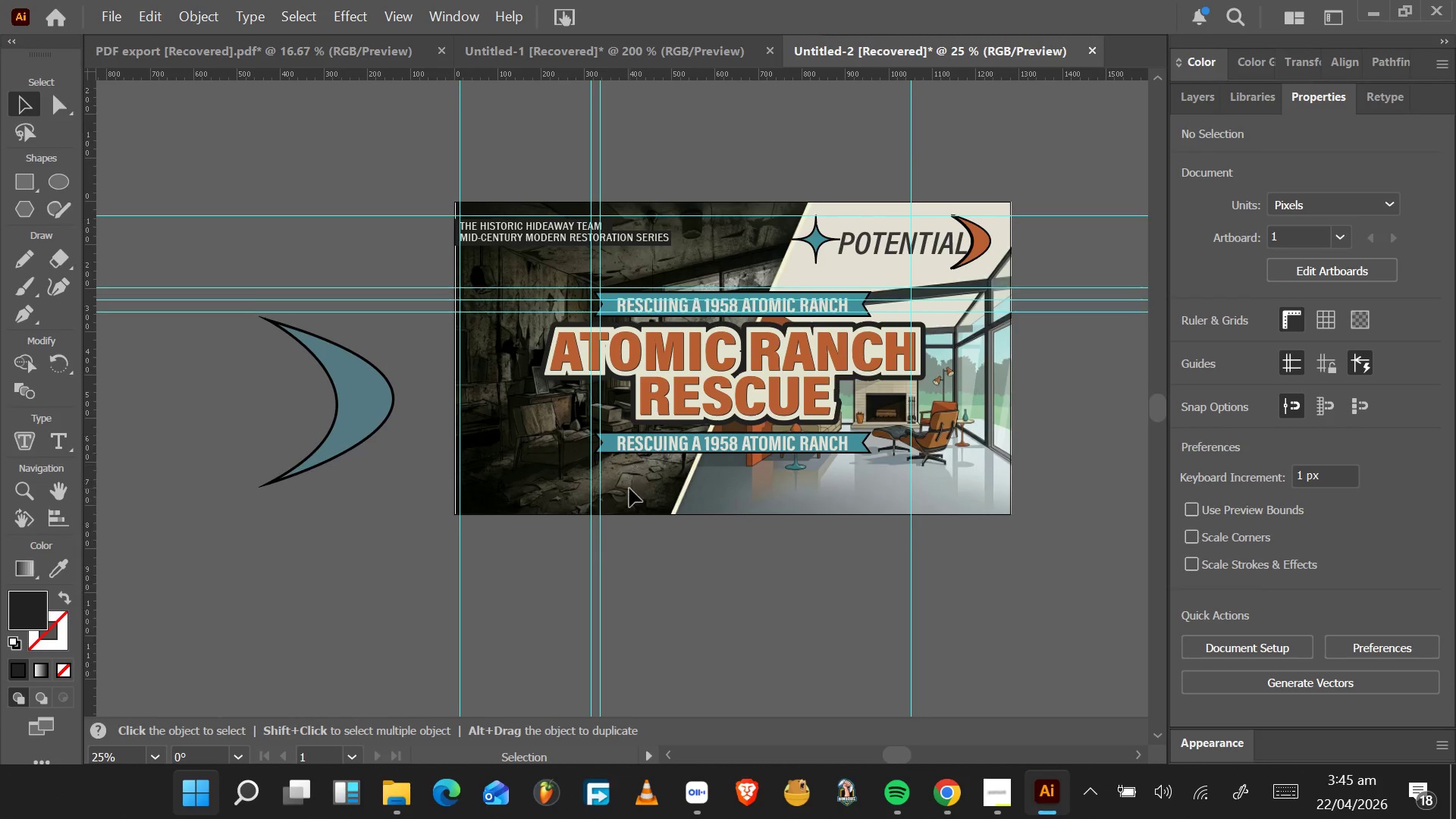 
scroll: coordinate [652, 451], scroll_direction: none, amount: 0.0
 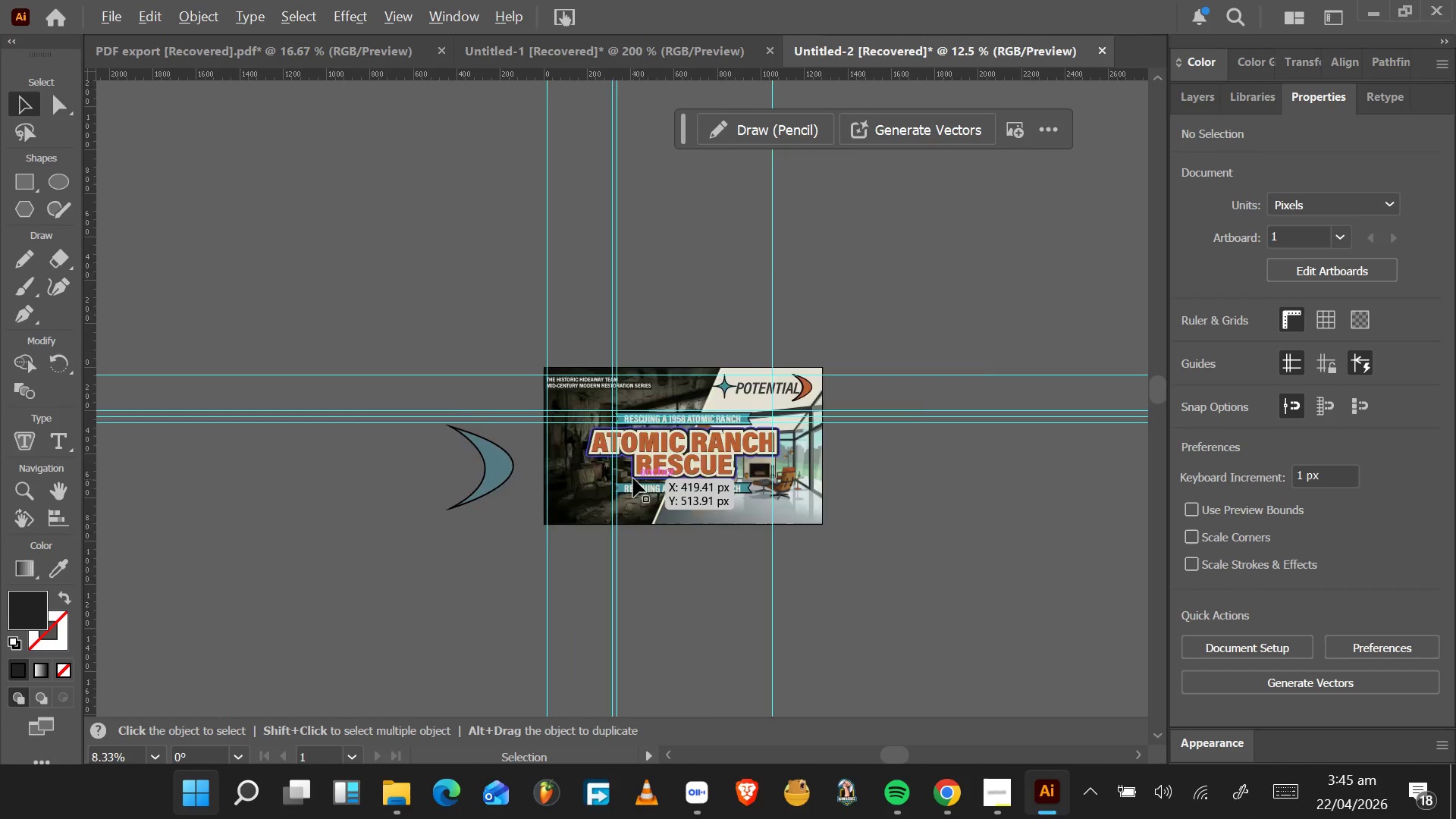 
scroll: coordinate [633, 479], scroll_direction: up, amount: 3.0
 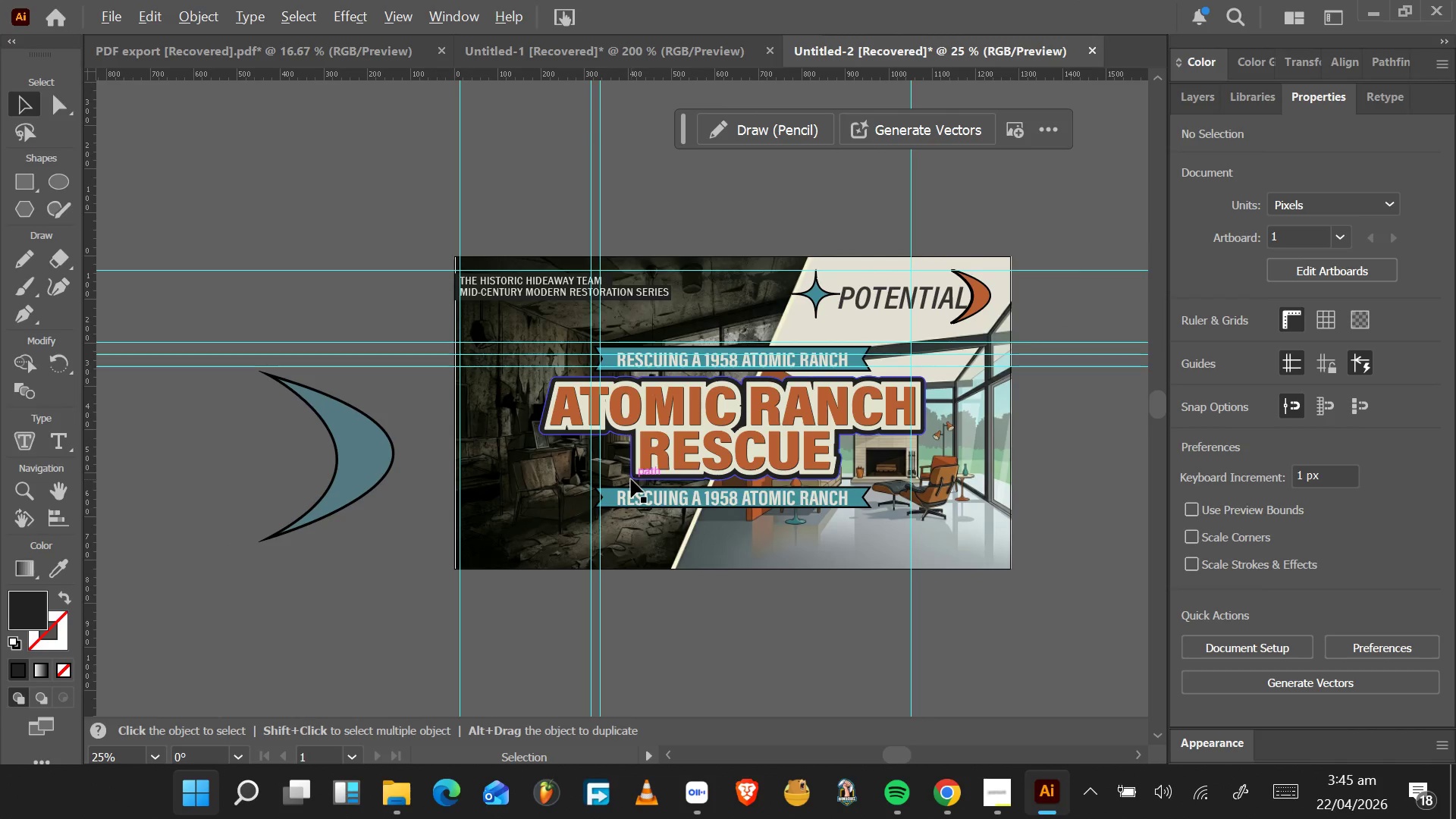 
hold_key(key=AltLeft, duration=0.47)
scroll: coordinate [625, 485], scroll_direction: down, amount: 2.0
 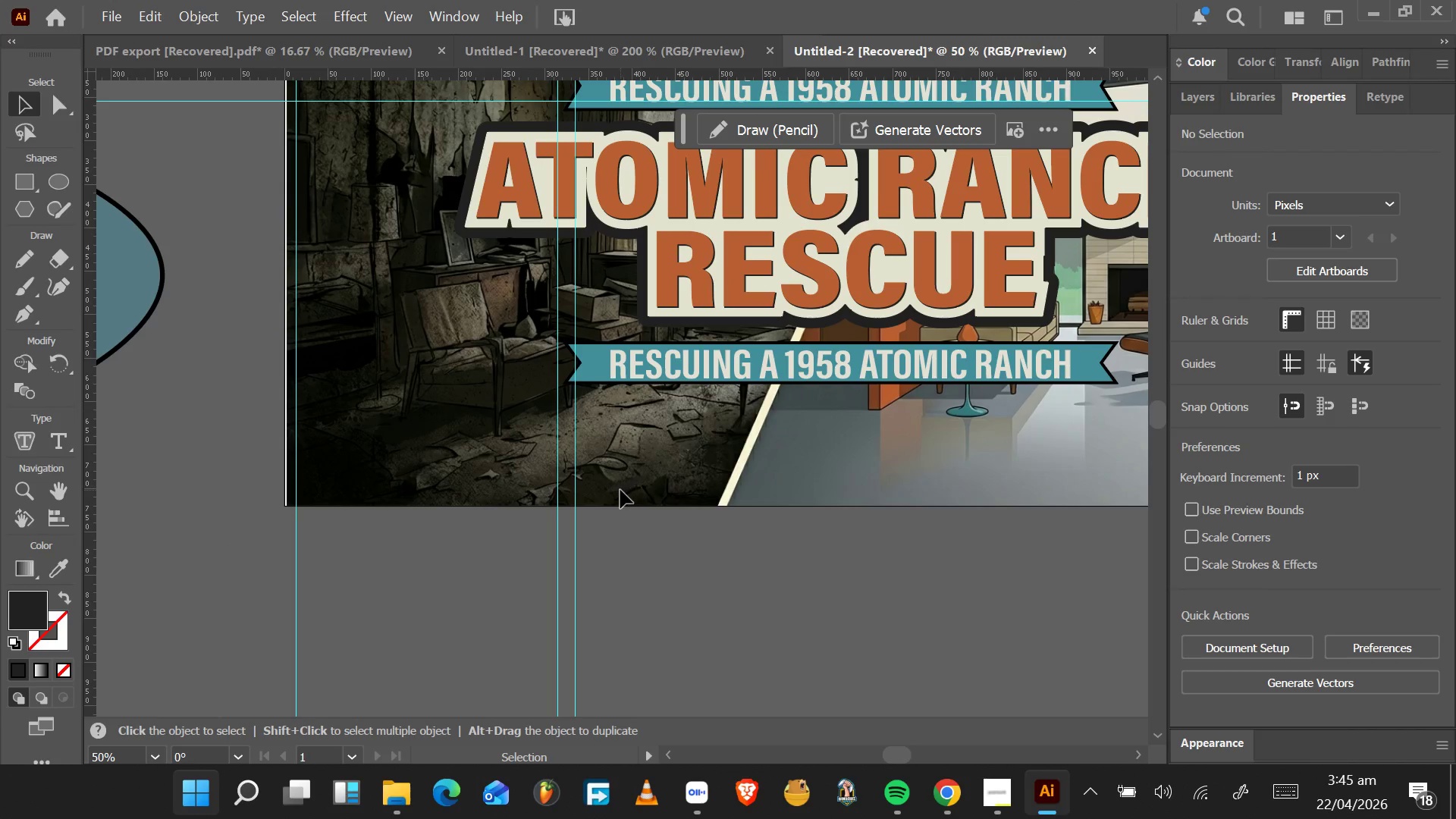 
left_click_drag(start_coordinate=[158, 281], to_coordinate=[649, 431])
 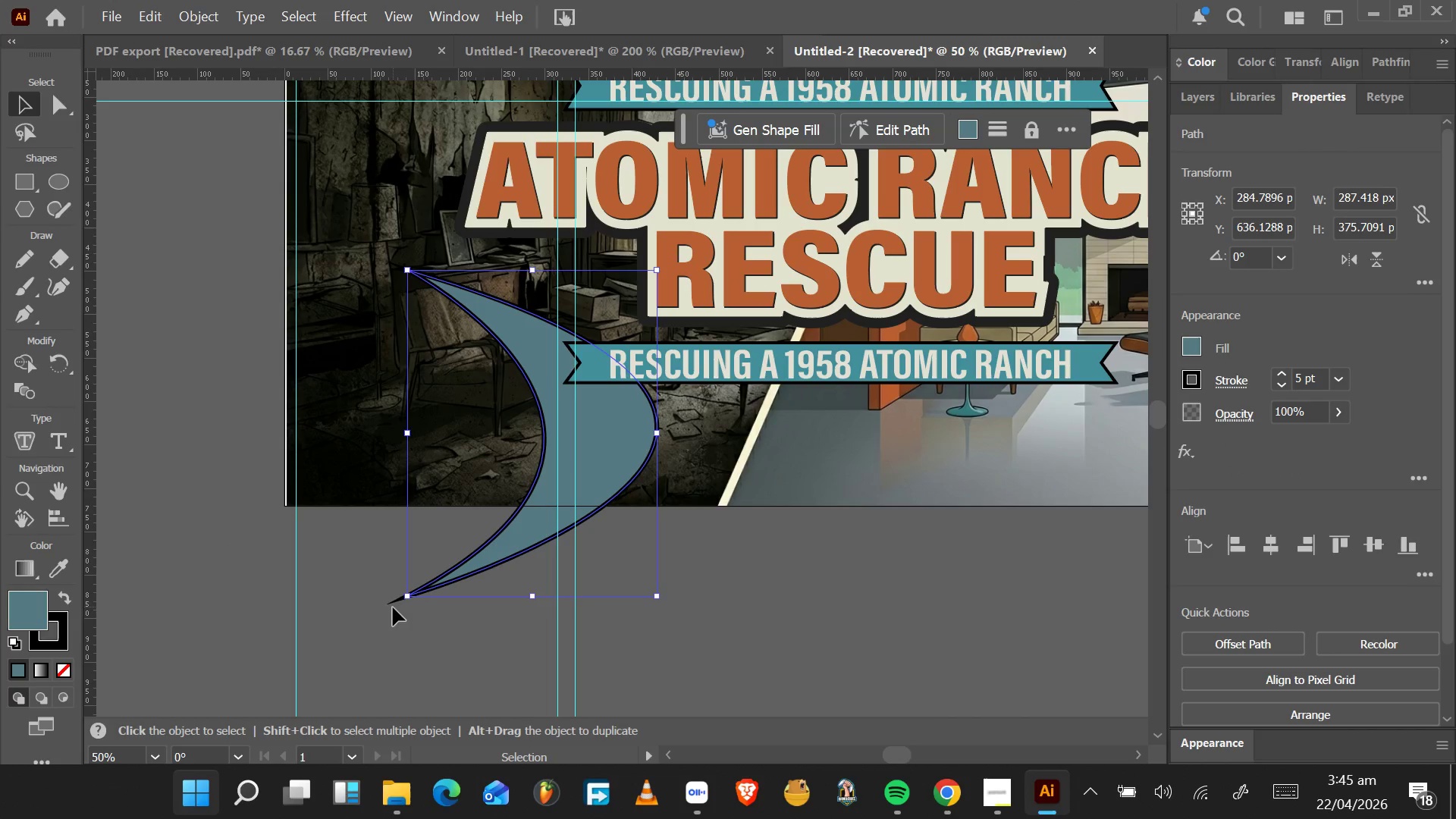 
hold_key(key=AltLeft, duration=1.55)
left_click_drag(start_coordinate=[404, 600], to_coordinate=[475, 496])
 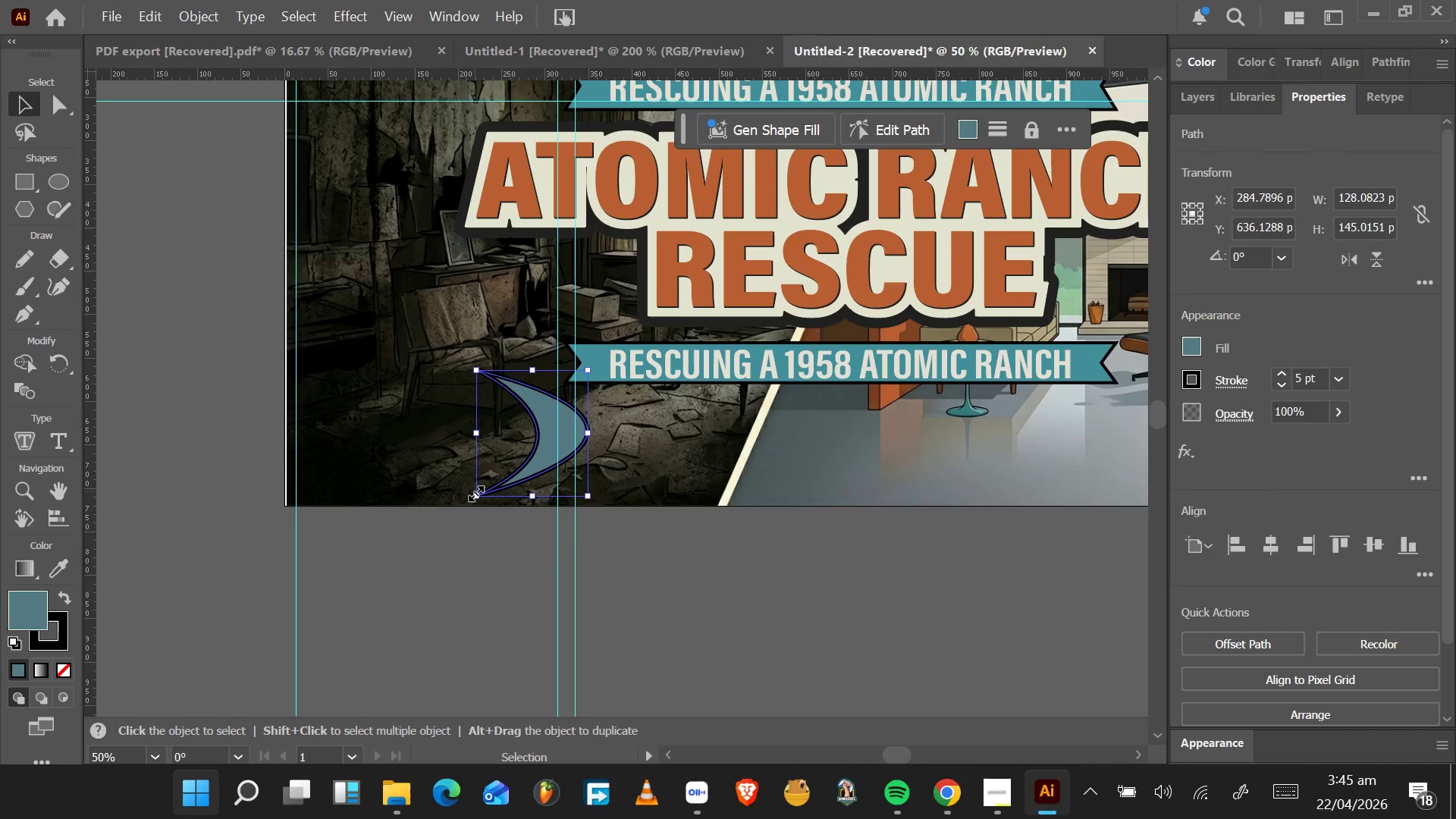 
hold_key(key=AltLeft, duration=0.52)
 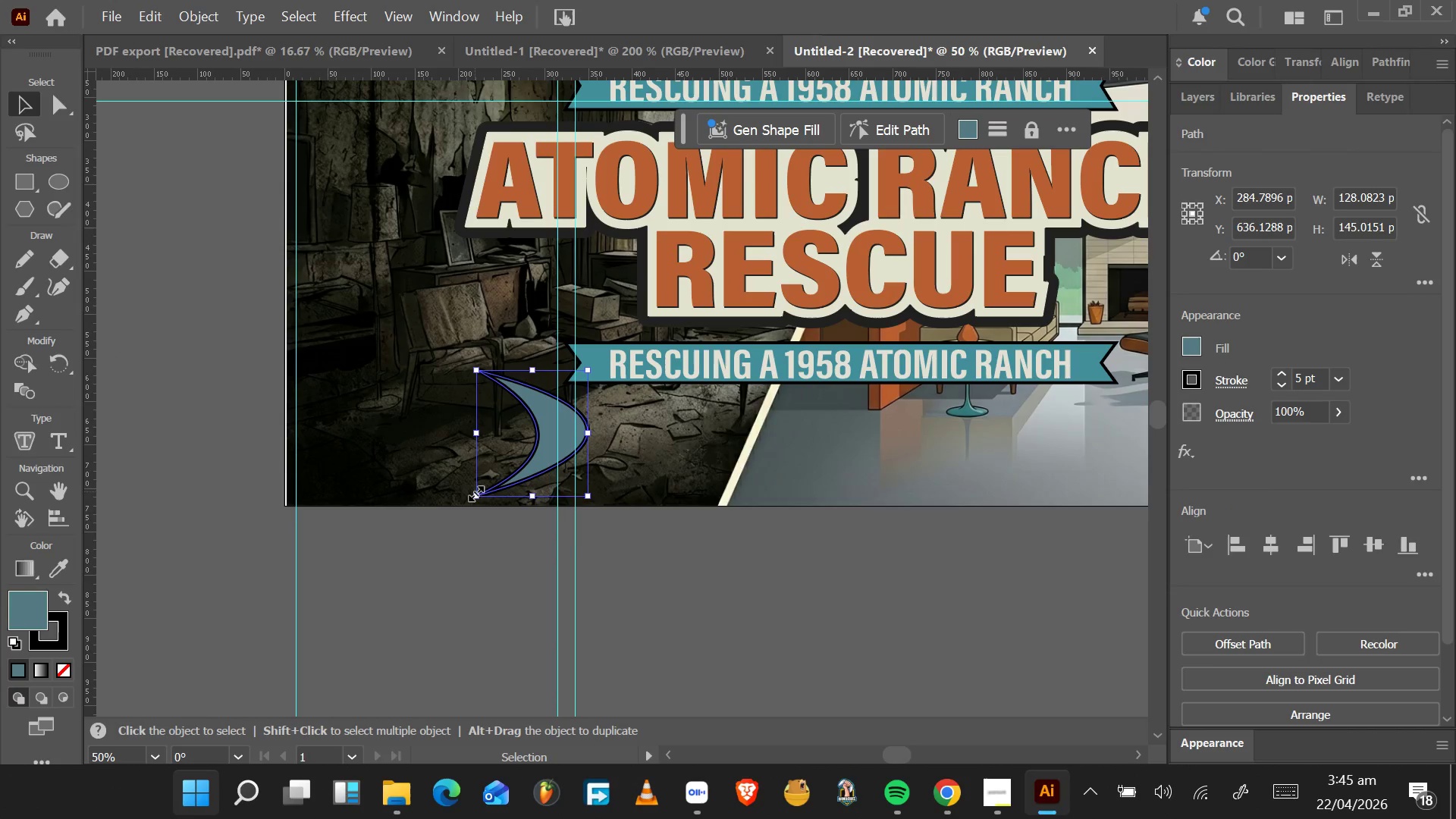 
hold_key(key=AltLeft, duration=0.75)
 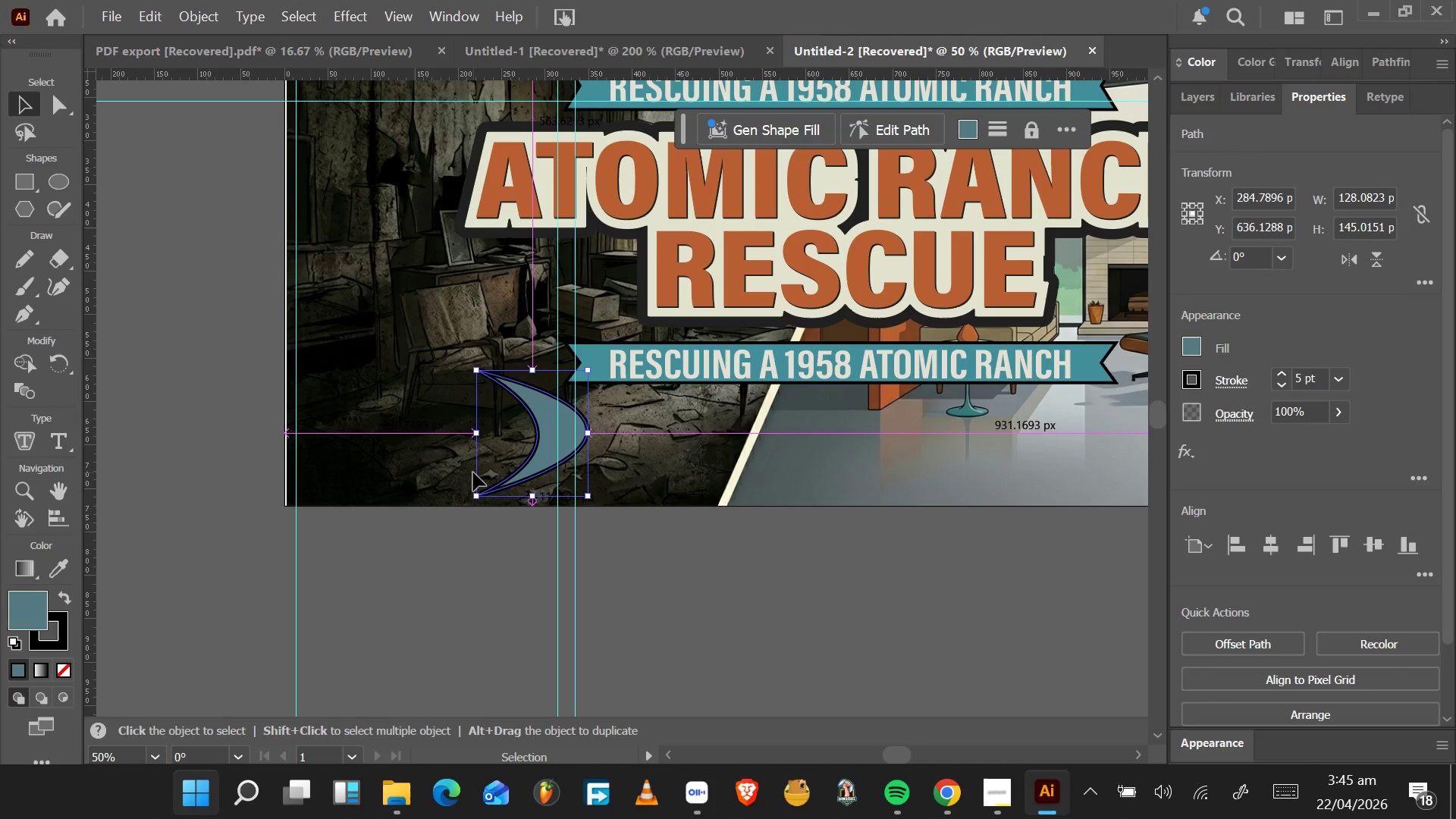 
hold_key(key=AltLeft, duration=0.58)
 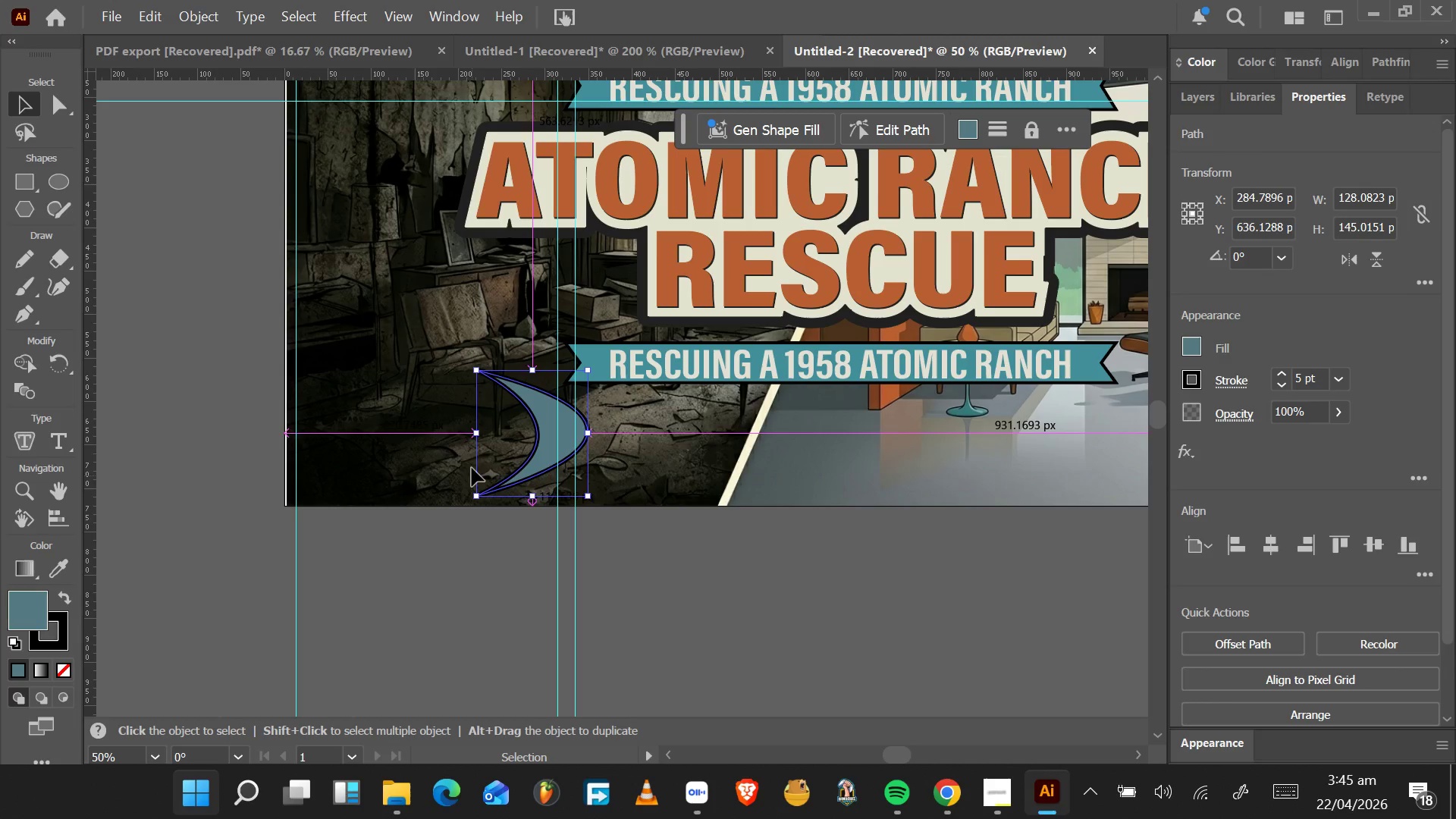 
key(Alt+Shift+ShiftLeft)
 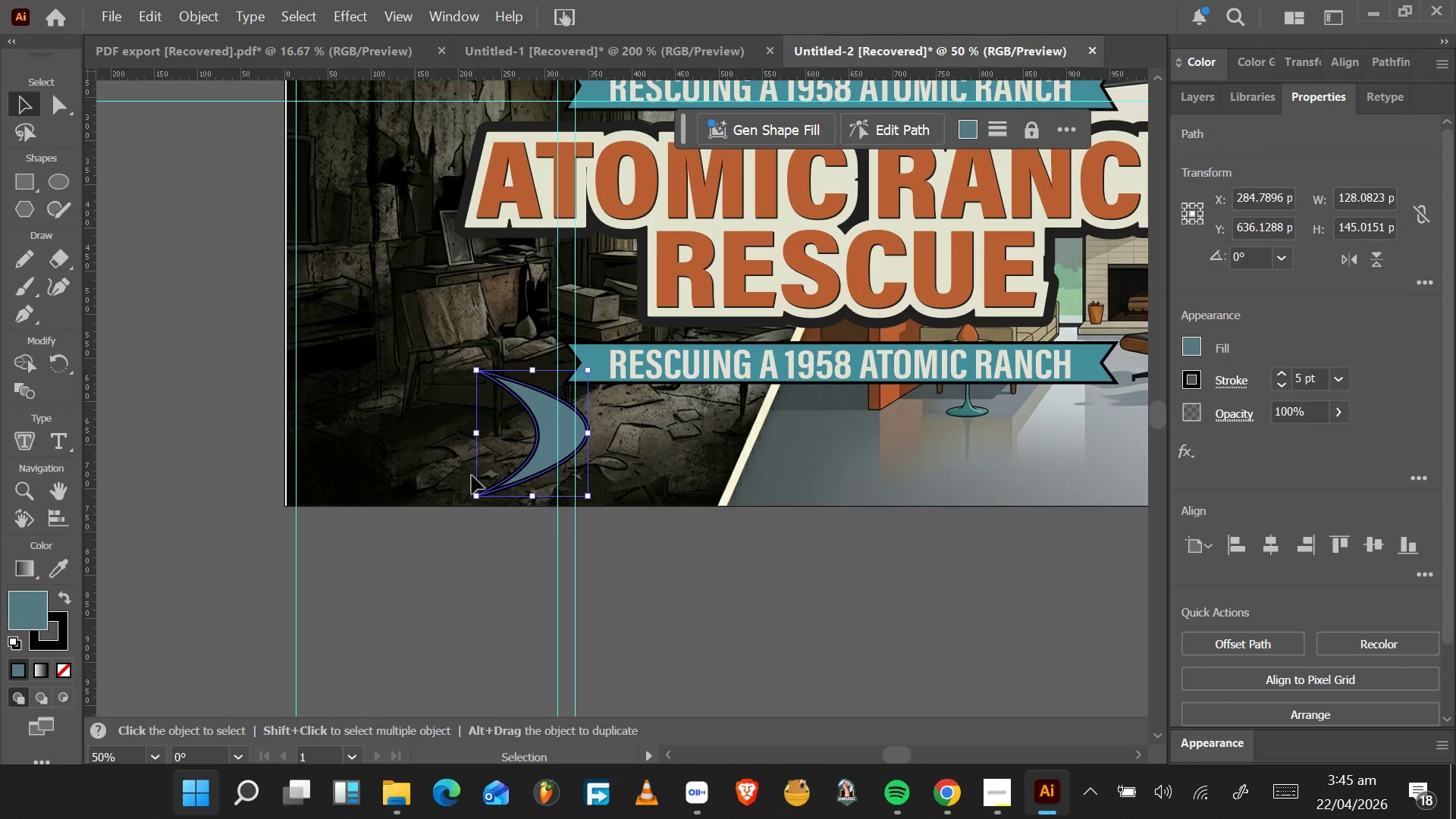 
key(Alt+AltLeft)
 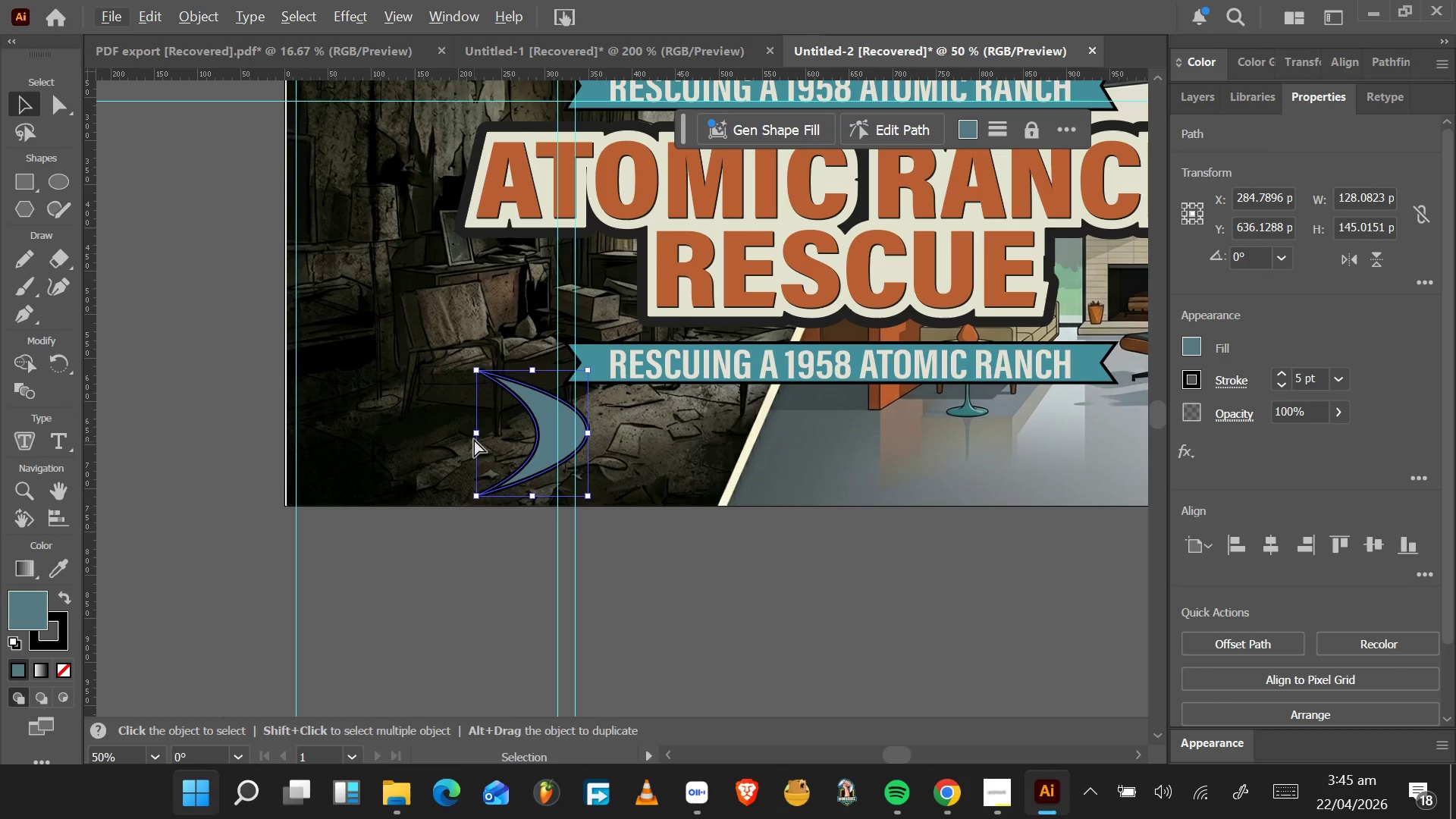 
hold_key(key=ControlLeft, duration=0.44)
 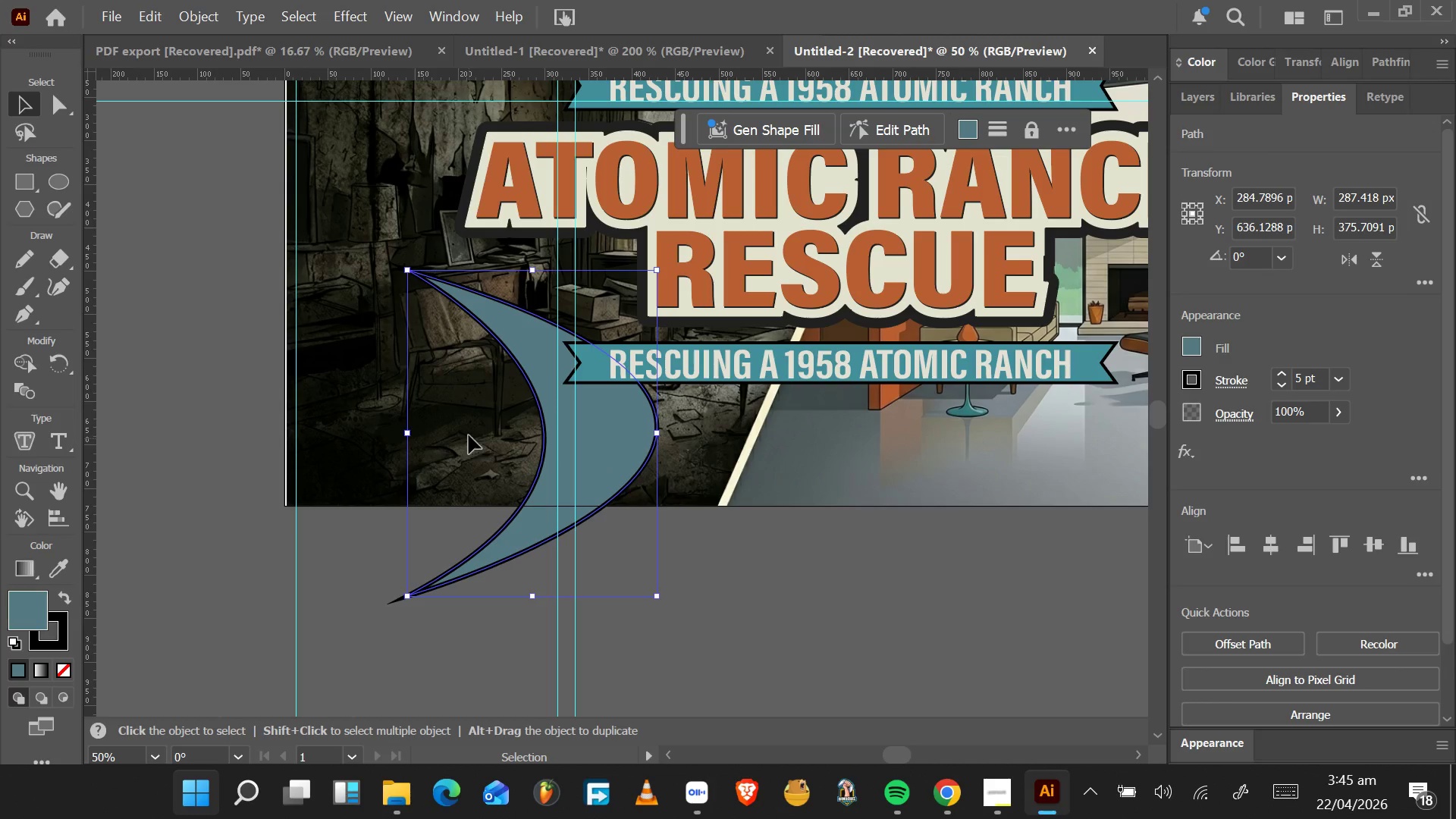 
key(Z)
 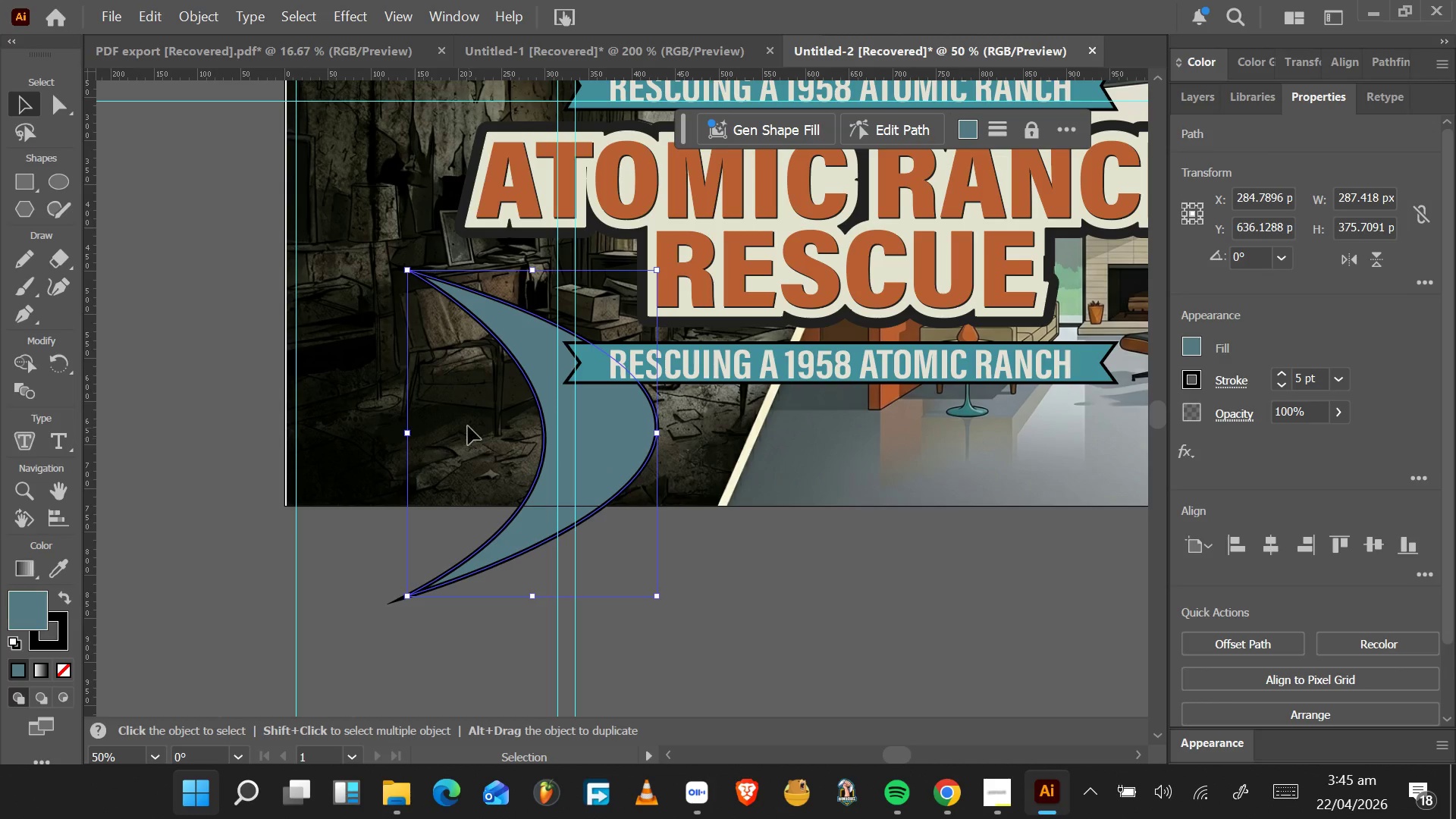 
hold_key(key=ShiftLeft, duration=2.55)
hold_key(key=AltLeft, duration=1.5)
left_click_drag(start_coordinate=[406, 599], to_coordinate=[481, 490])
 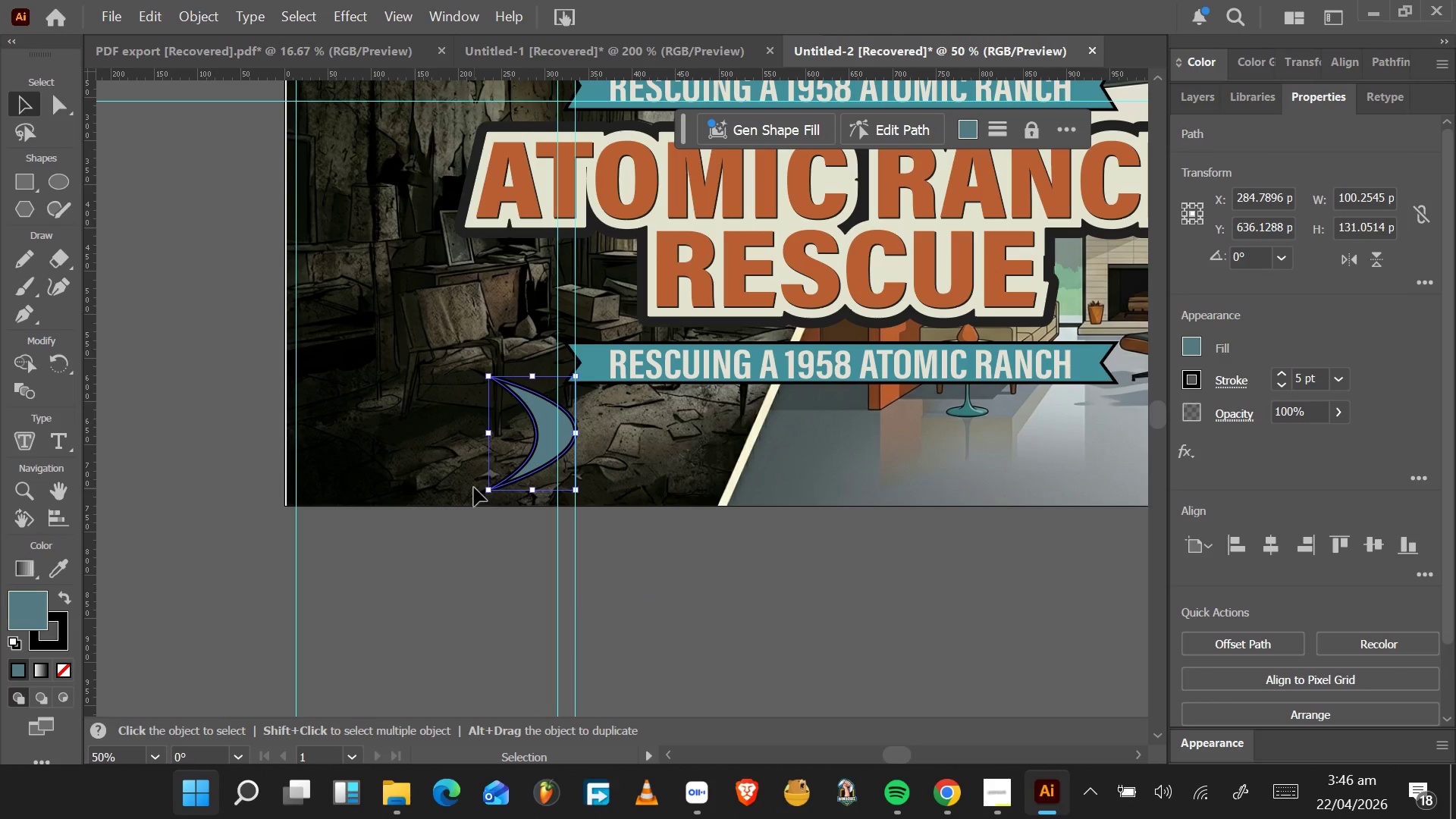 
hold_key(key=AltLeft, duration=0.98)
 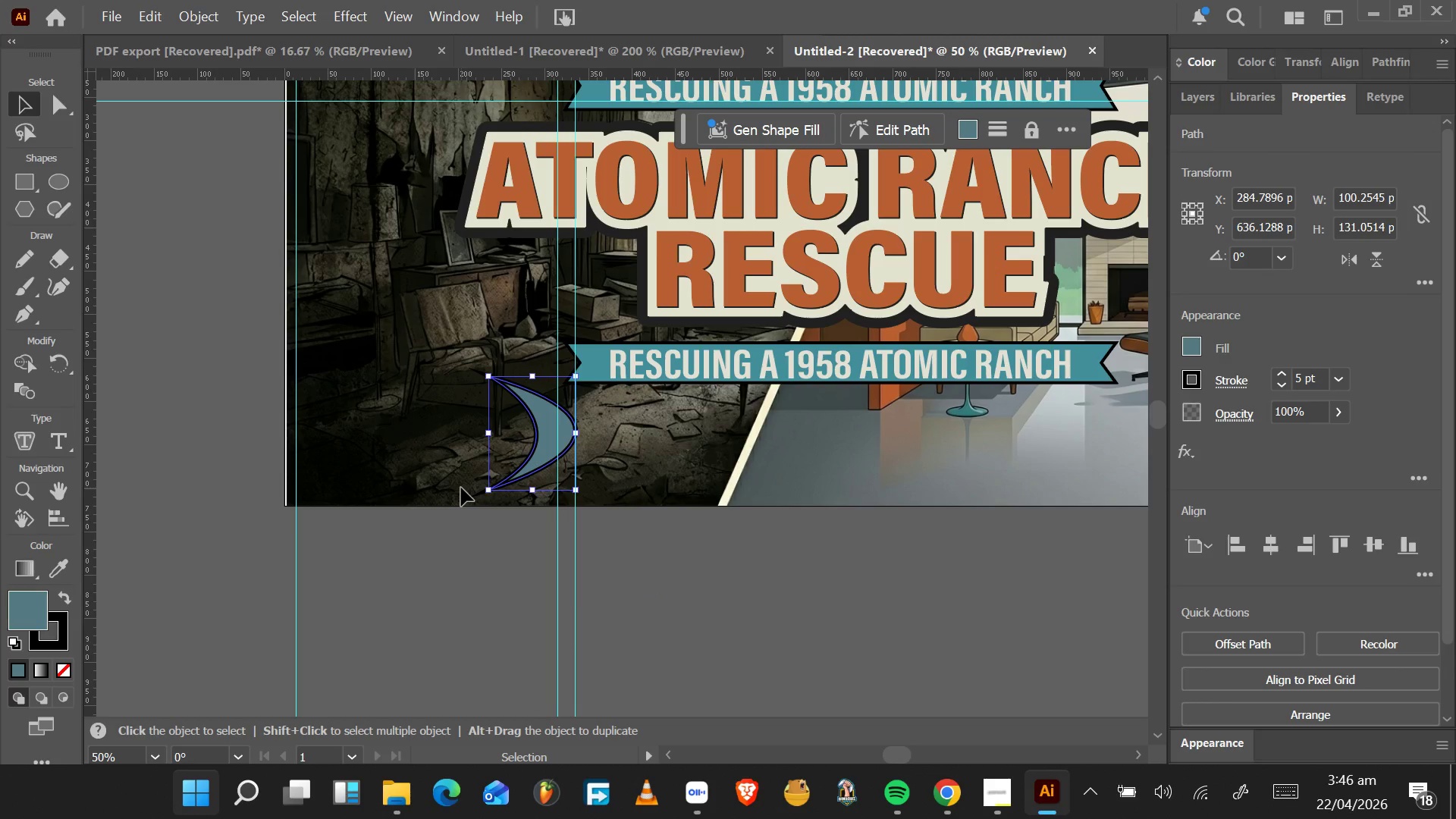 
key(VolumeUp)
 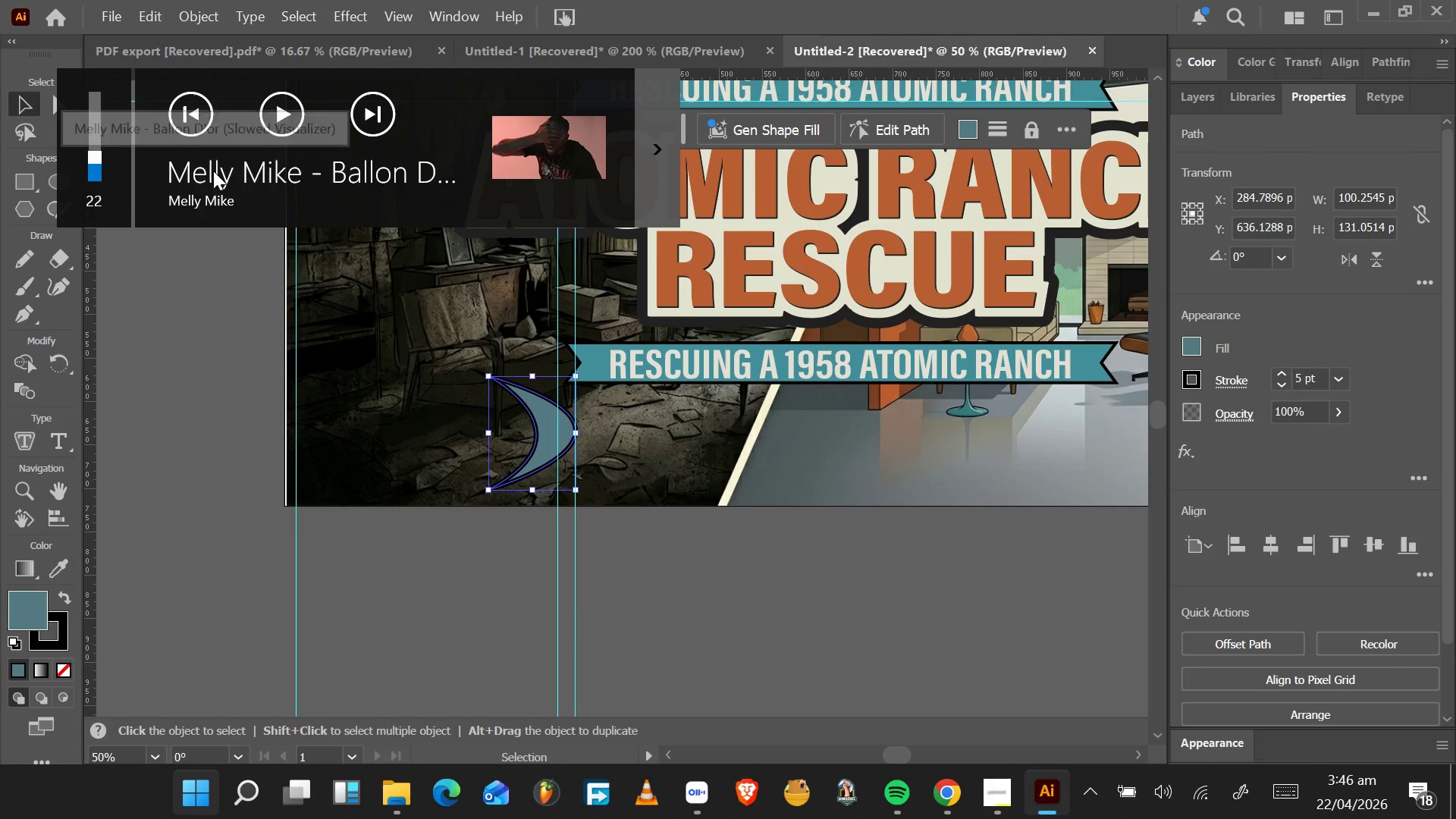 
key(Alt+Tab)
 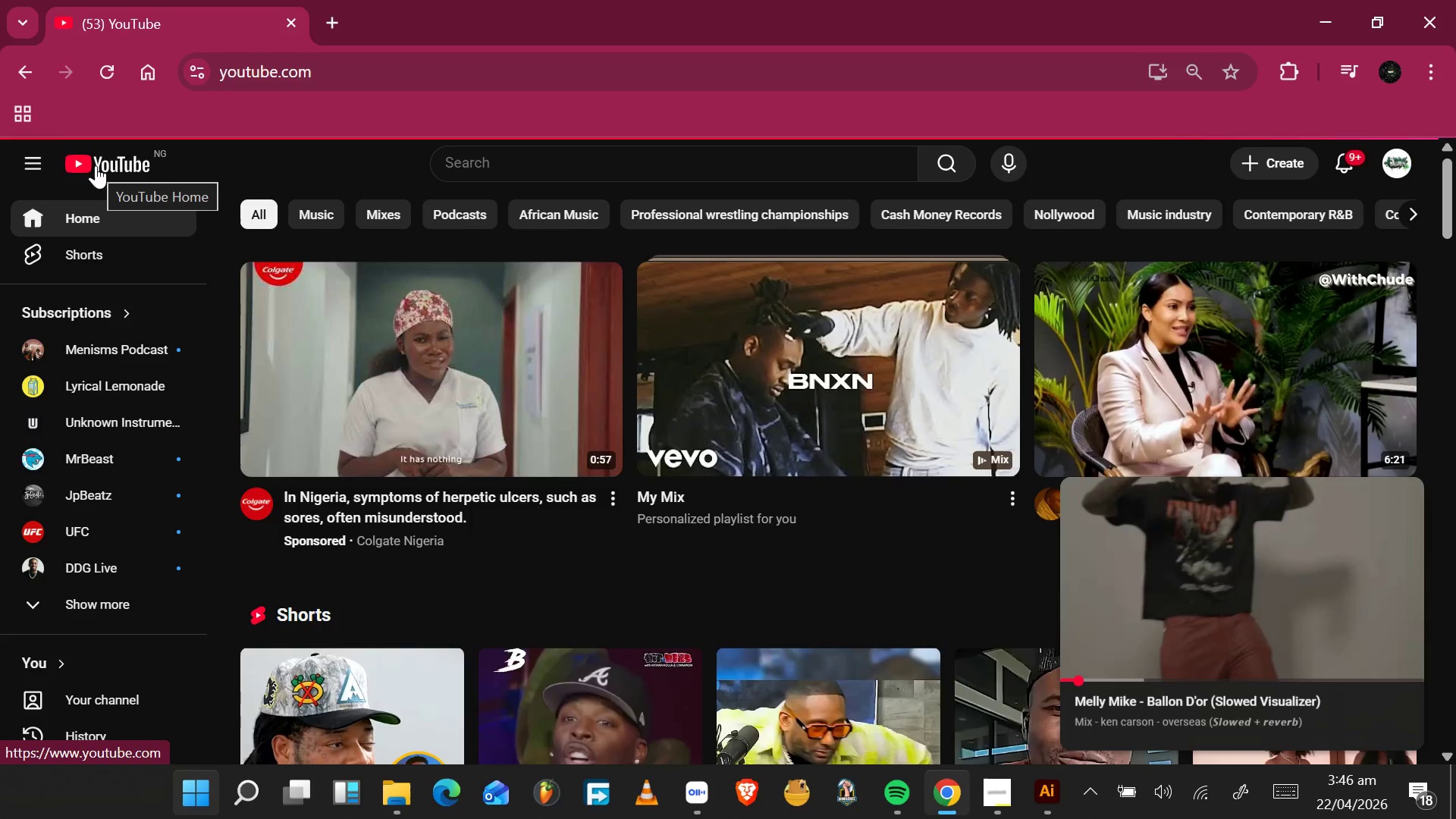 
wait(13.8)
 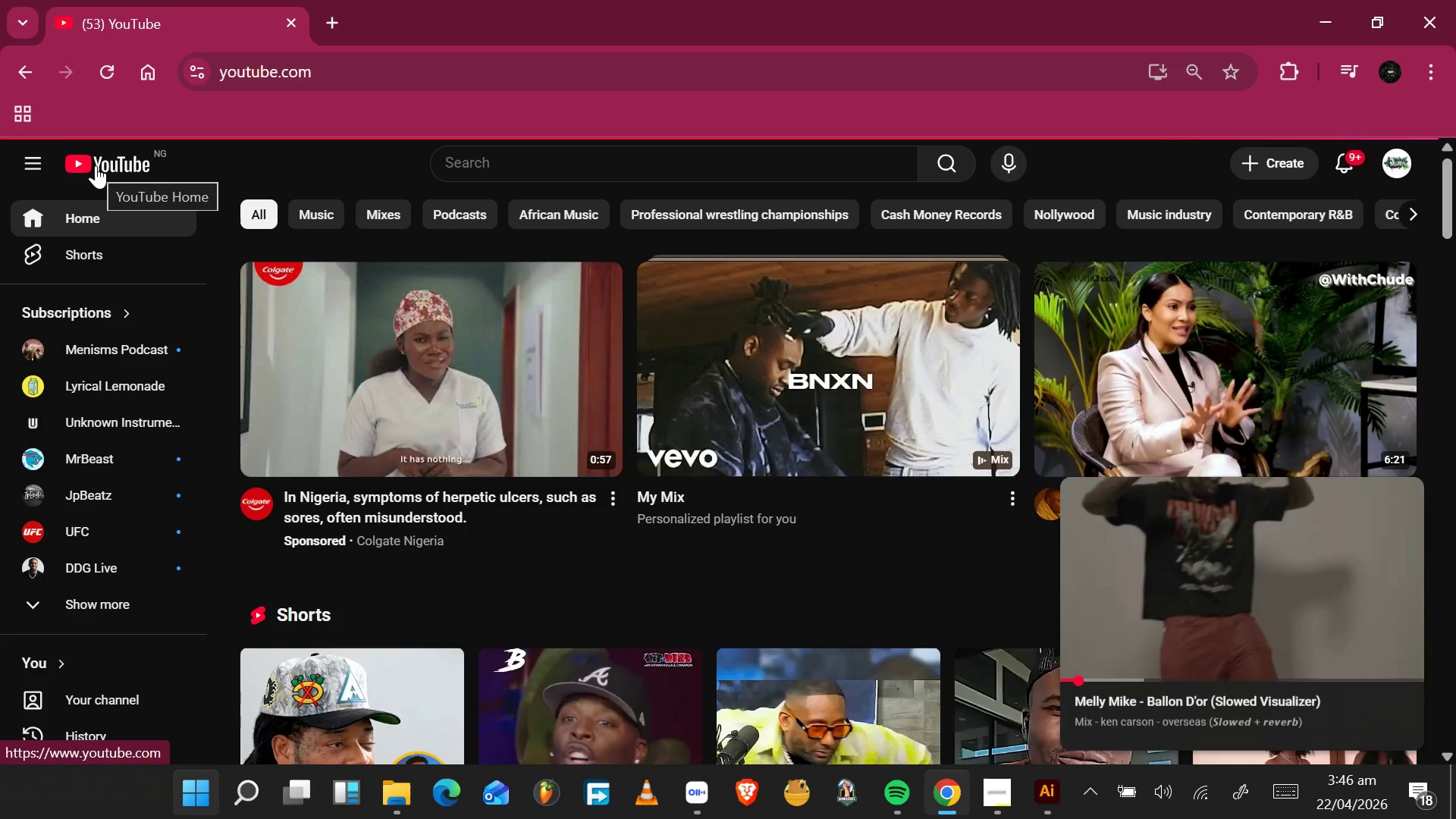 
left_click([14, 65])
 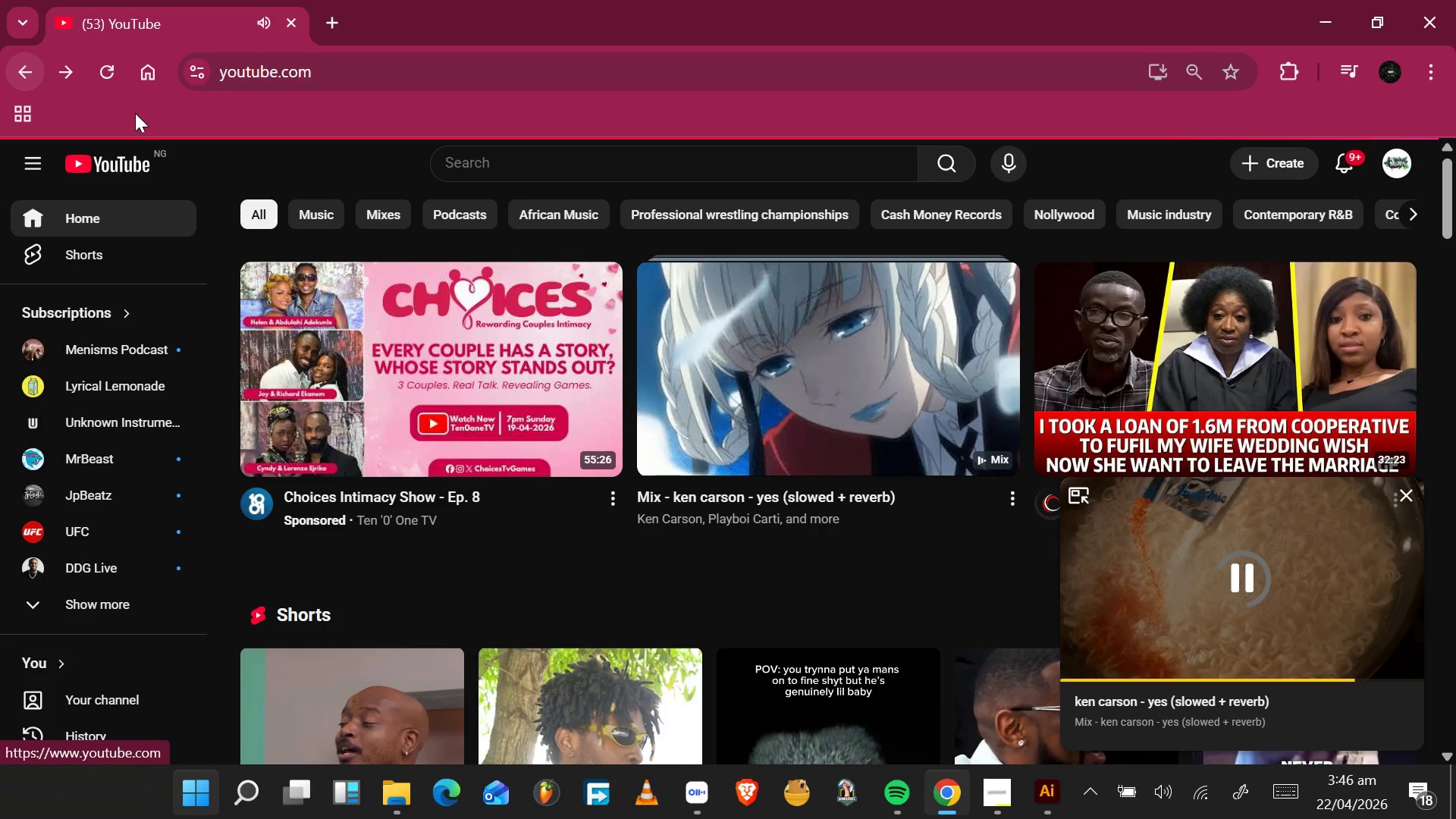 
wait(6.47)
 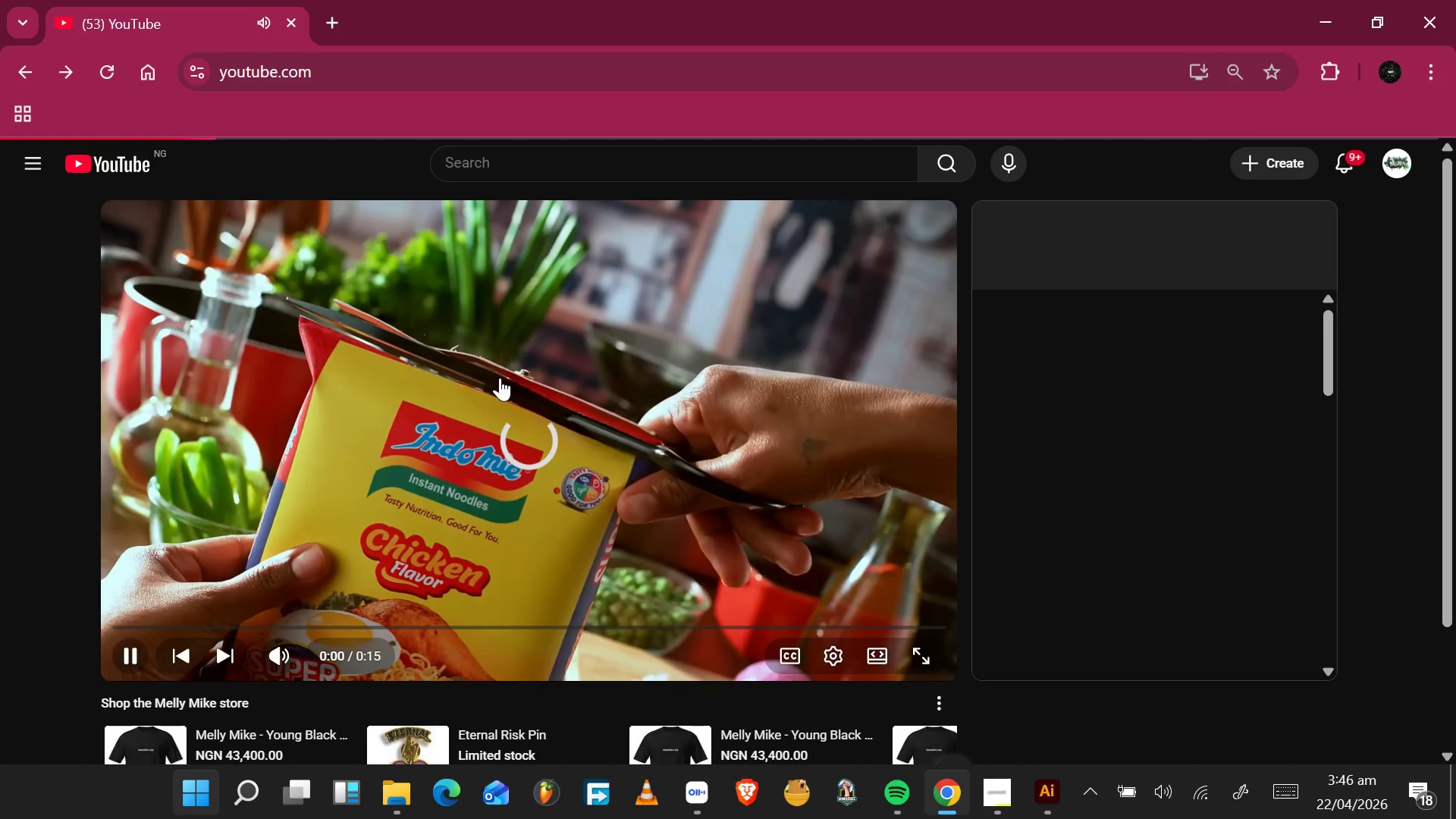 
scroll: coordinate [603, 410], scroll_direction: down, amount: 3.0
 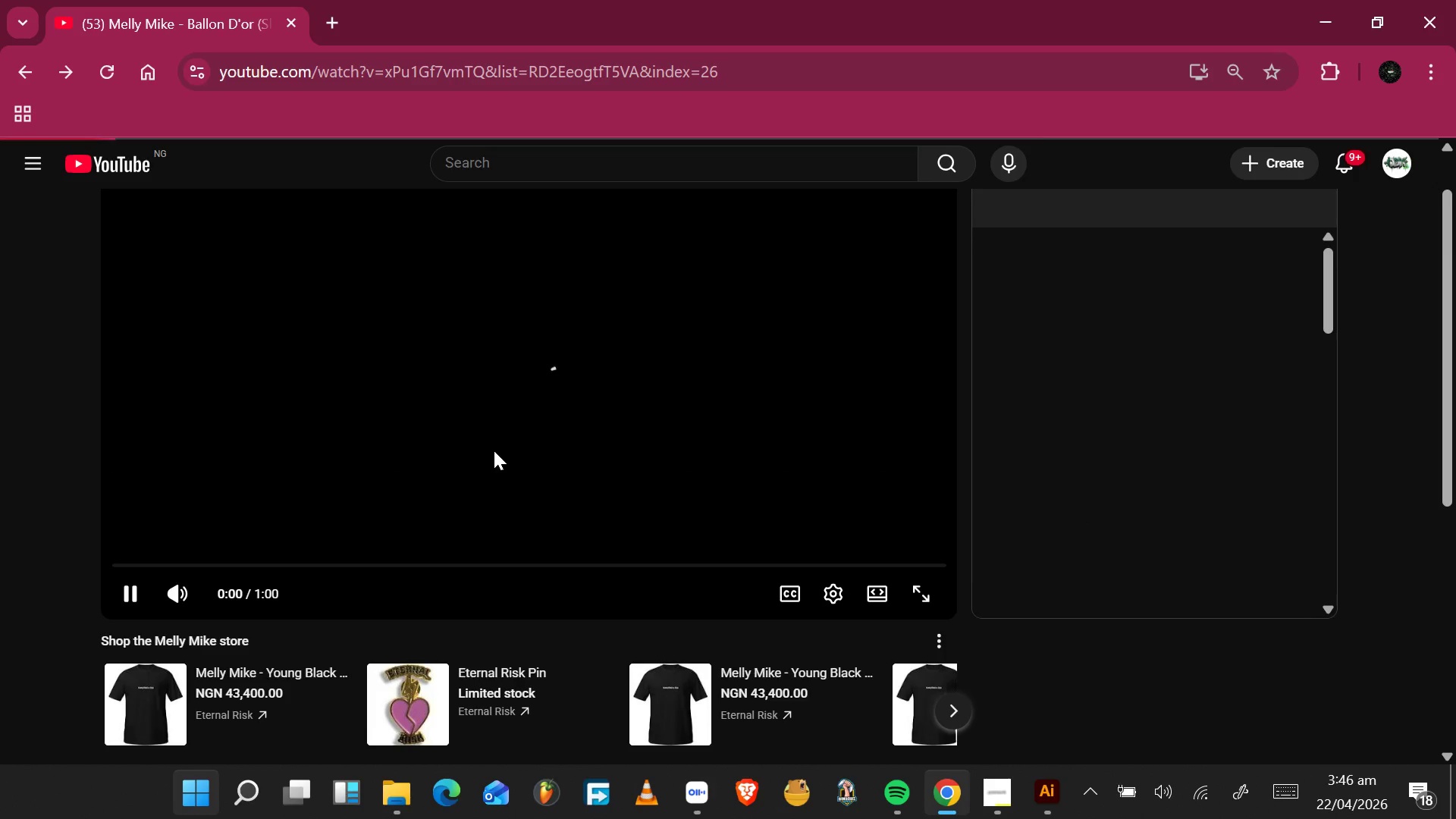 
wait(7.14)
 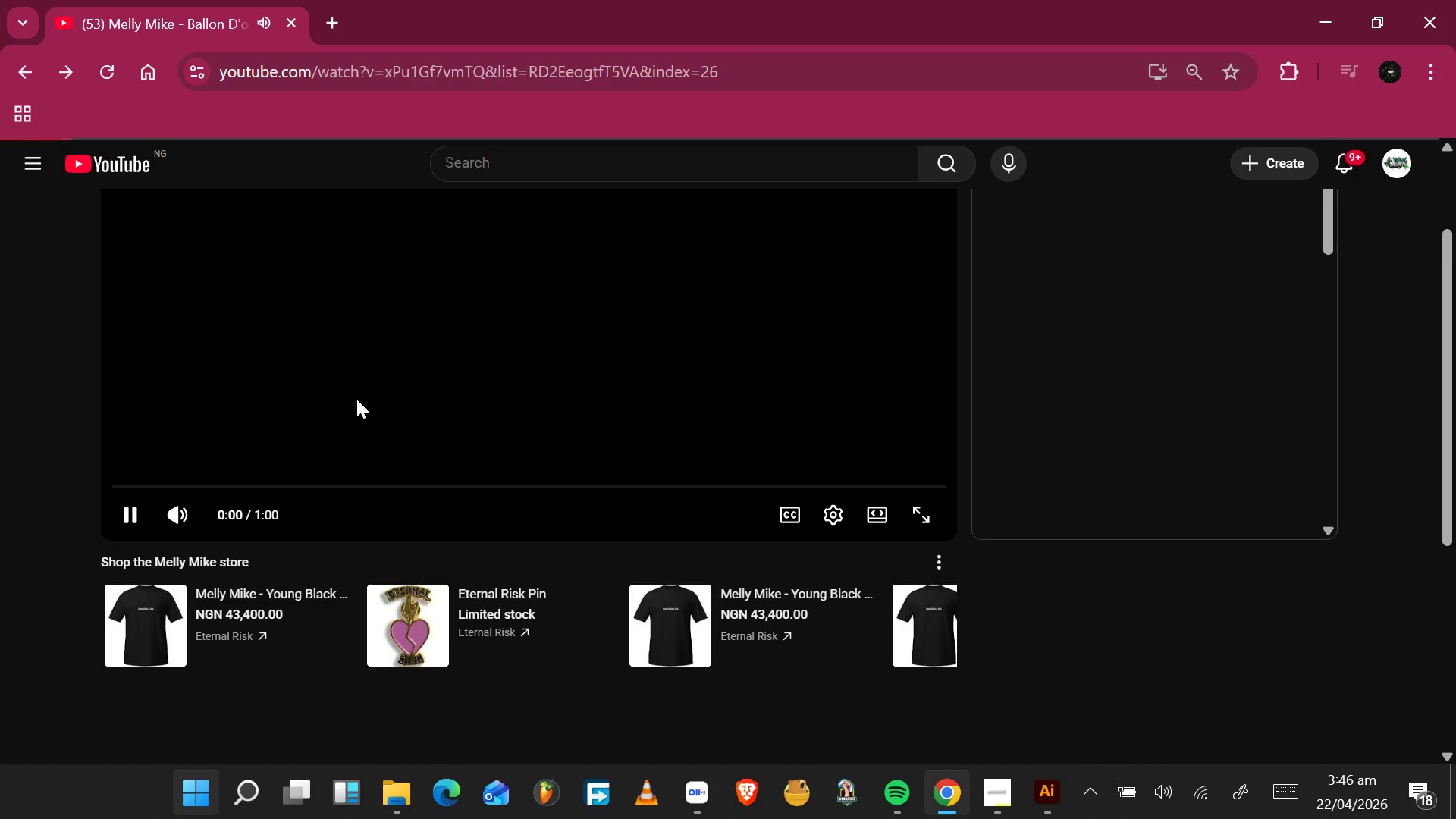 
scroll: coordinate [503, 461], scroll_direction: down, amount: 3.0
 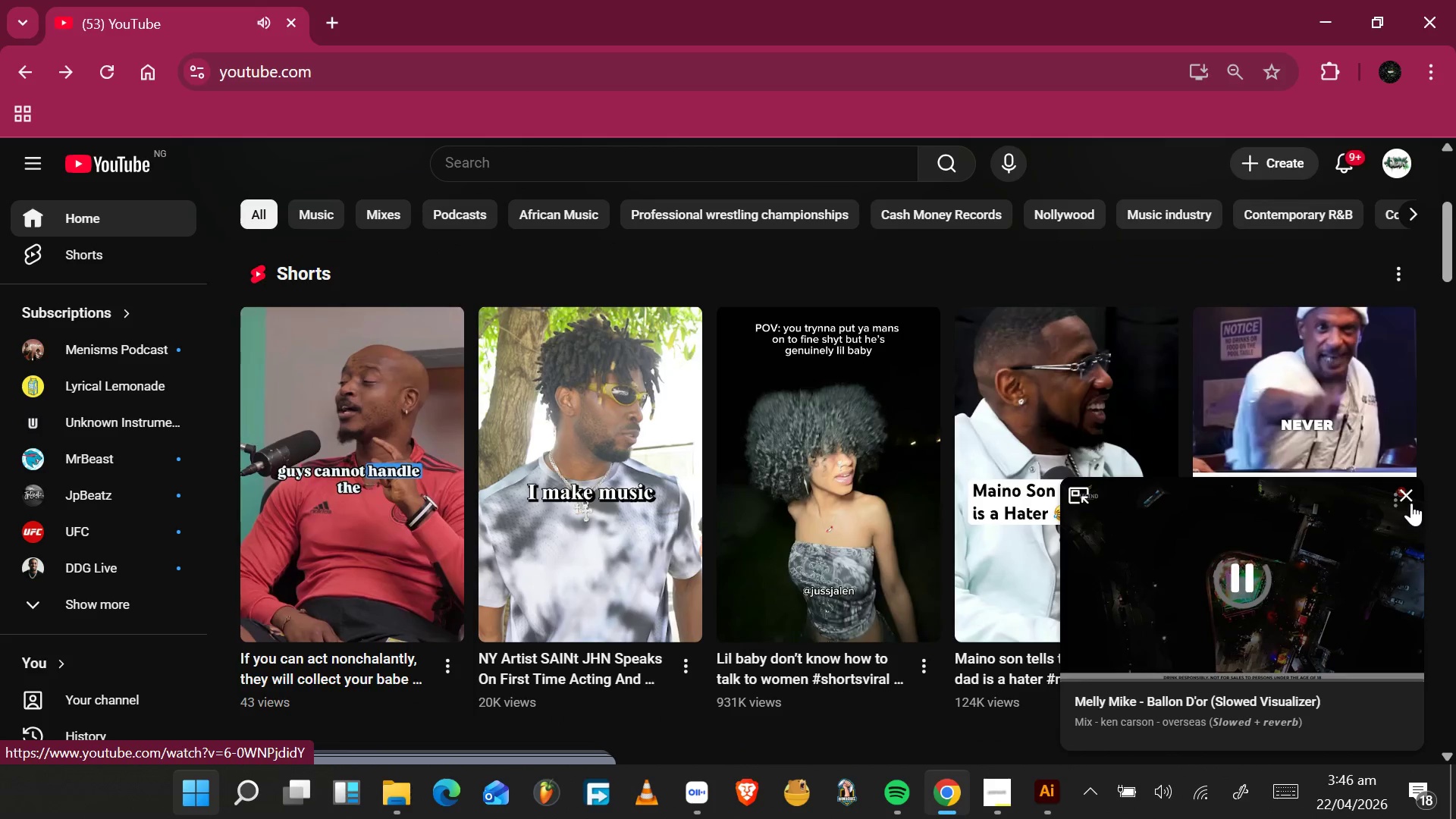 
left_click([1404, 496])
 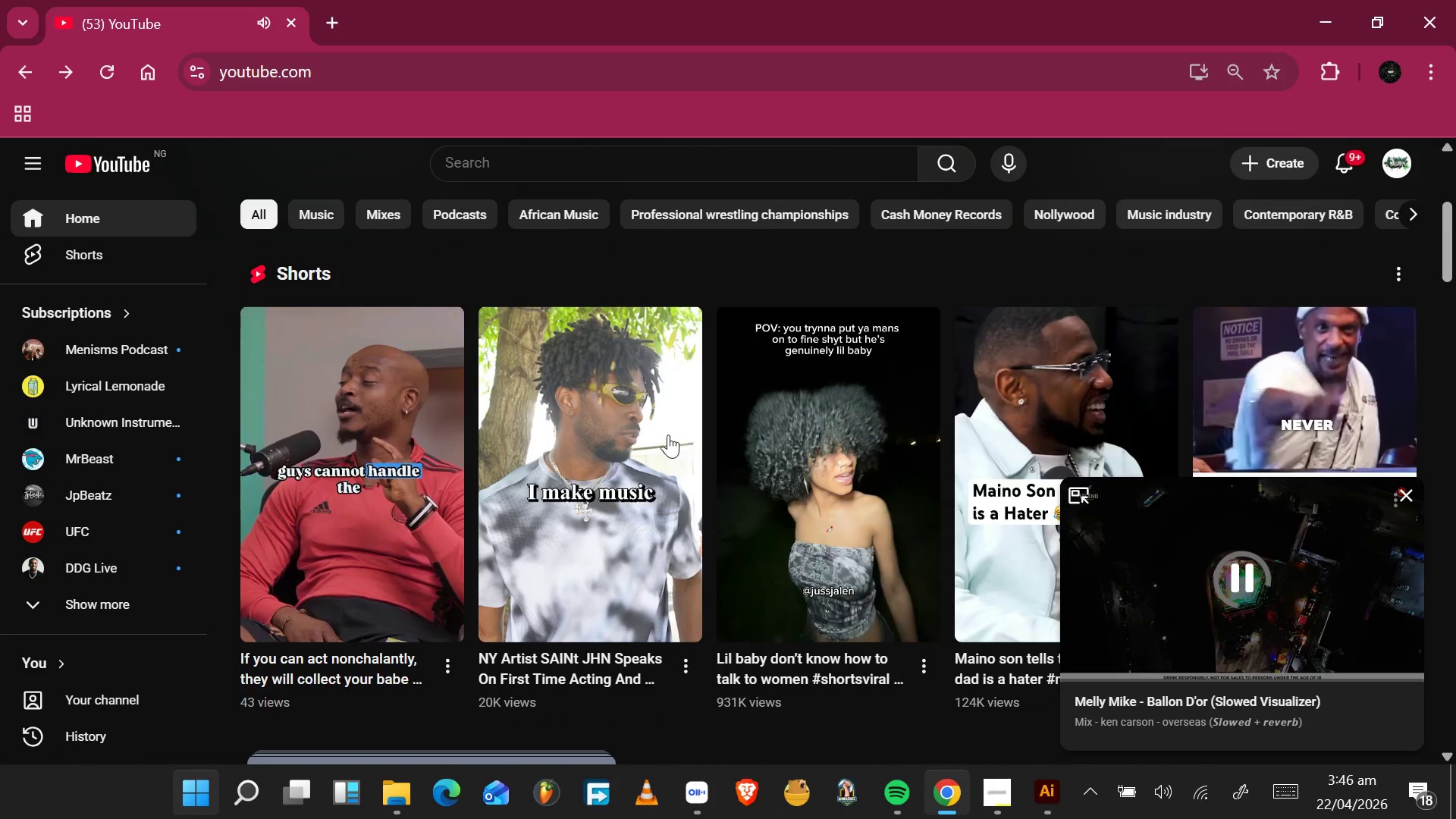 
scroll: coordinate [652, 468], scroll_direction: down, amount: 5.0
 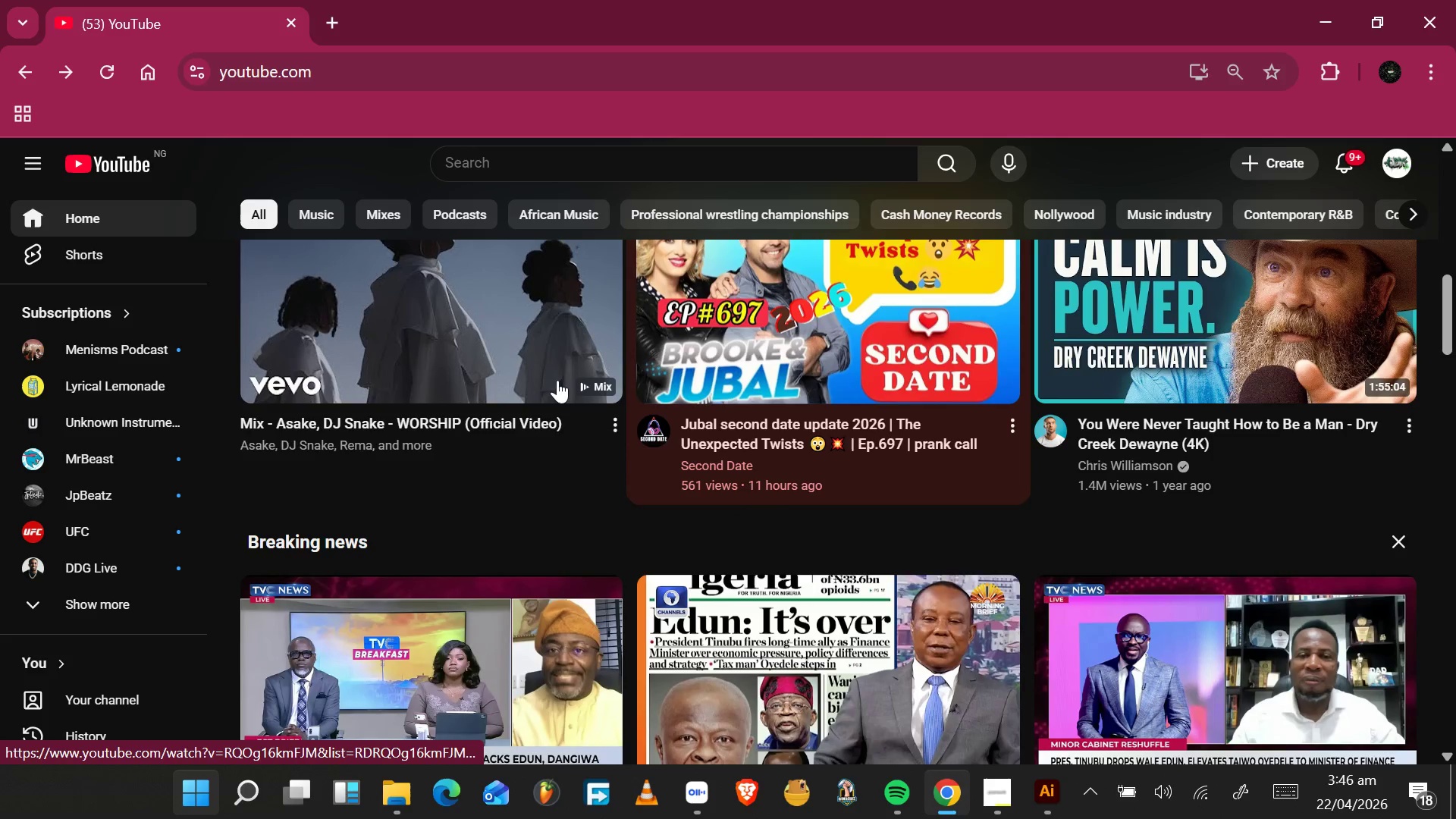 
left_click([555, 373])
 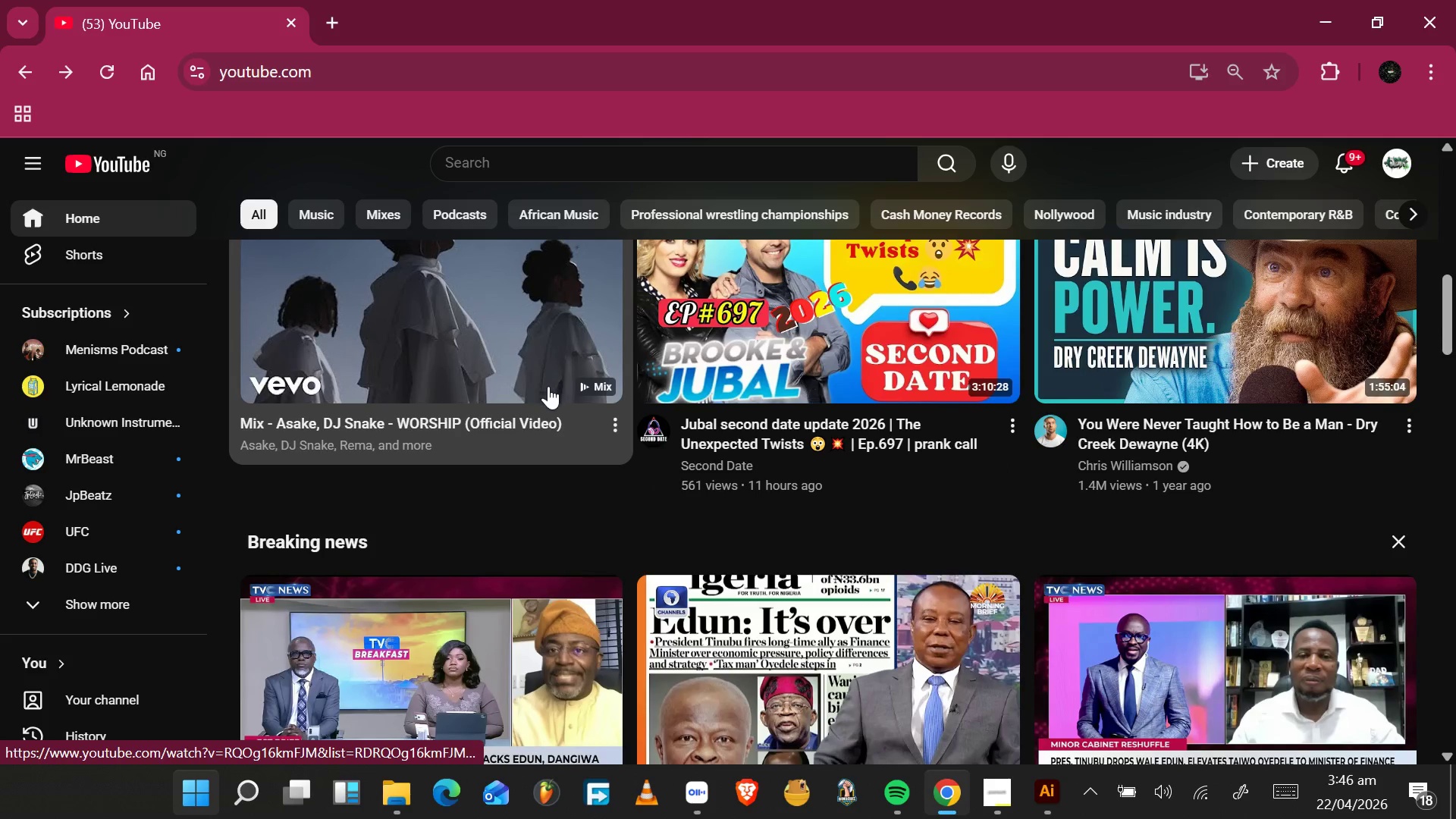 
key(Alt+Tab)
 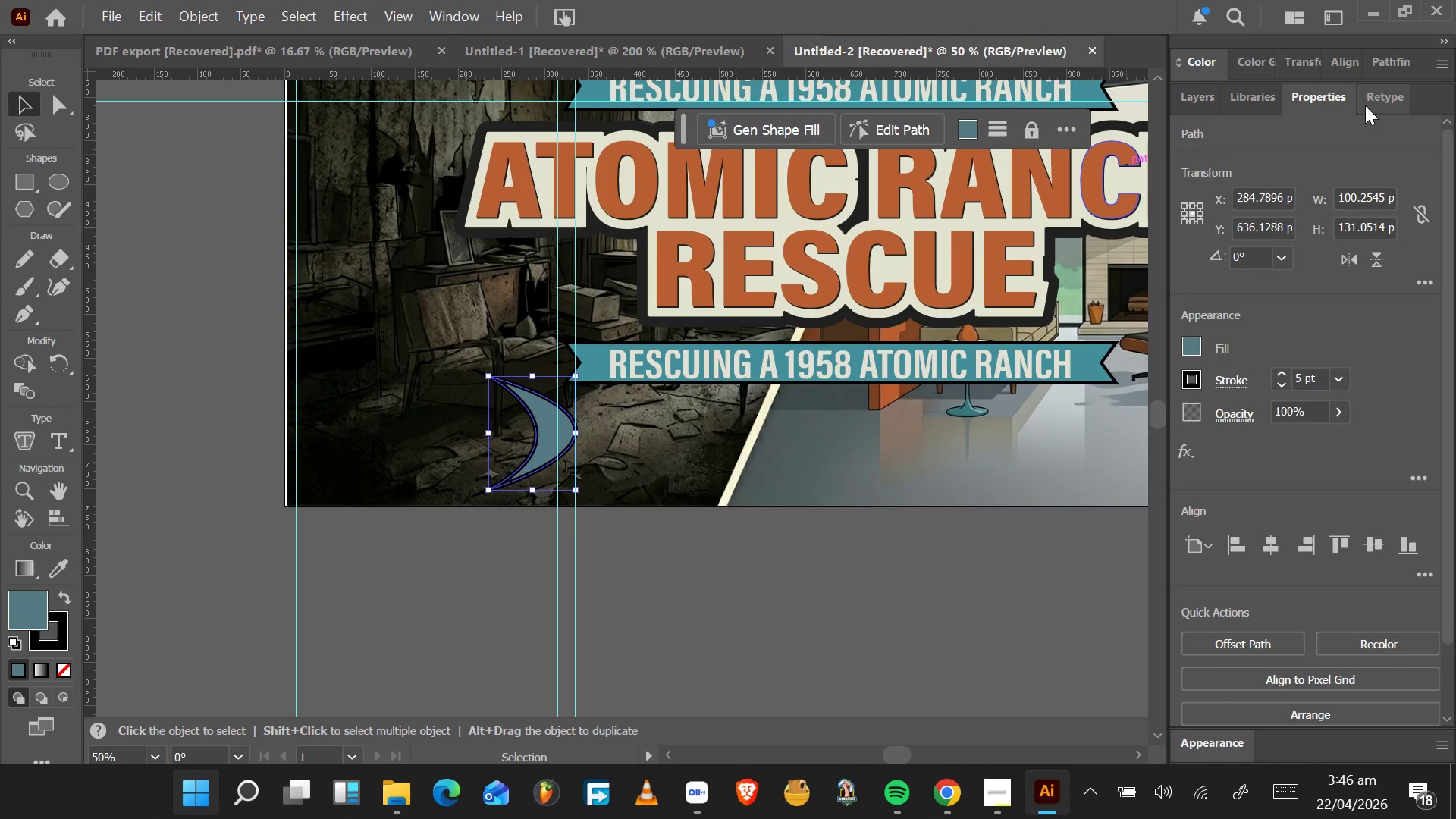 
wait(8.08)
 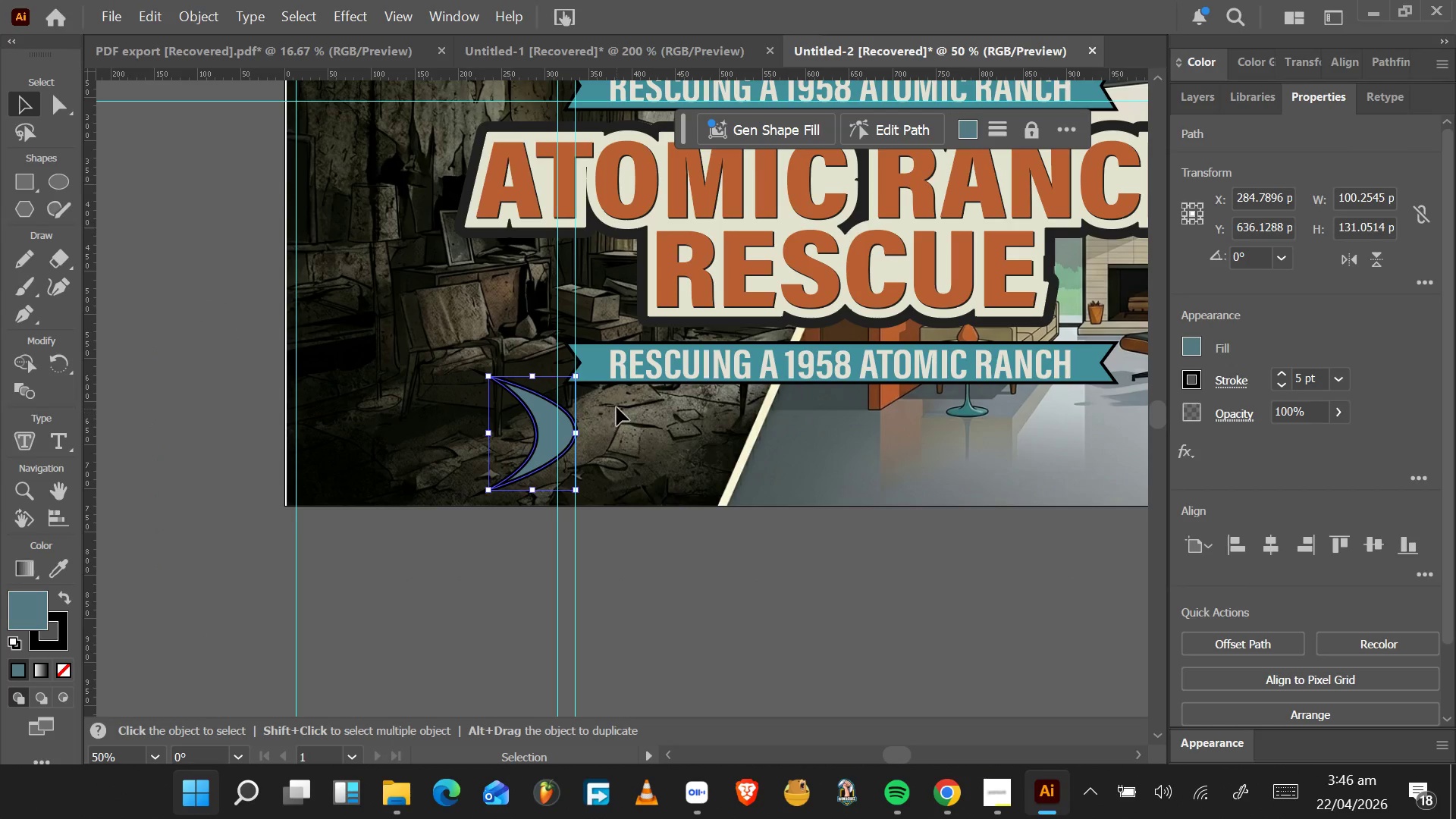 
key(Alt+Tab)
 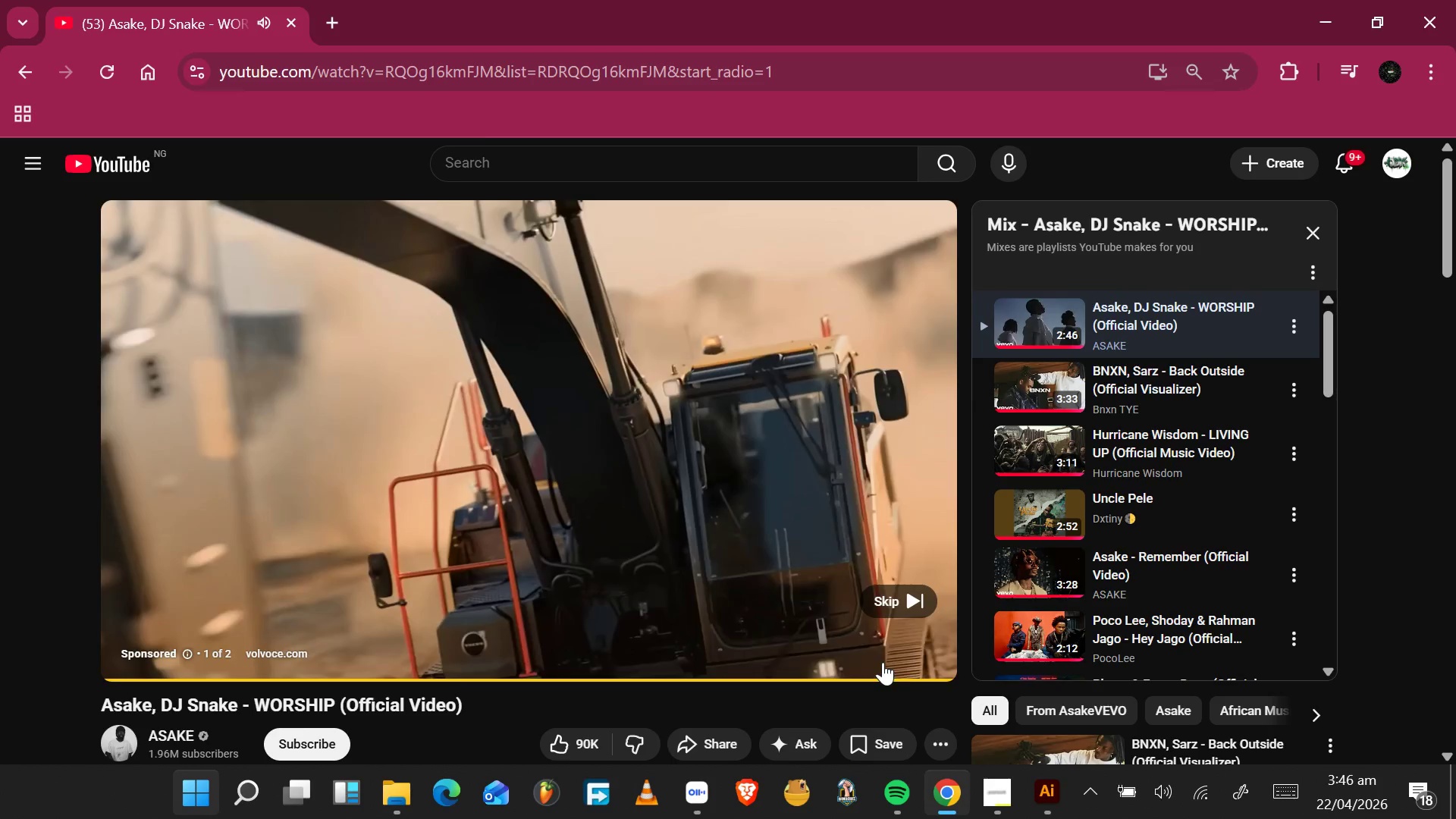 
left_click([886, 602])
 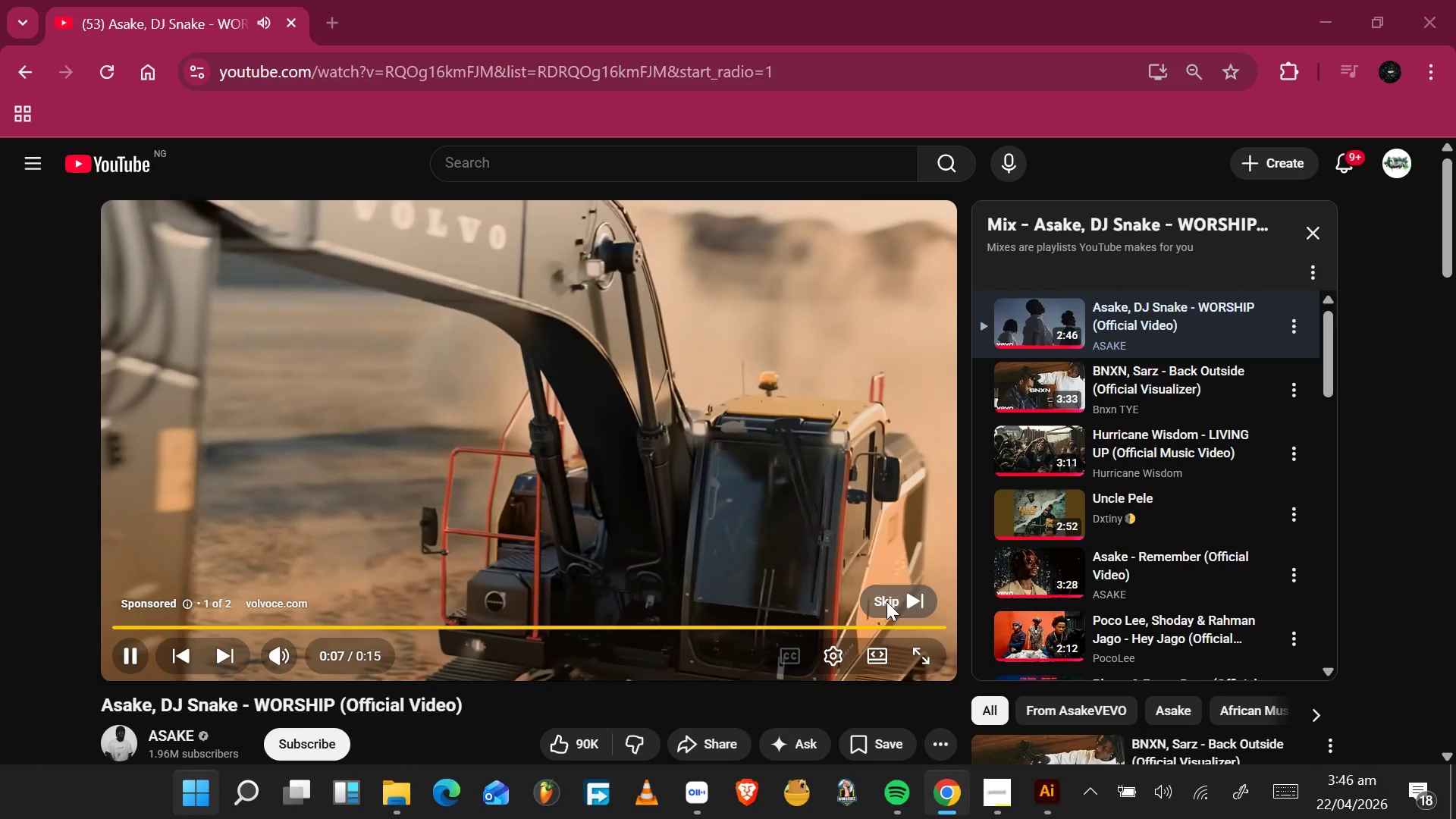 
key(Alt+Tab)
 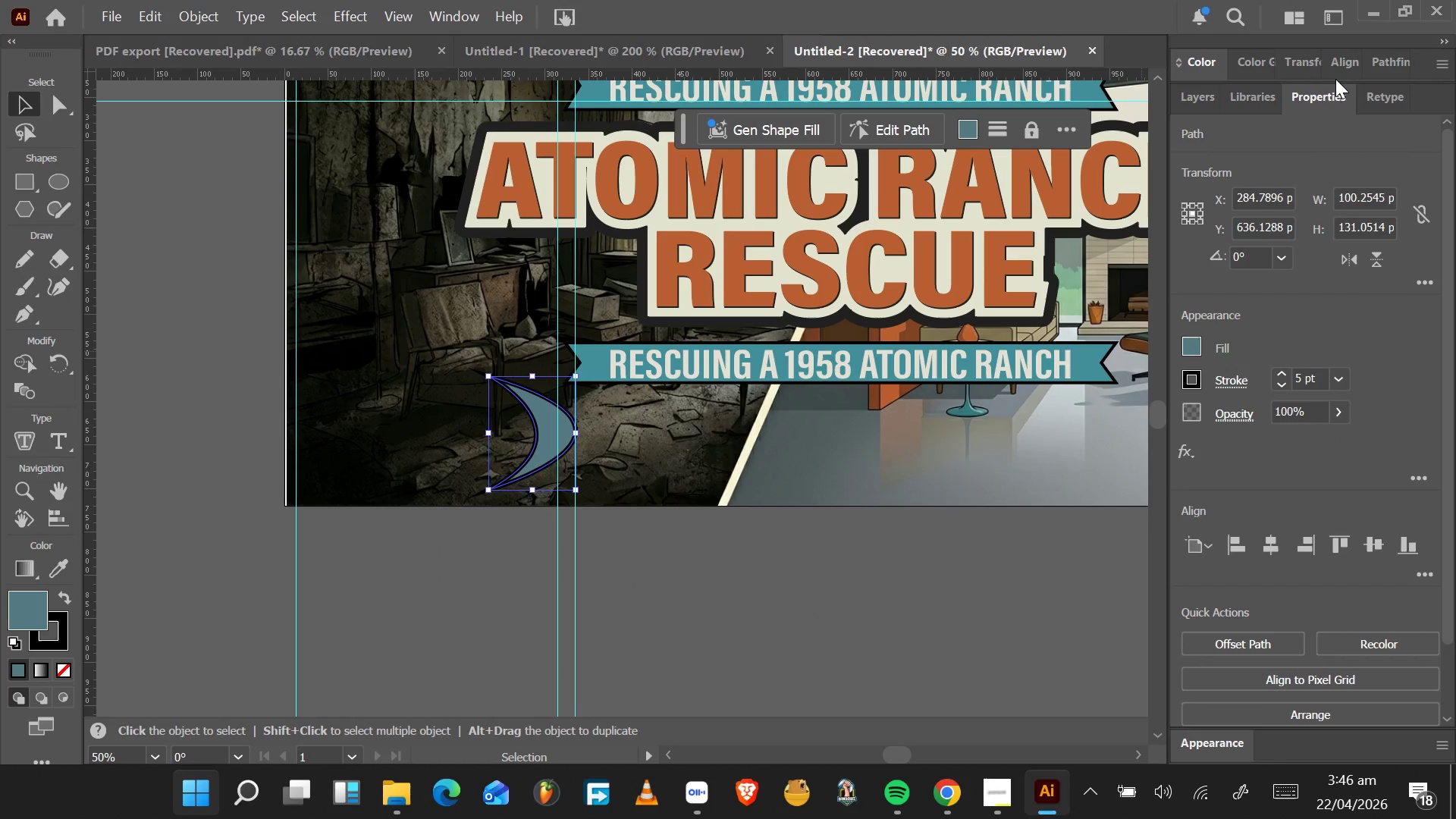 
left_click([1297, 68])
 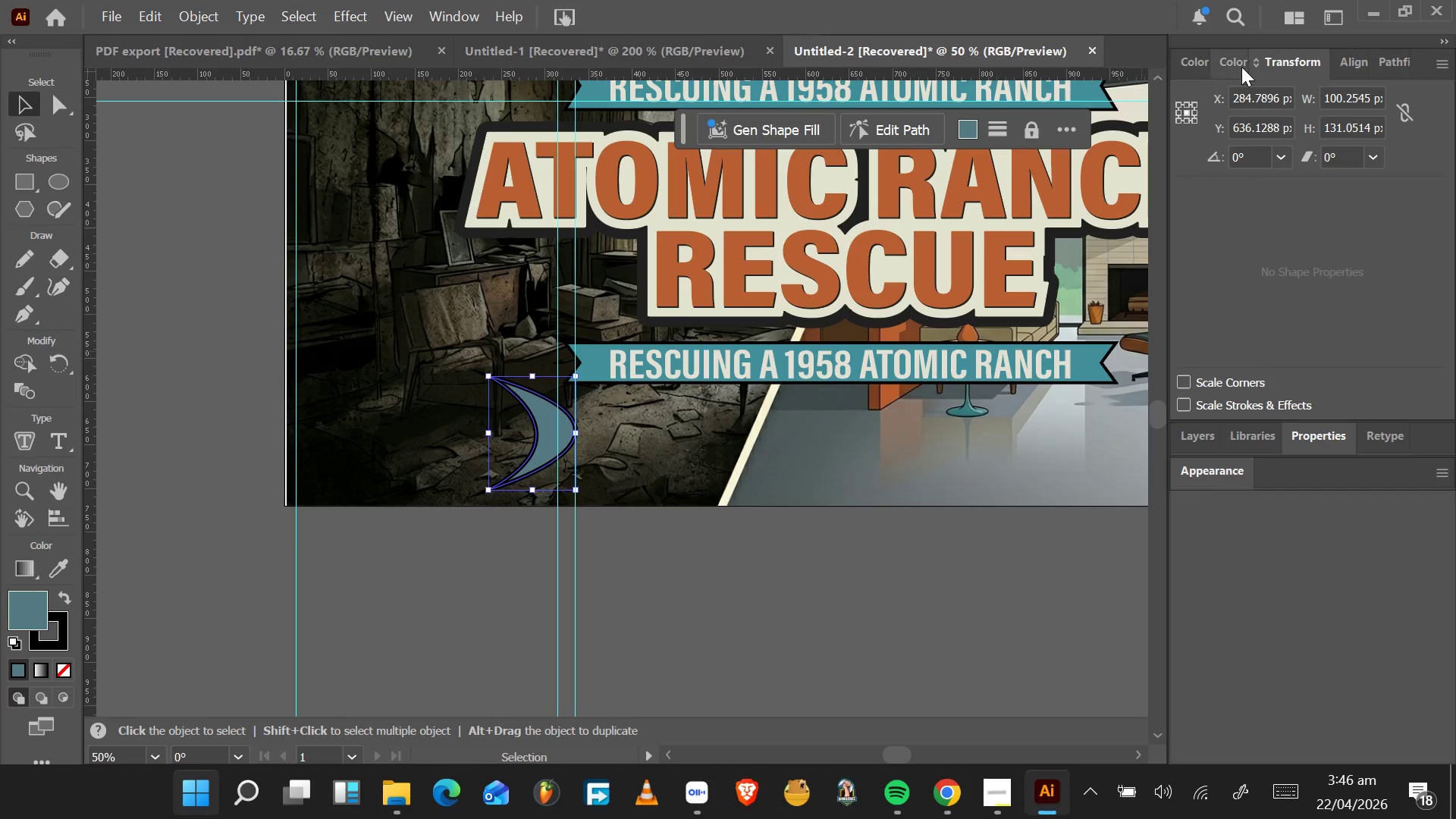 
left_click([1235, 65])
 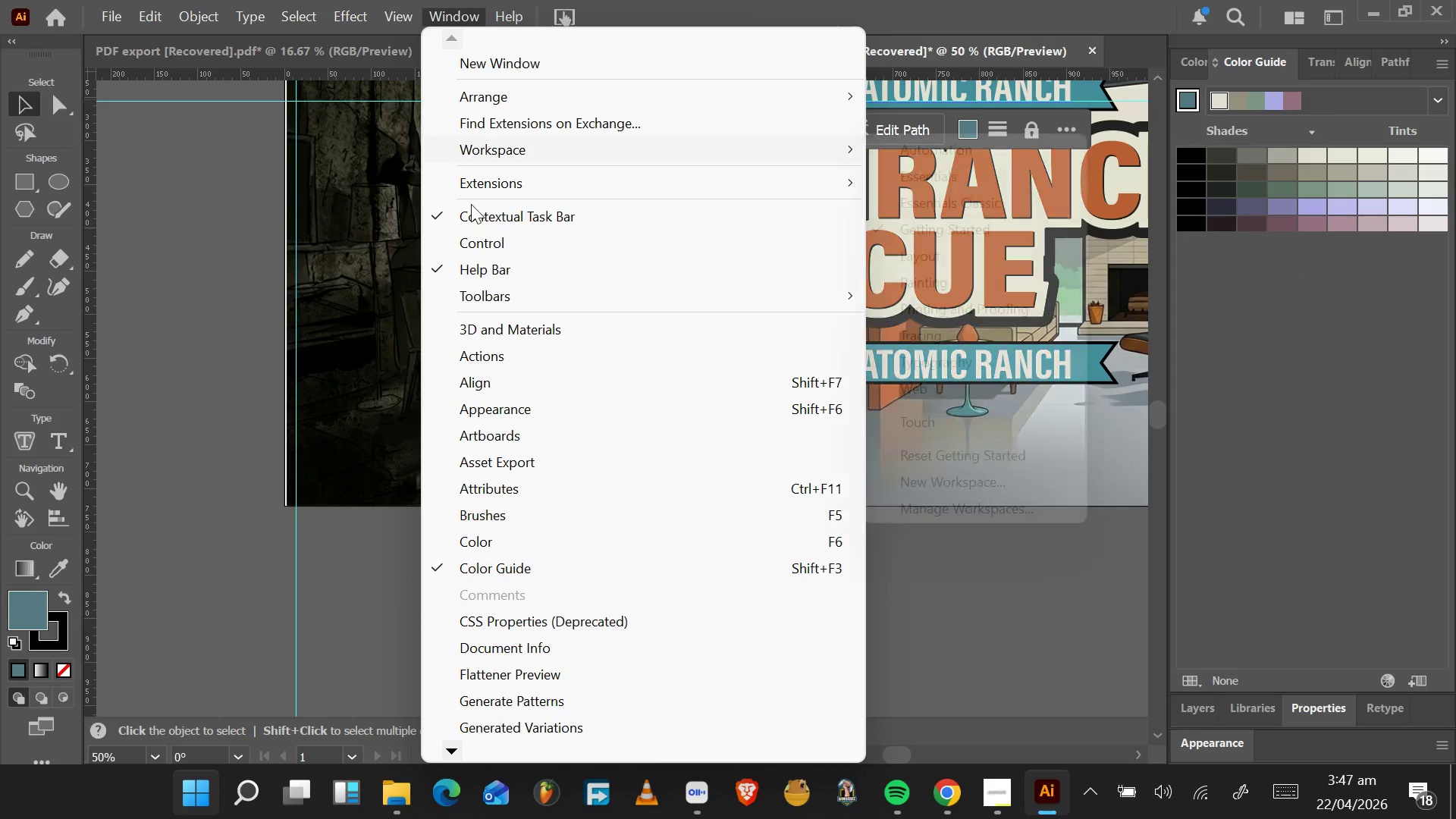 
wait(5.62)
 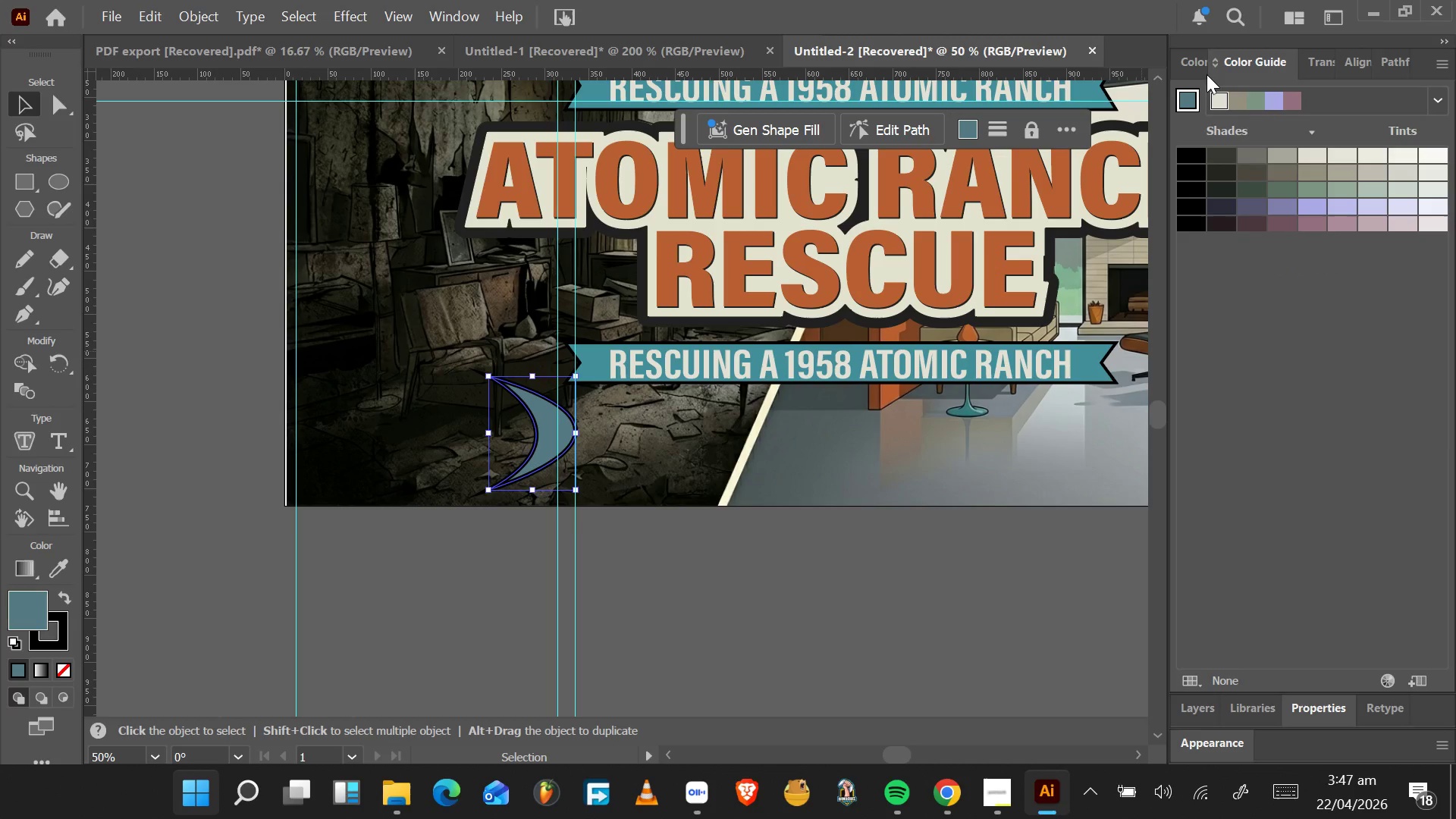 
scroll: coordinate [566, 608], scroll_direction: down, amount: 12.0
 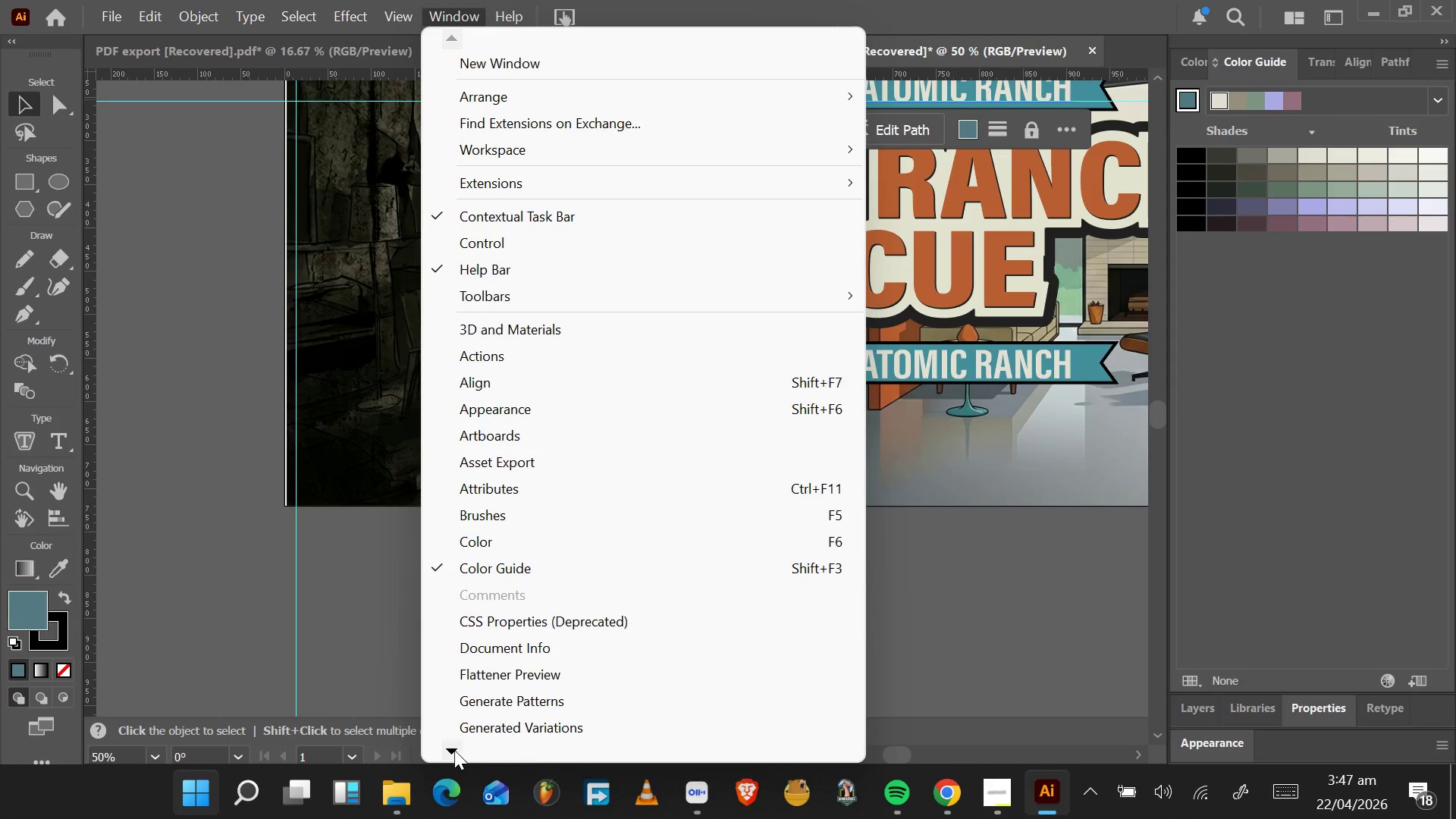 
left_click_drag(start_coordinate=[452, 750], to_coordinate=[449, 755])
 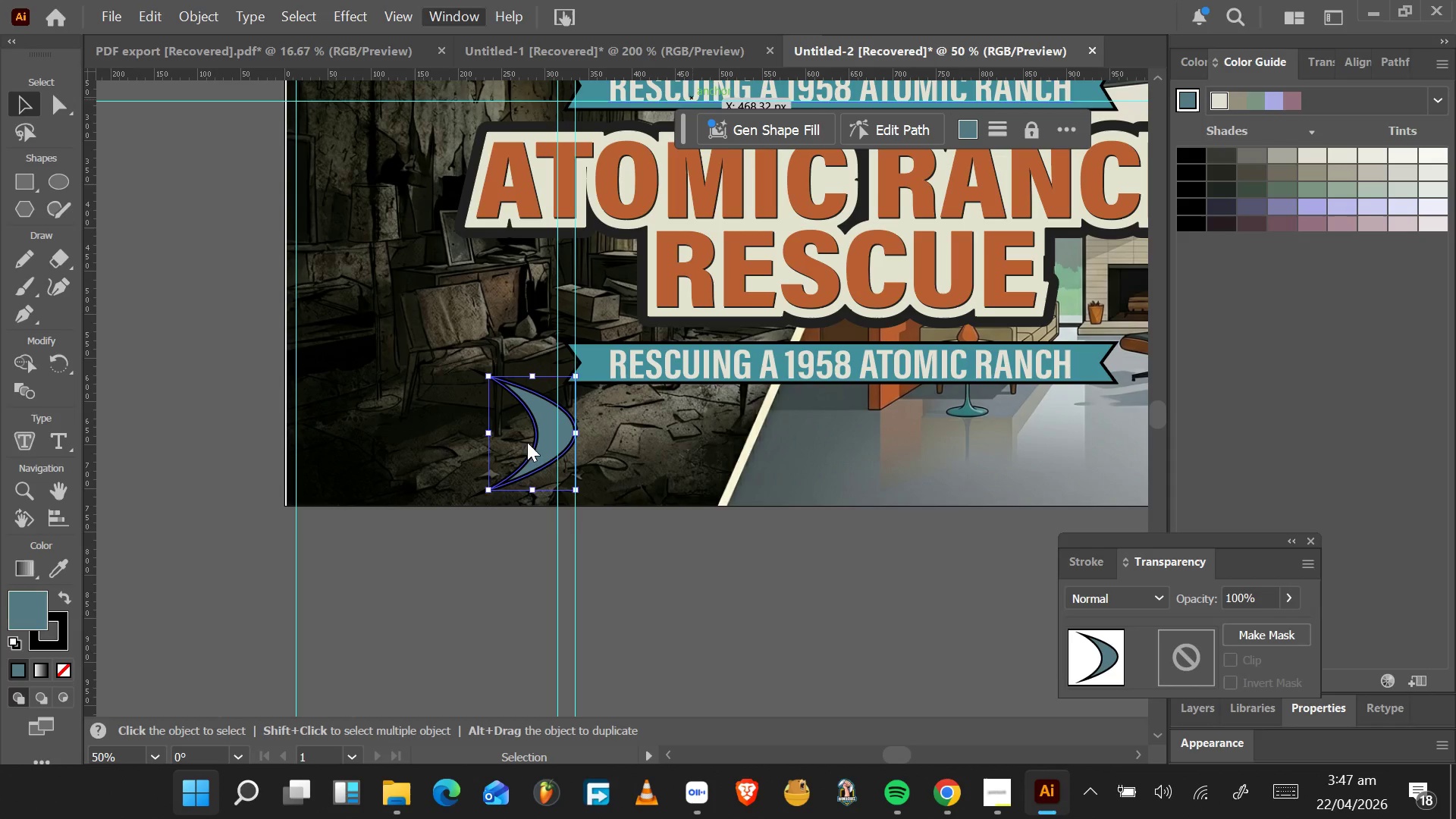 
wait(8.36)
 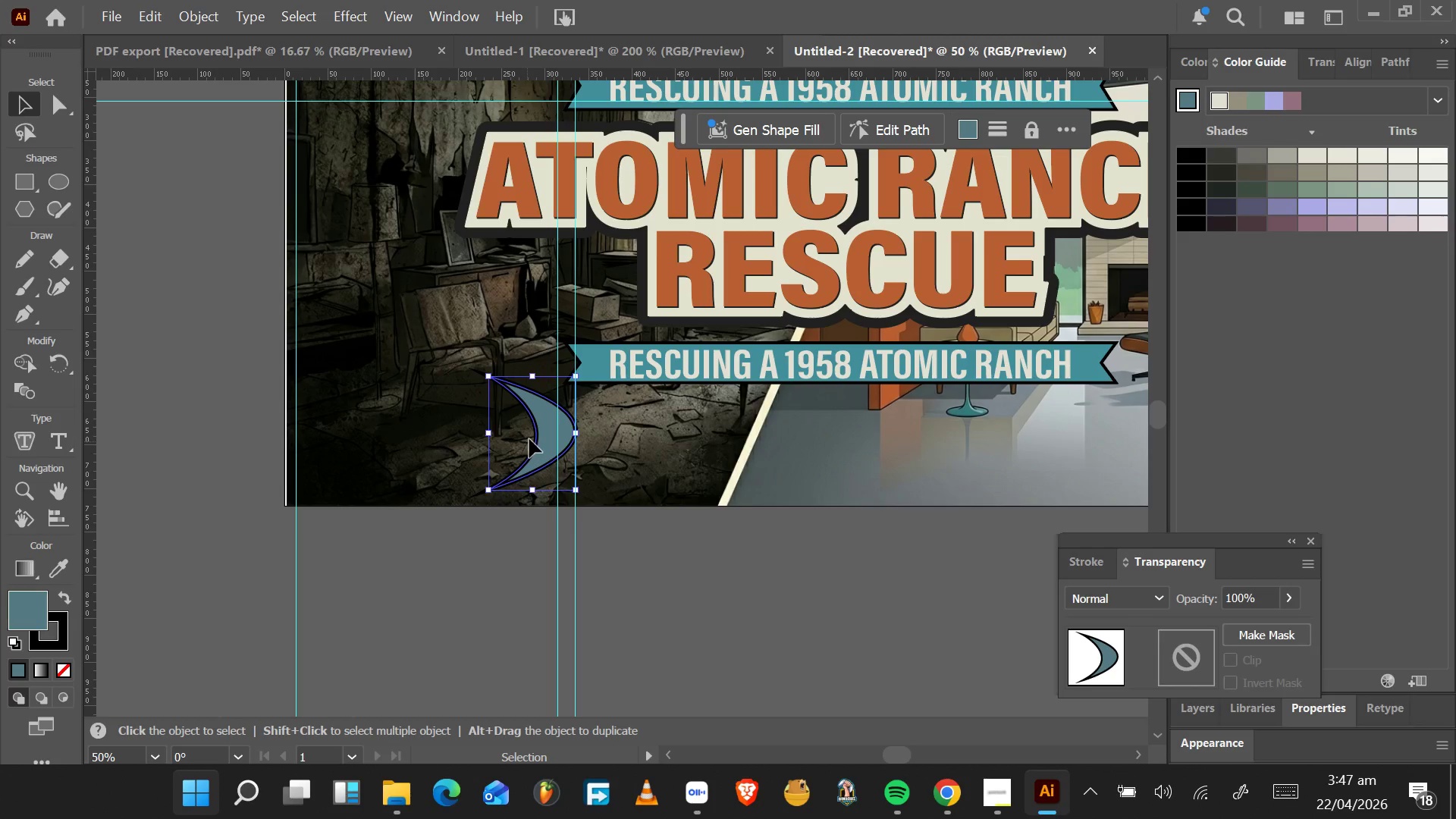 
key(Alt+Tab)
 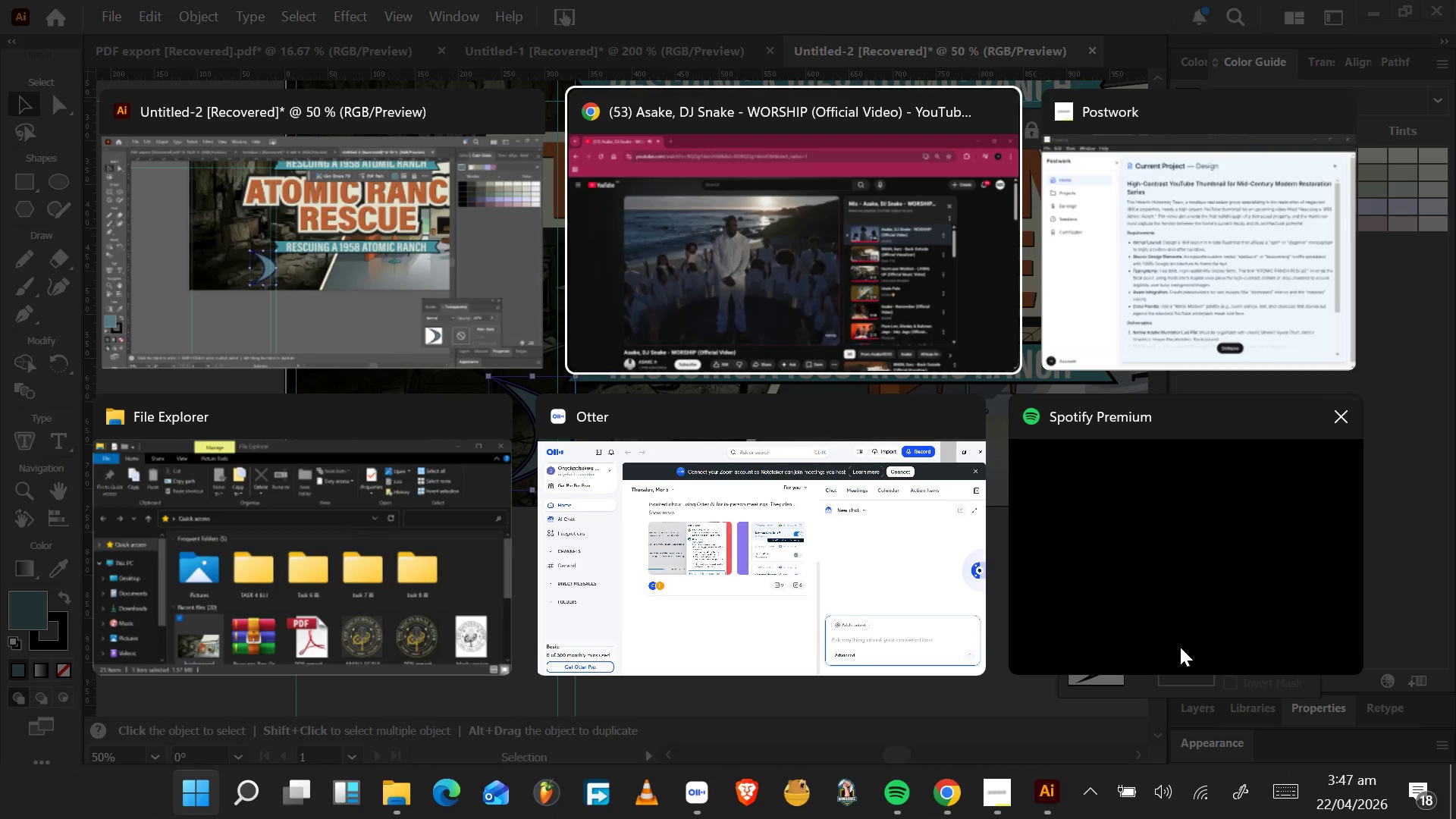 
key(Alt+Tab)
 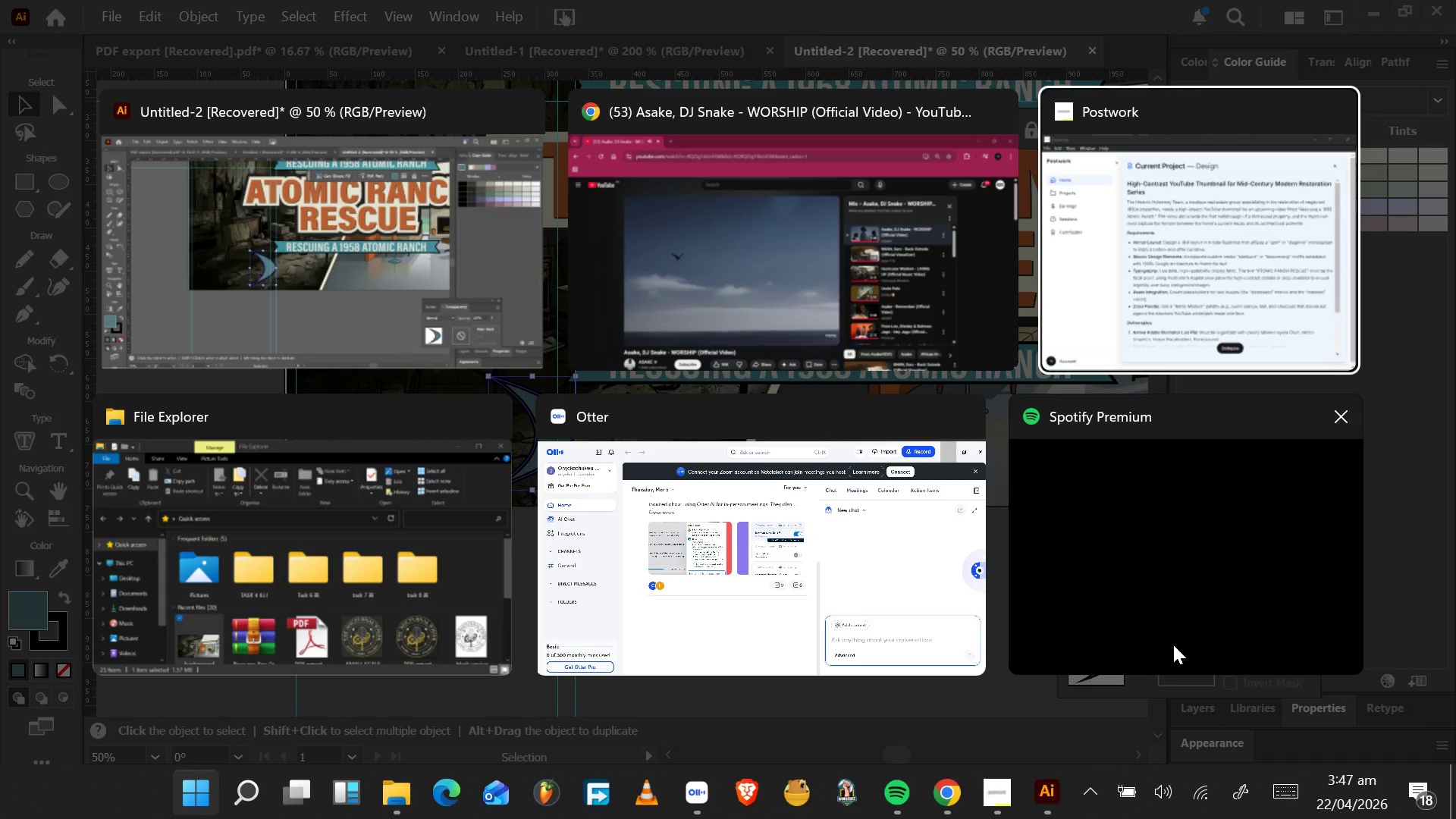 
key(Alt+Tab)
 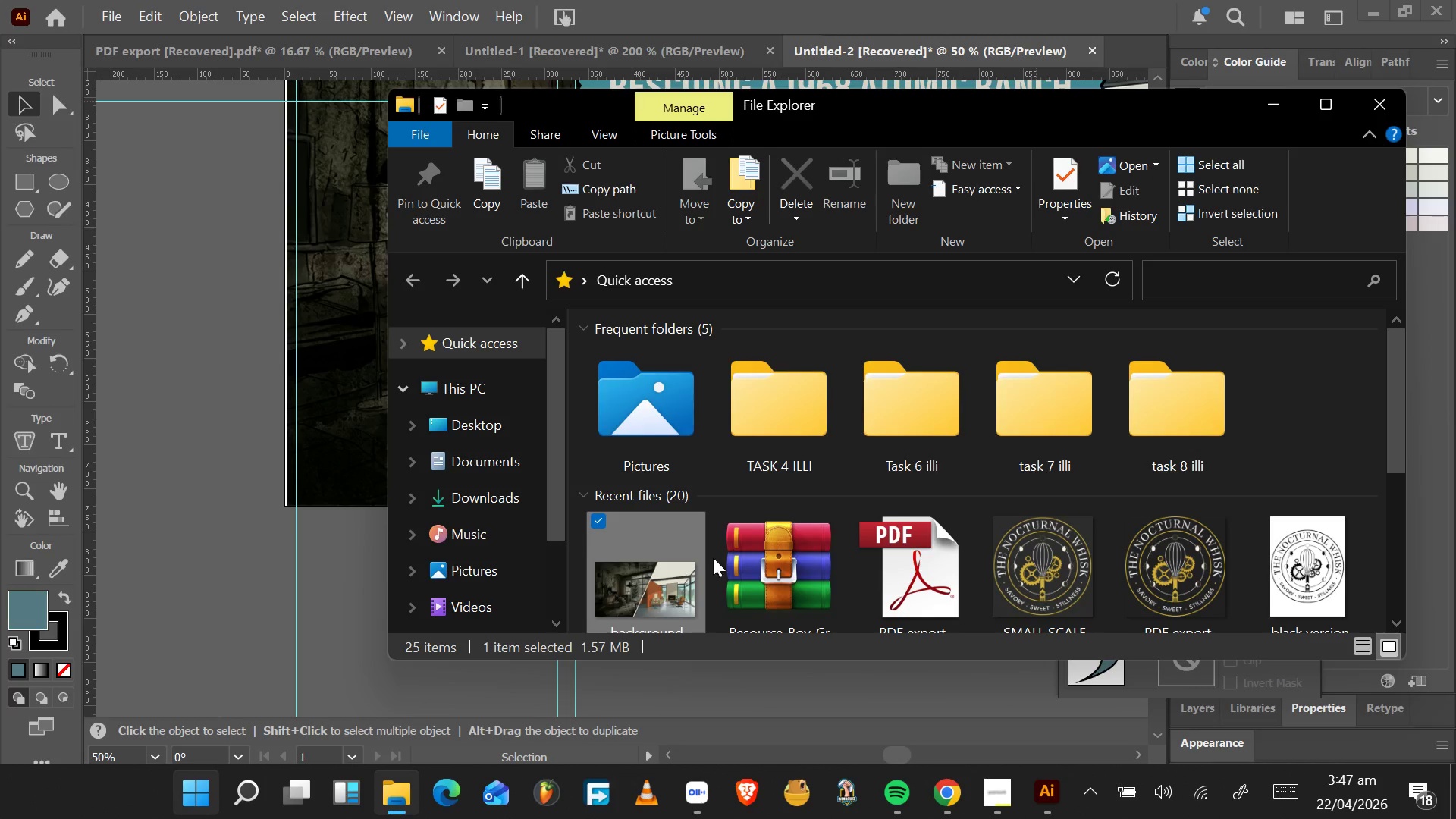 
scroll: coordinate [1029, 557], scroll_direction: down, amount: 3.0
 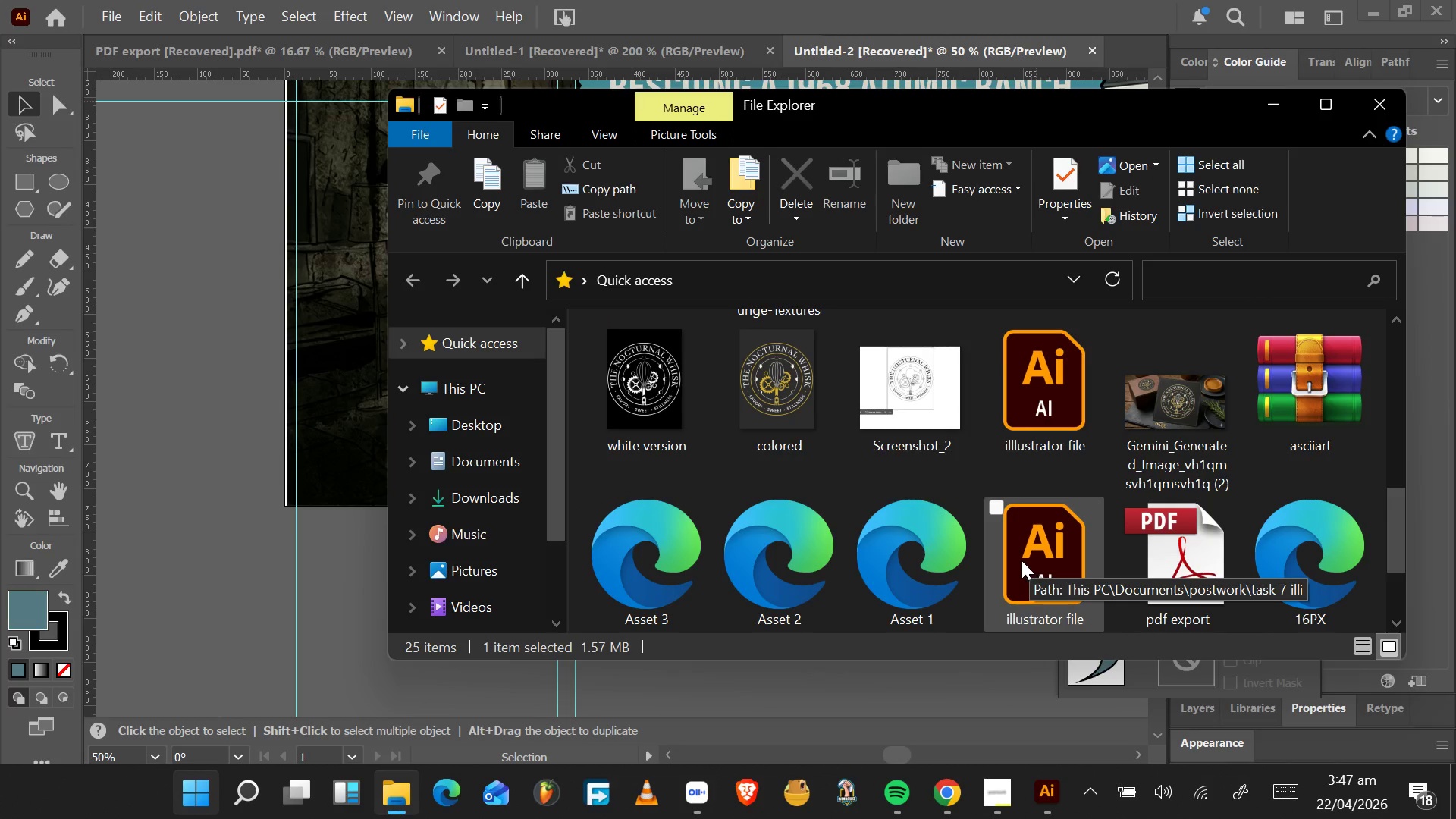 
key(Alt+Tab)
 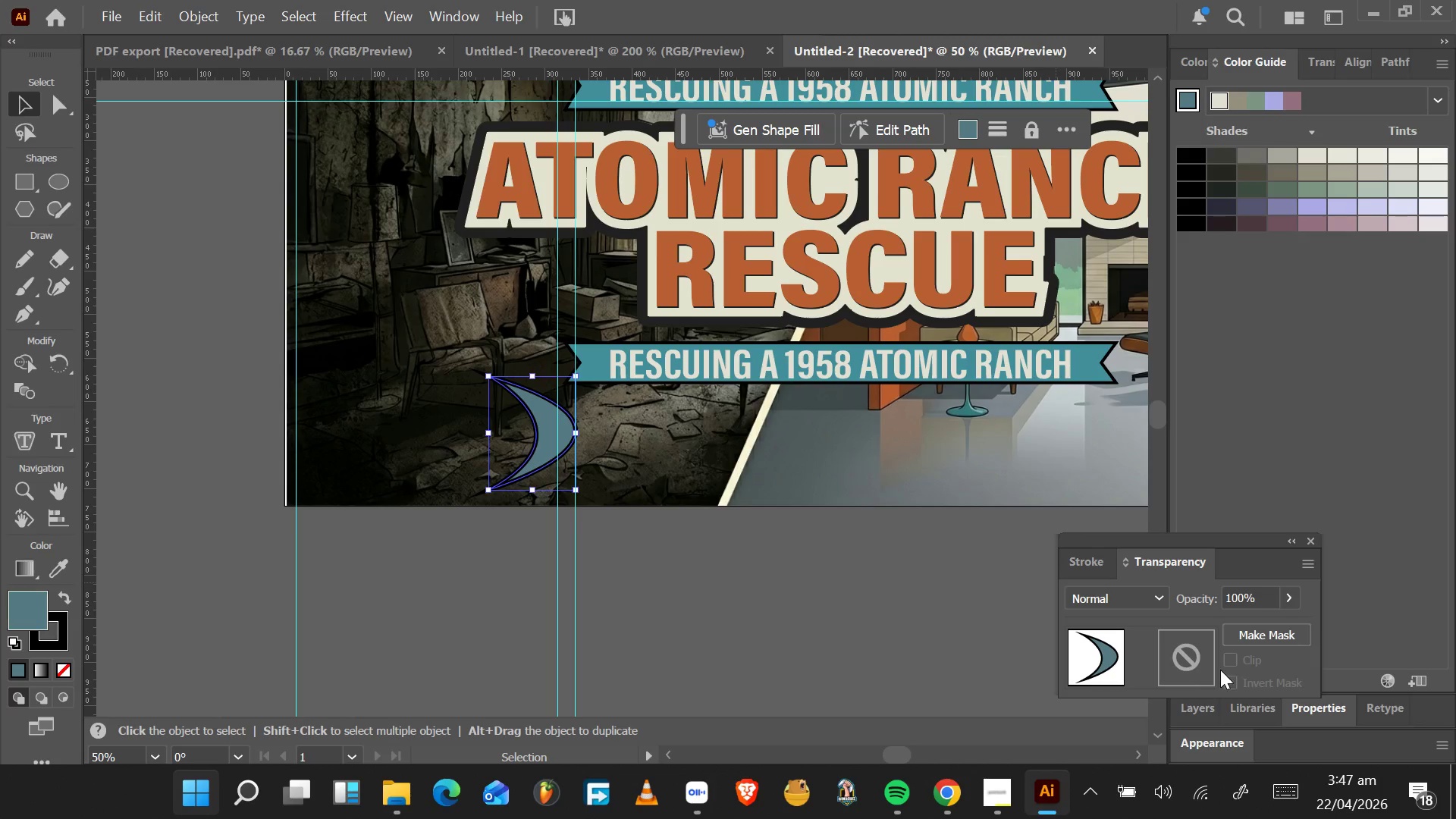 
key(Alt+Tab)
 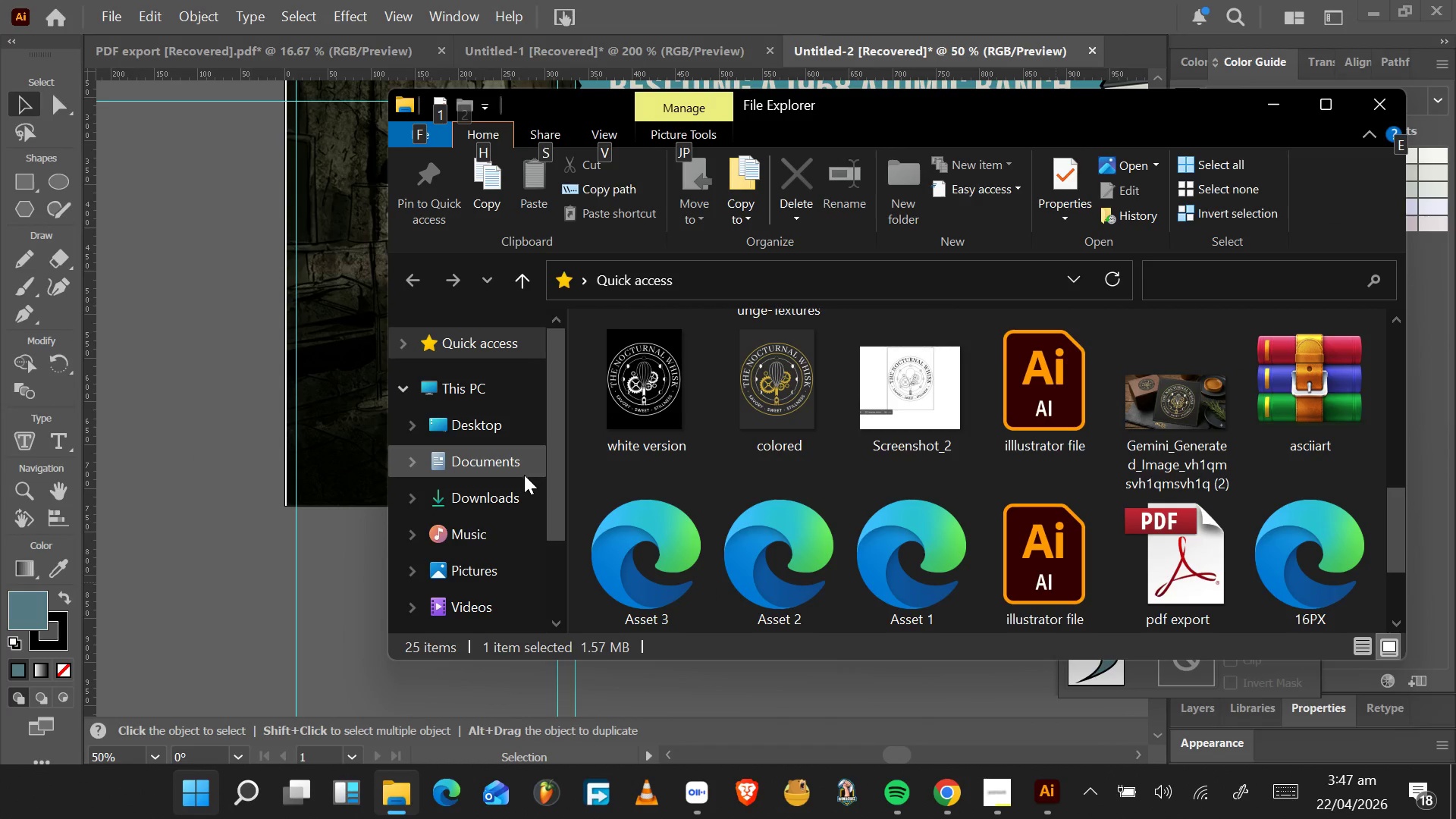 
left_click([518, 471])
 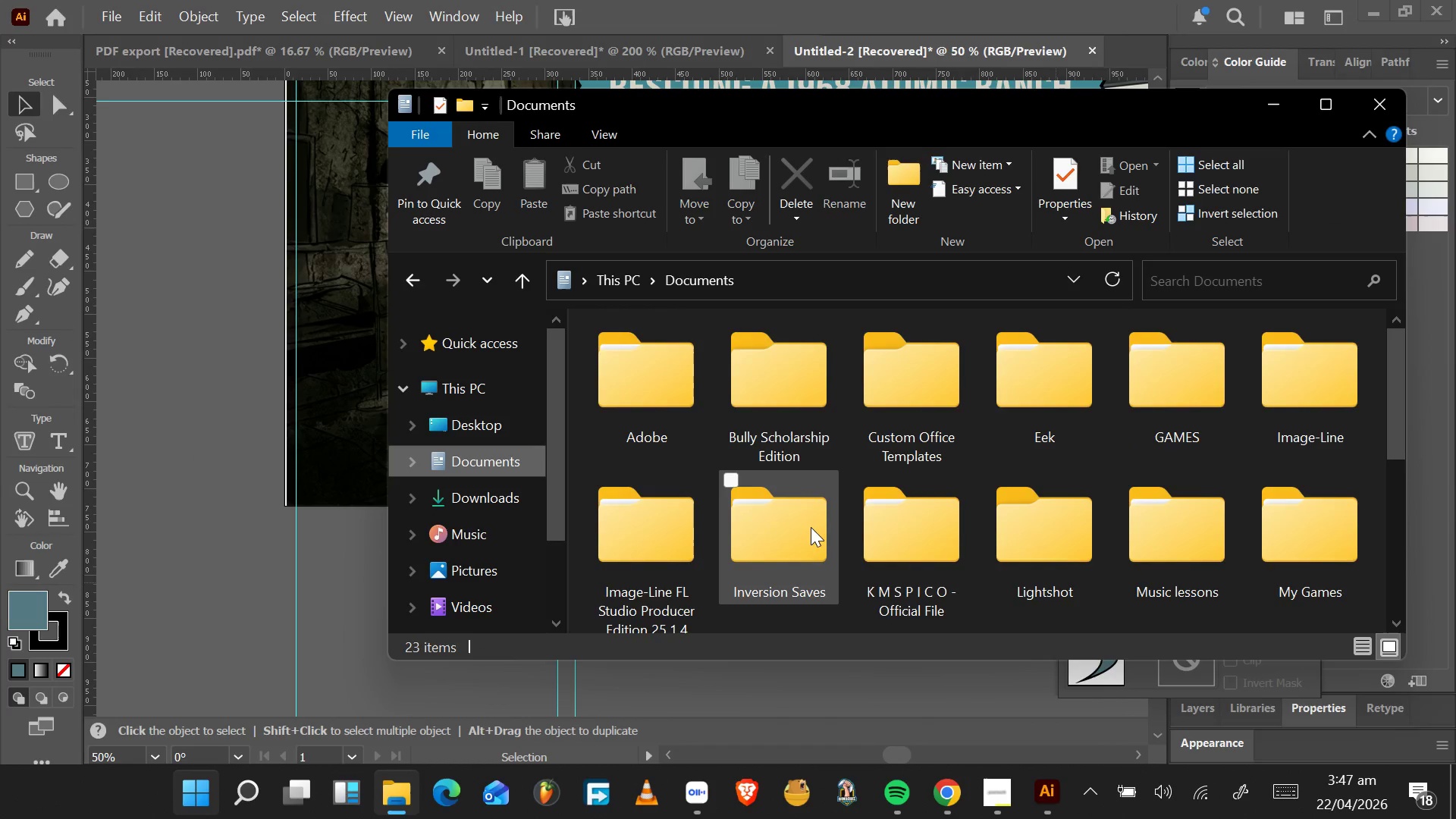 
scroll: coordinate [824, 531], scroll_direction: down, amount: 11.0
 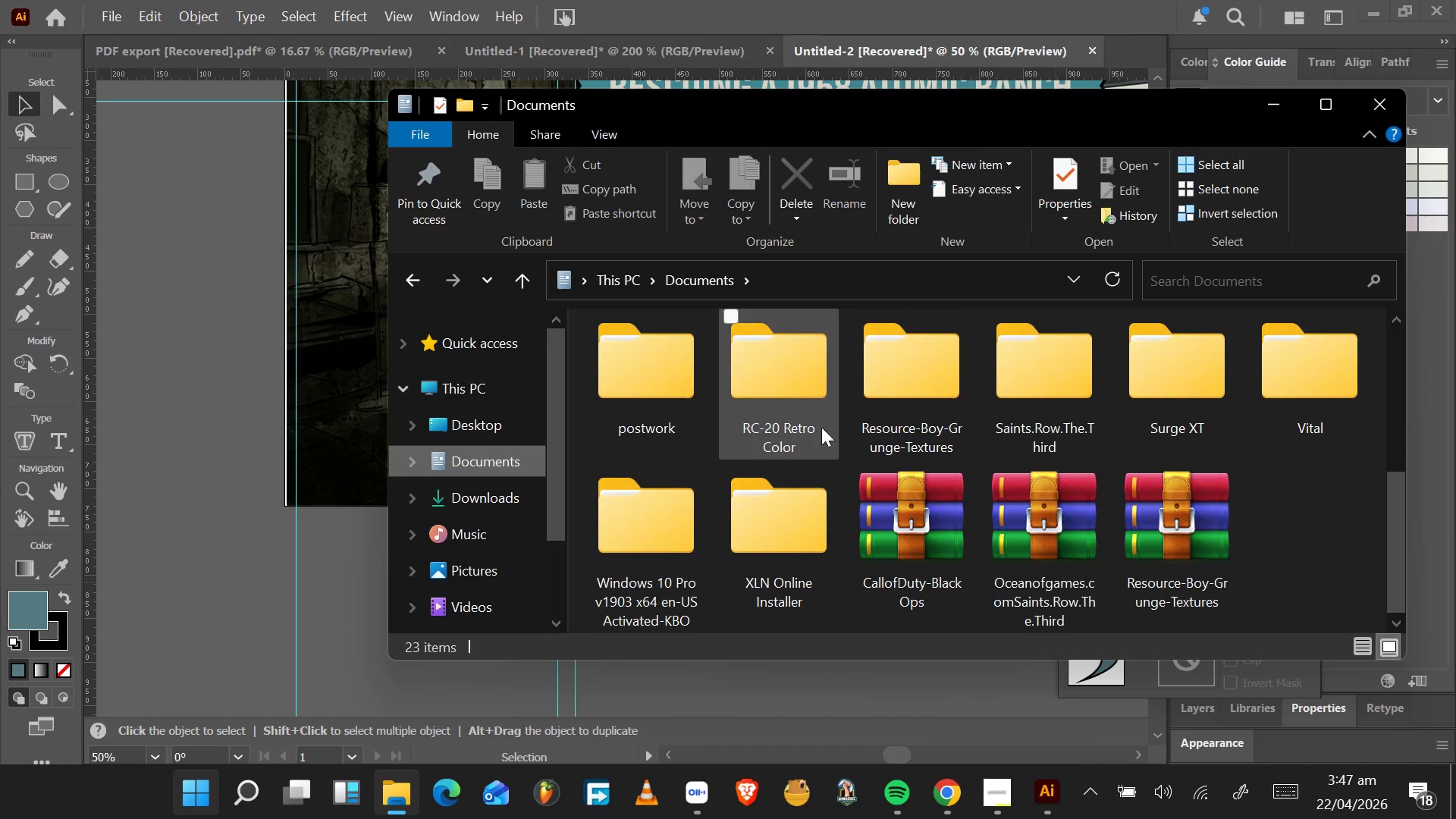 
scroll: coordinate [993, 516], scroll_direction: up, amount: 5.0
 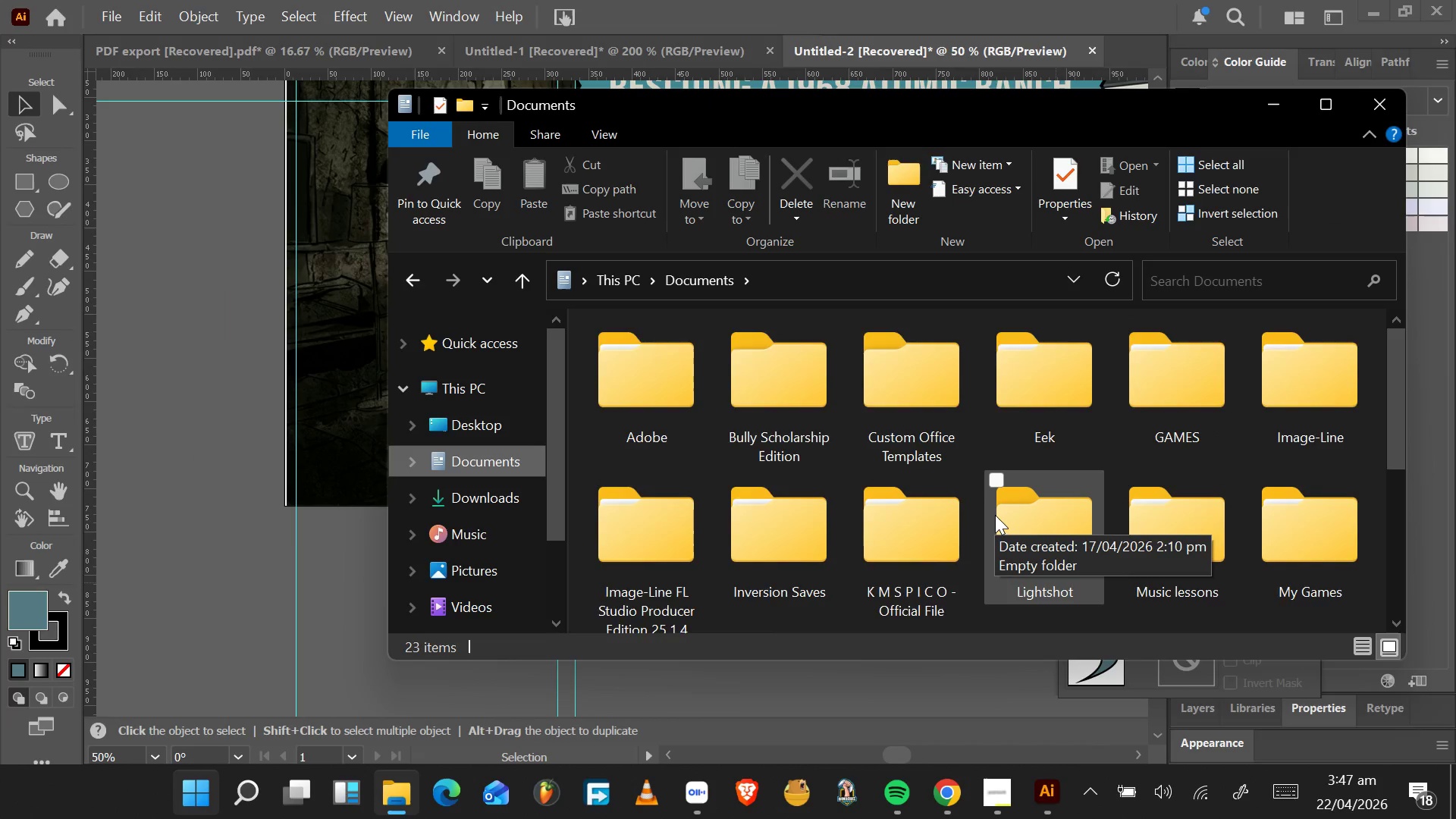 
scroll: coordinate [995, 514], scroll_direction: down, amount: 2.0
 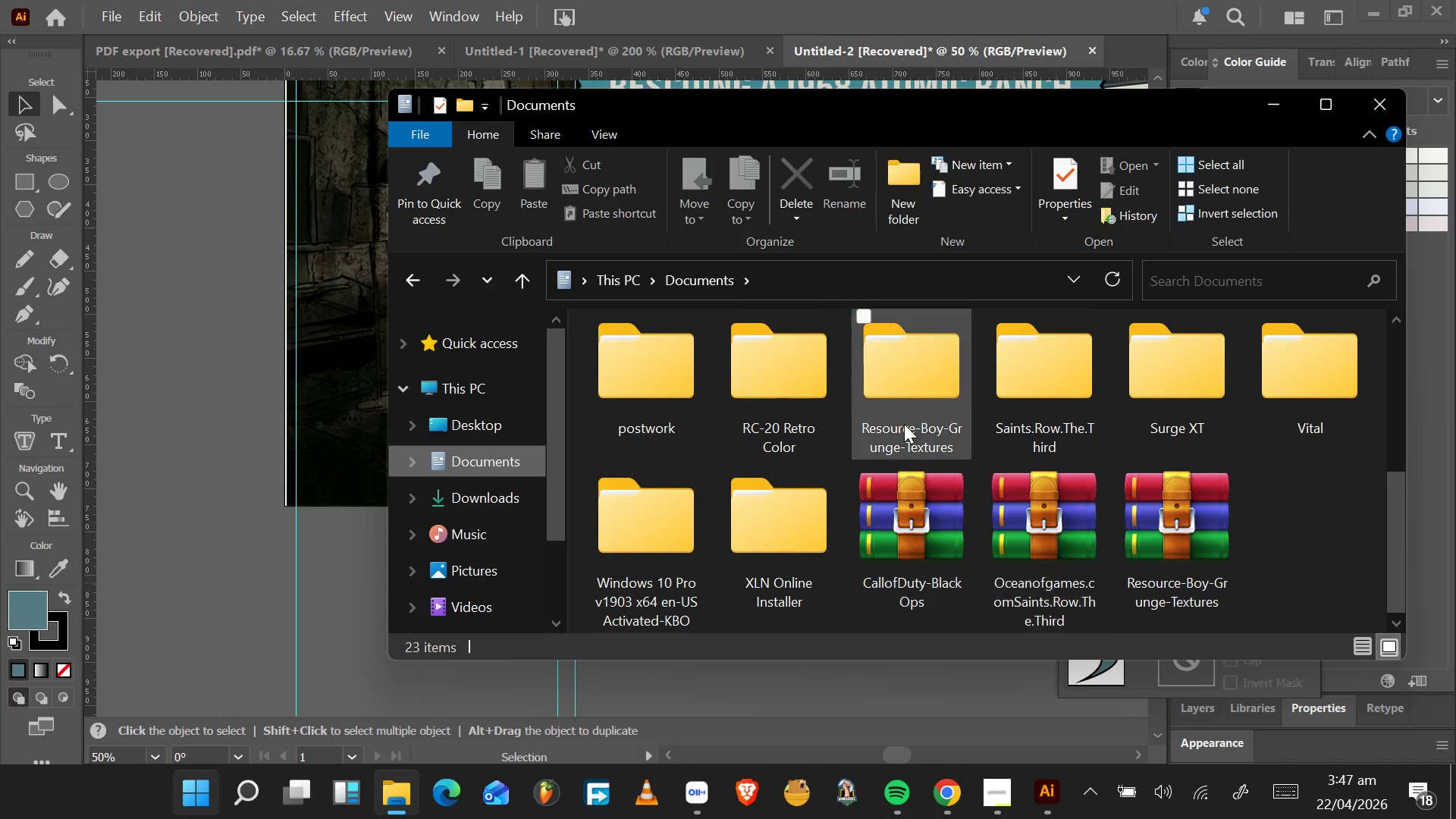 
double_click([904, 423])
 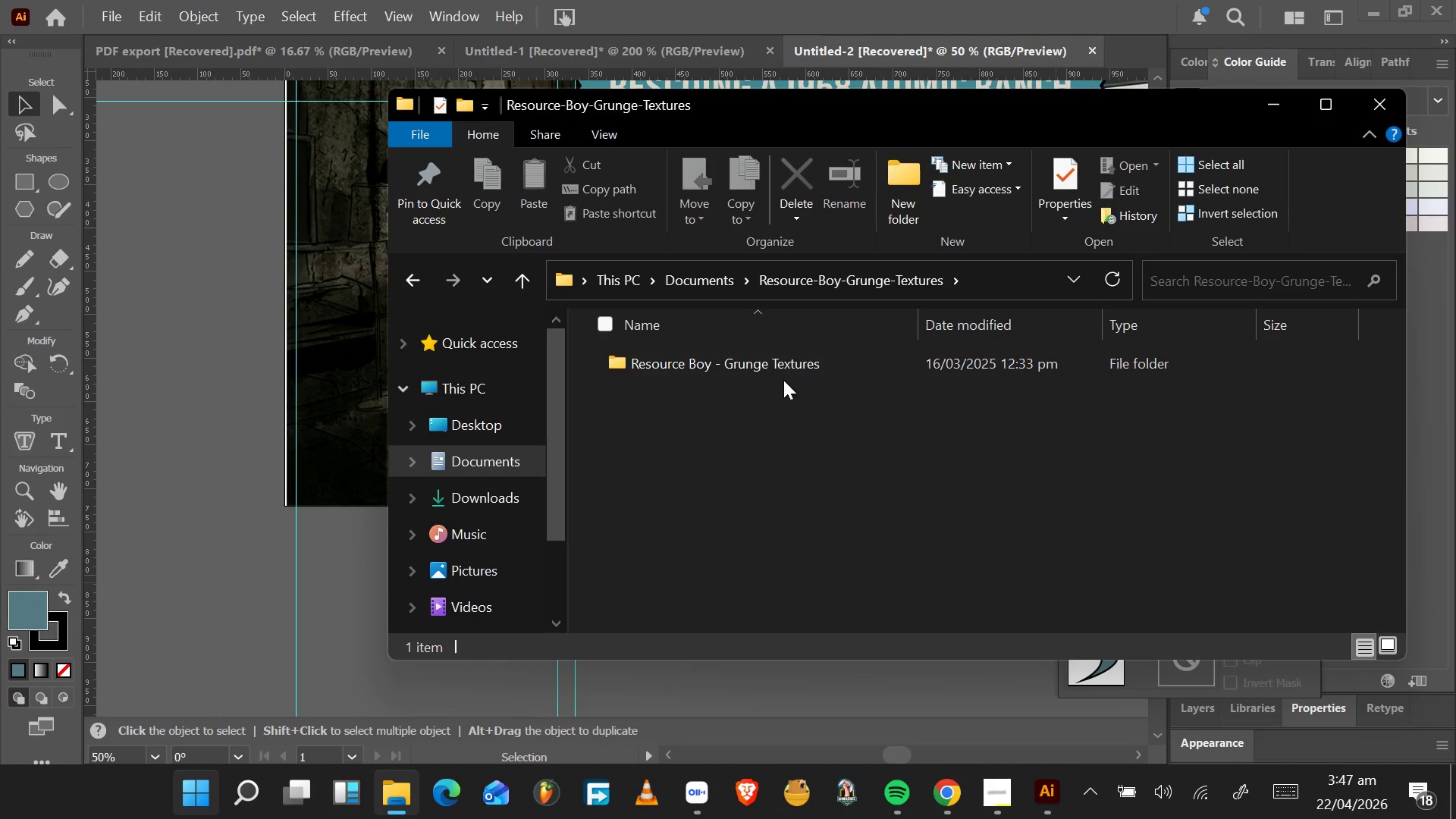 
double_click([784, 375])
 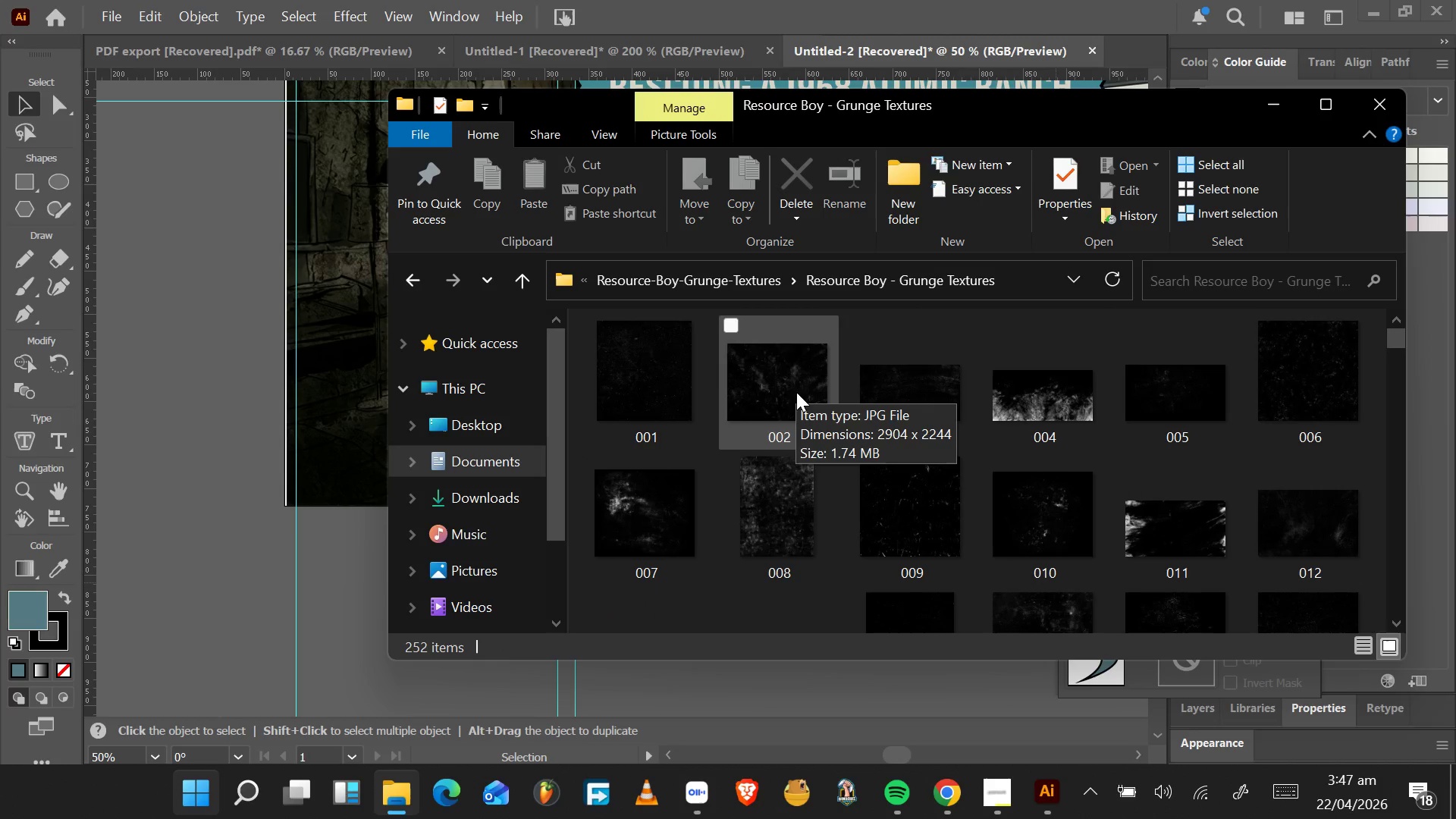 
mouse_move([943, 422])
 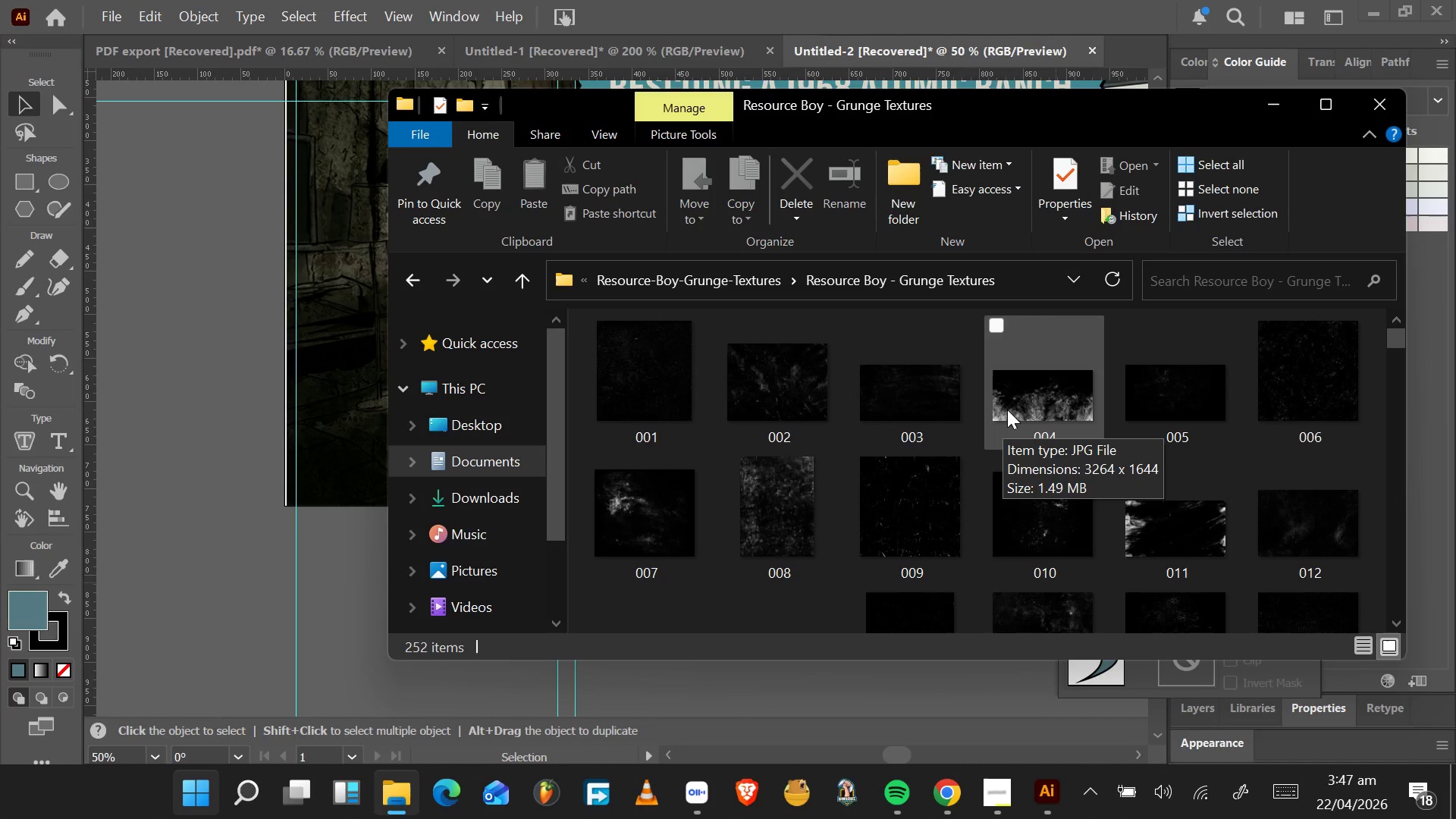 
wait(7.08)
 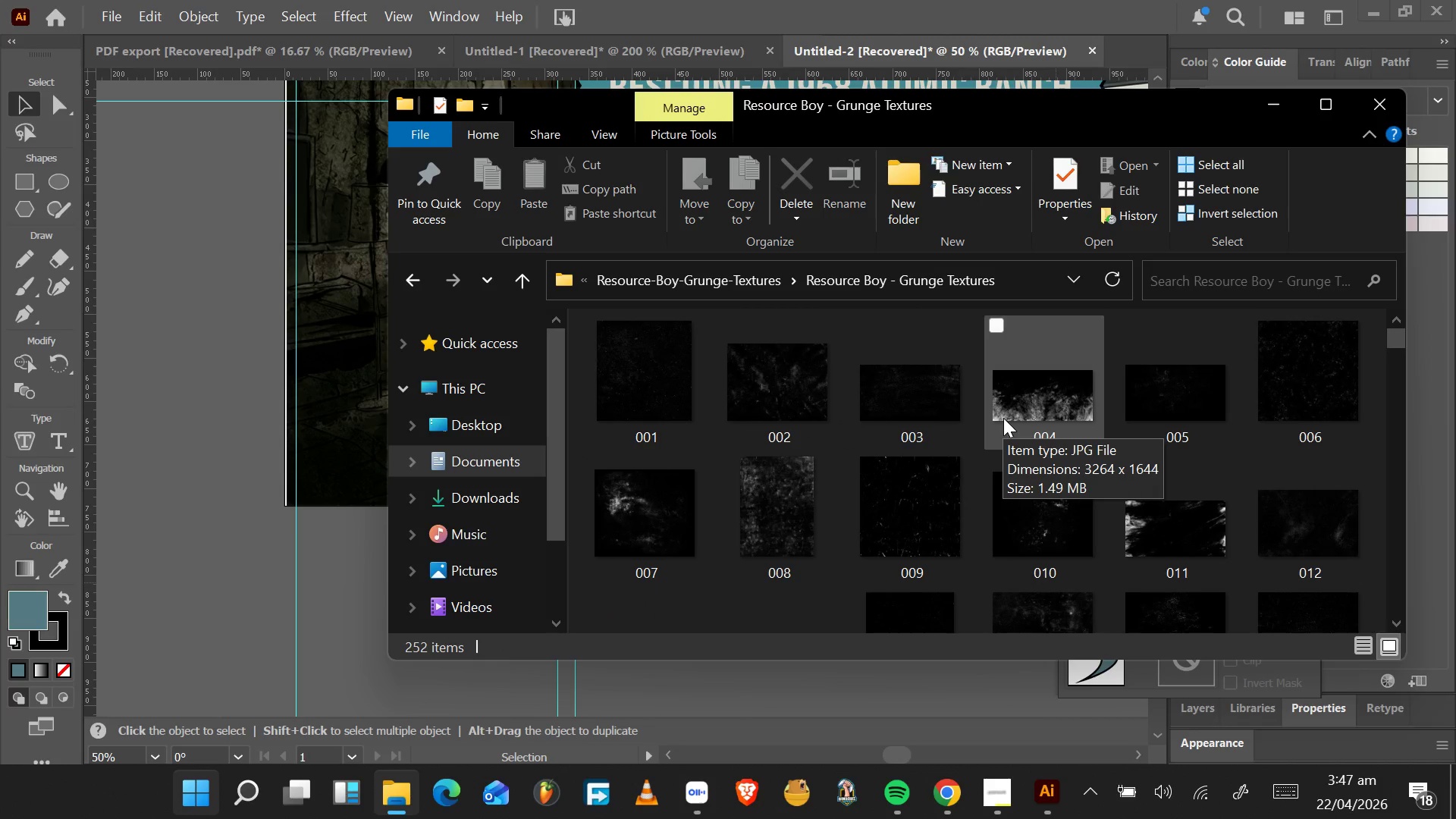 
left_click_drag(start_coordinate=[808, 494], to_coordinate=[522, 507])
 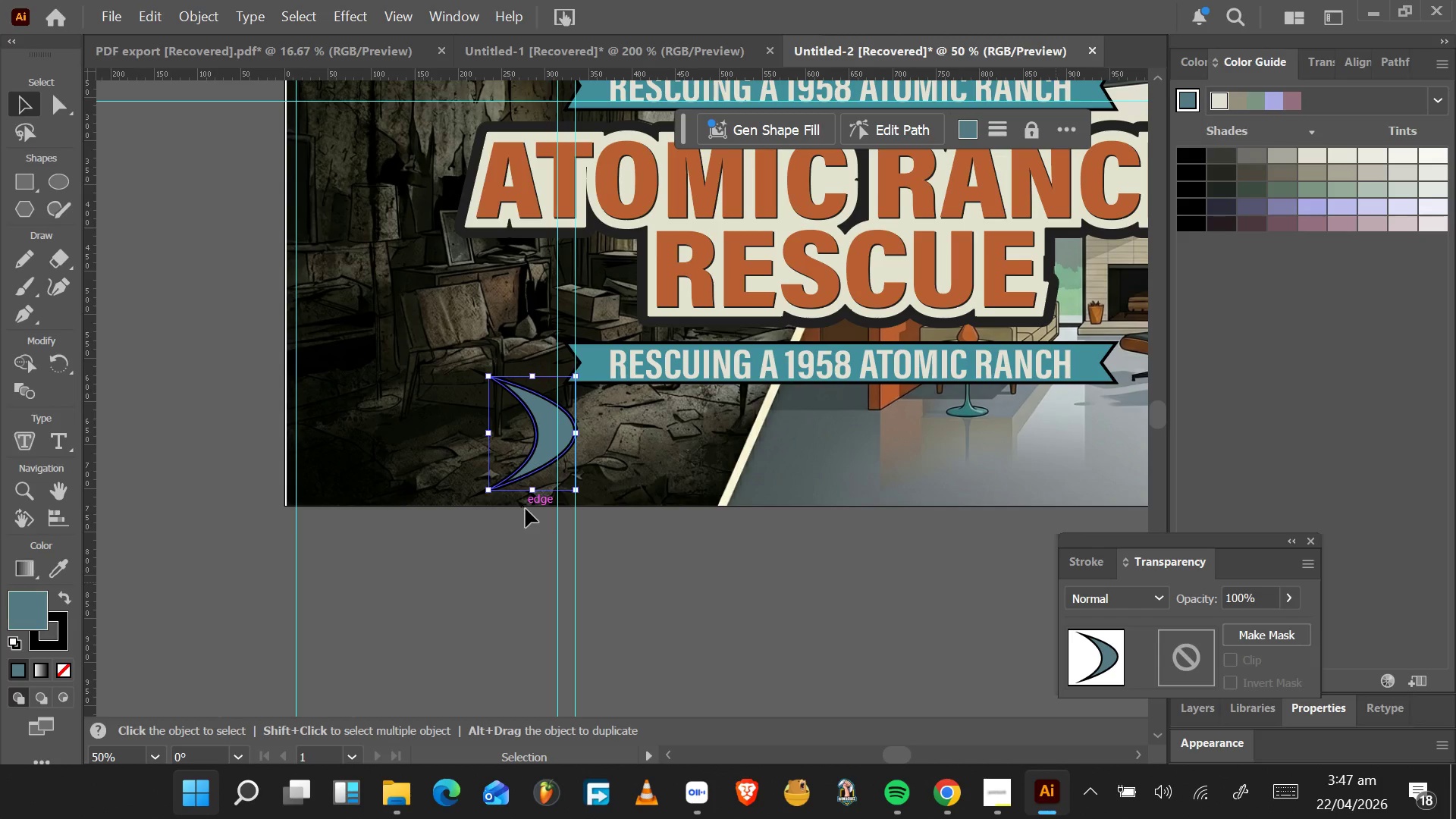 
key(Alt+Tab)
 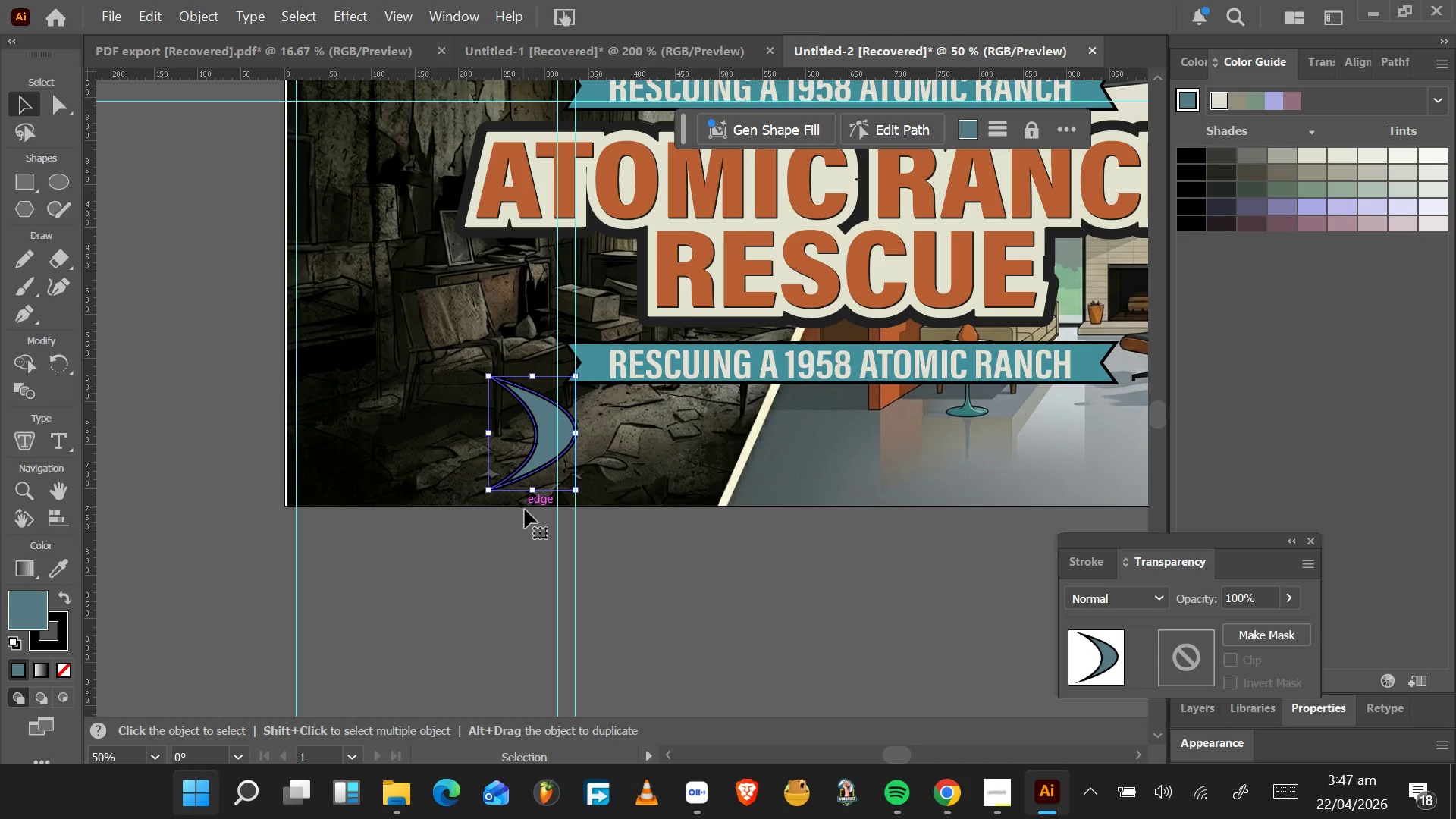 
hold_key(key=AltLeft, duration=1.2)
scroll: coordinate [537, 512], scroll_direction: down, amount: 7.0
 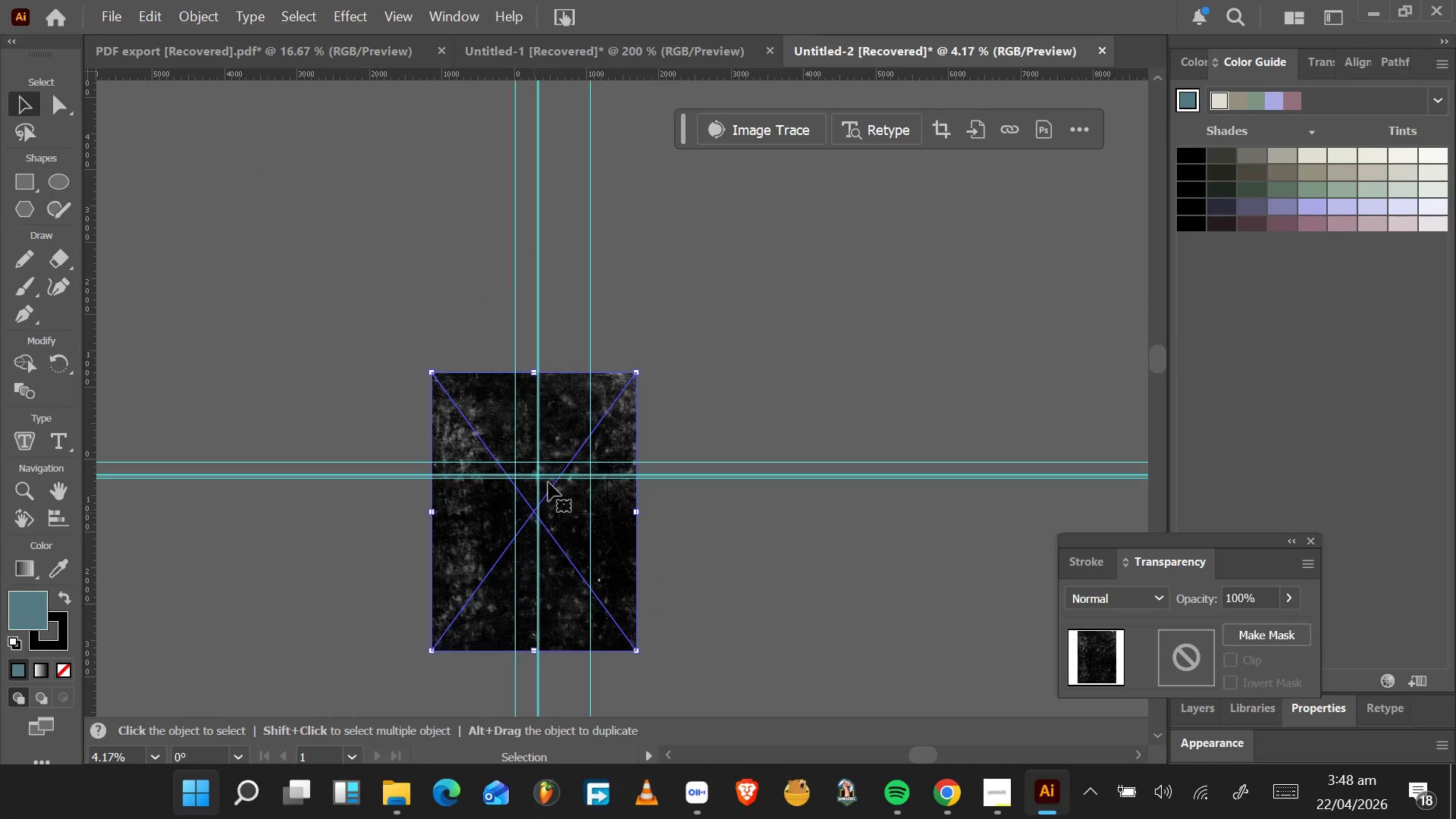 
hold_key(key=AltLeft, duration=0.61)
scroll: coordinate [538, 495], scroll_direction: up, amount: 1.0
 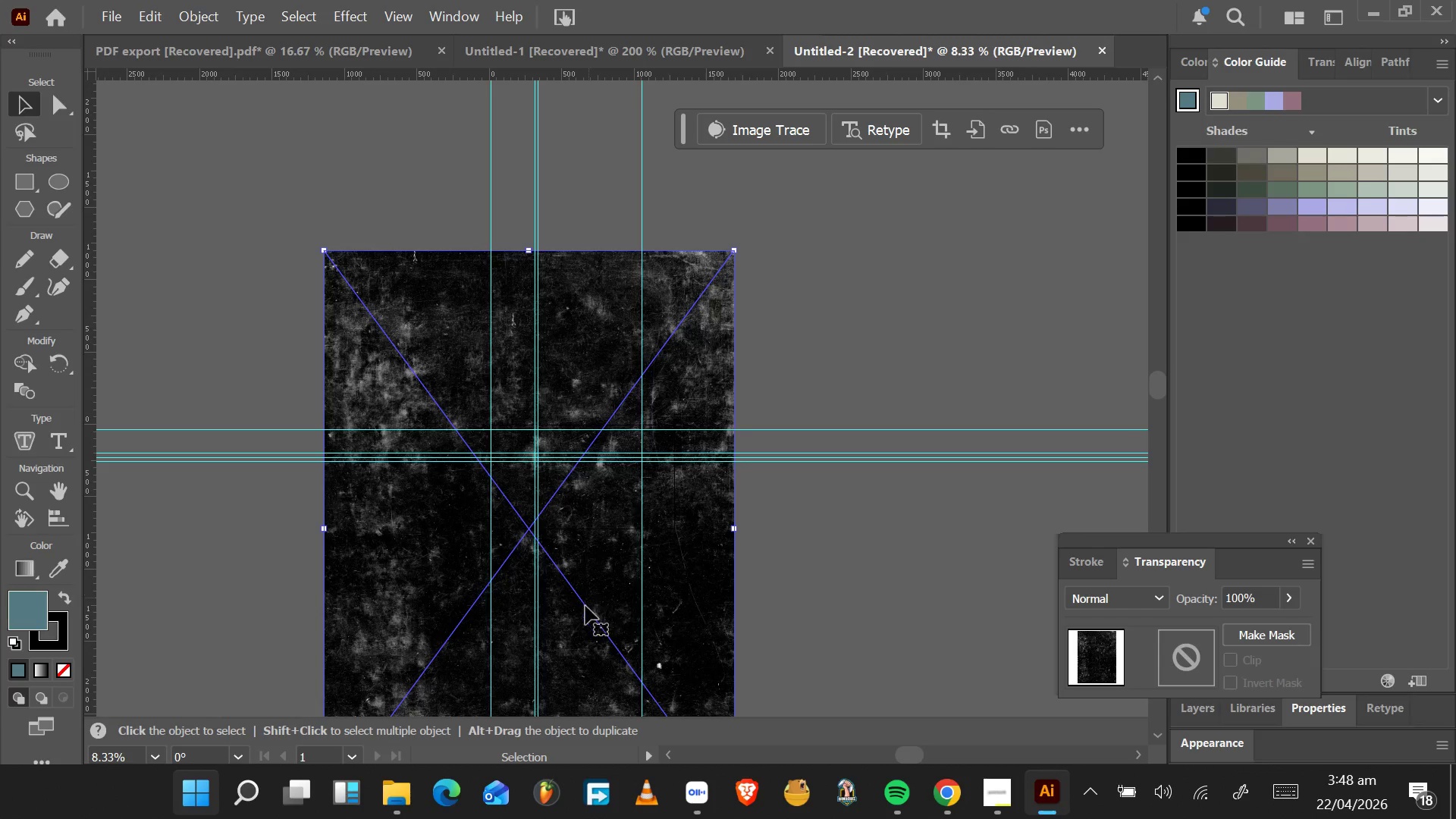 
left_click_drag(start_coordinate=[564, 645], to_coordinate=[290, 567])
 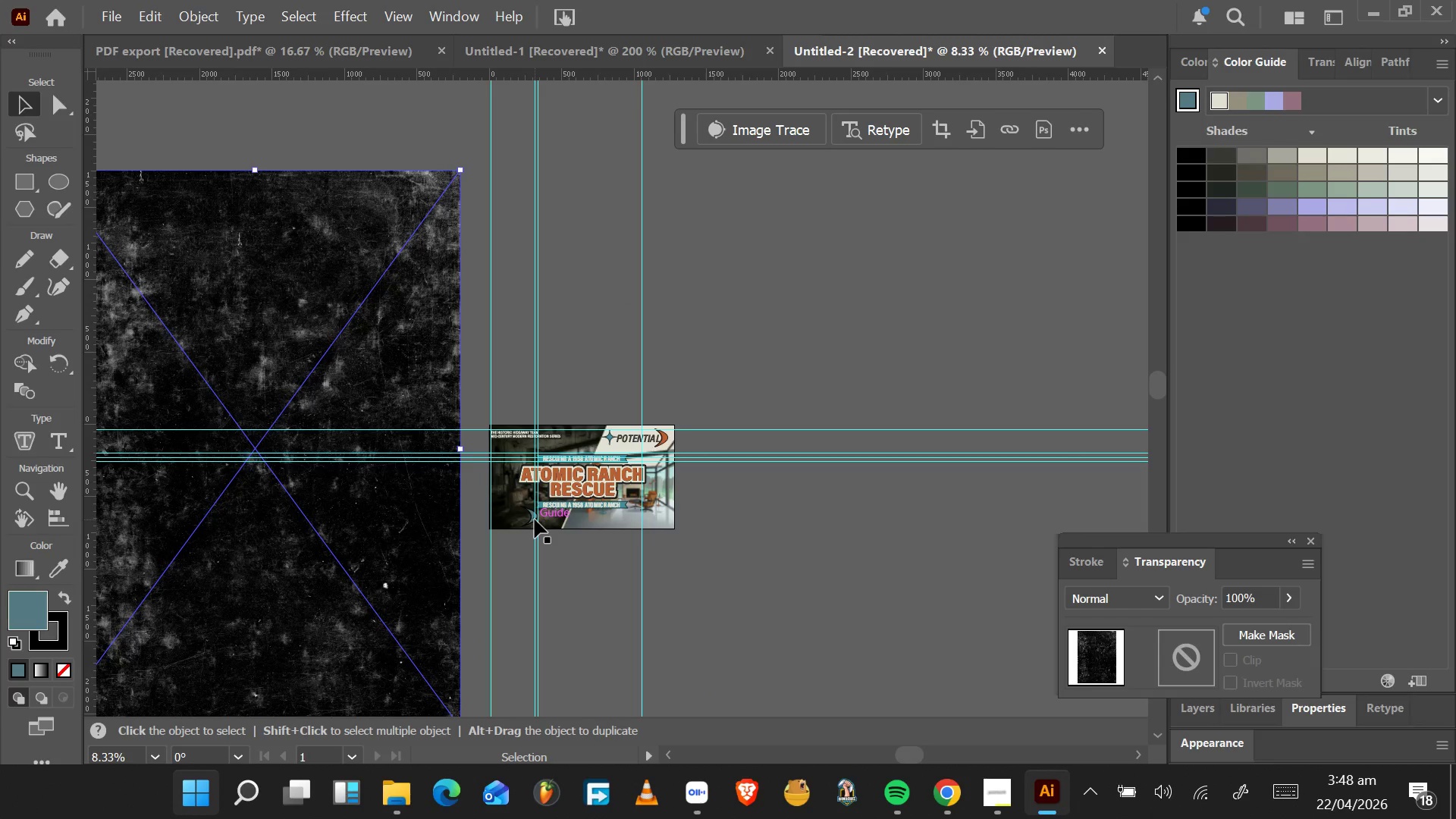 
left_click([532, 519])
 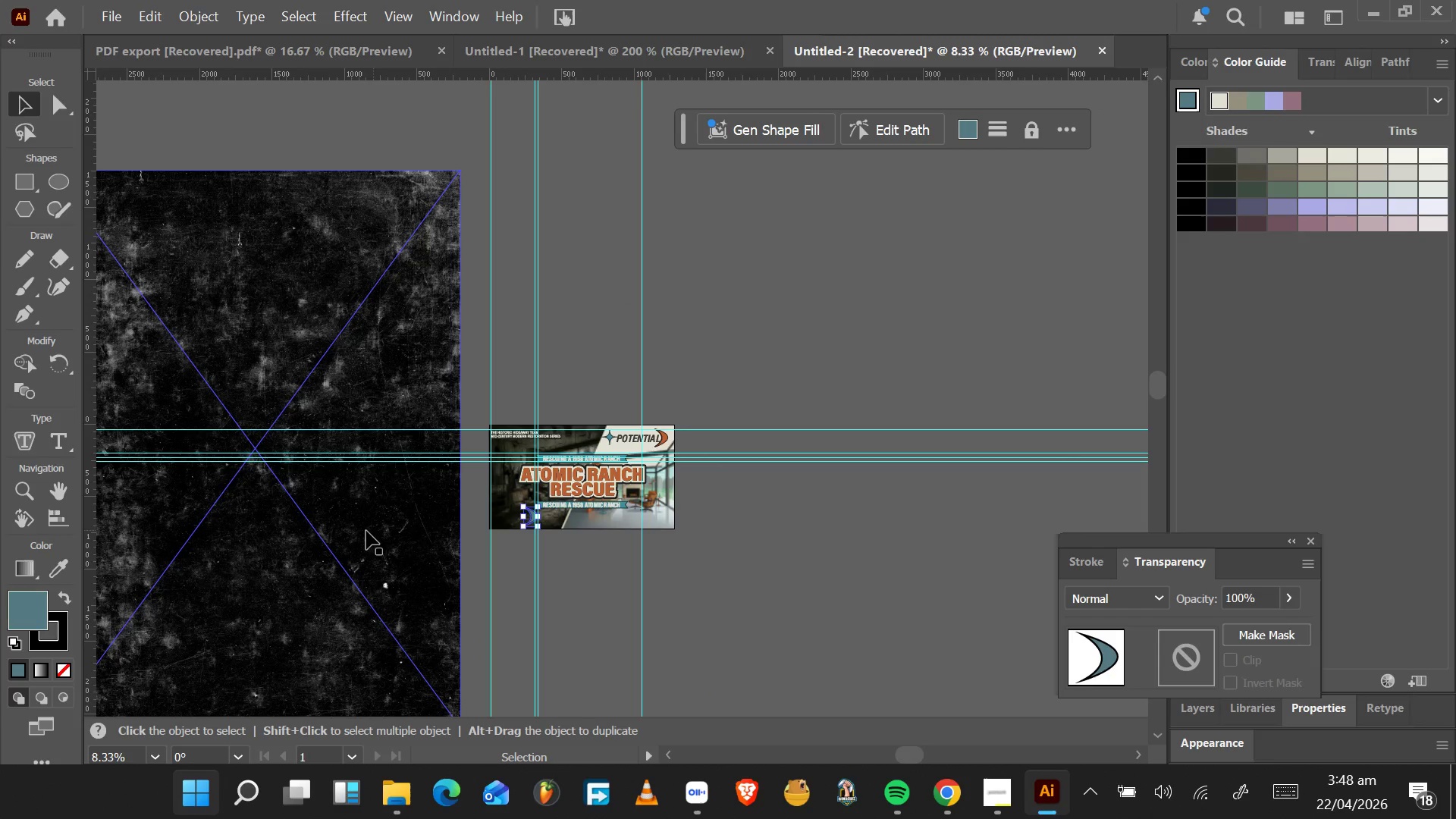 
left_click([364, 532])
 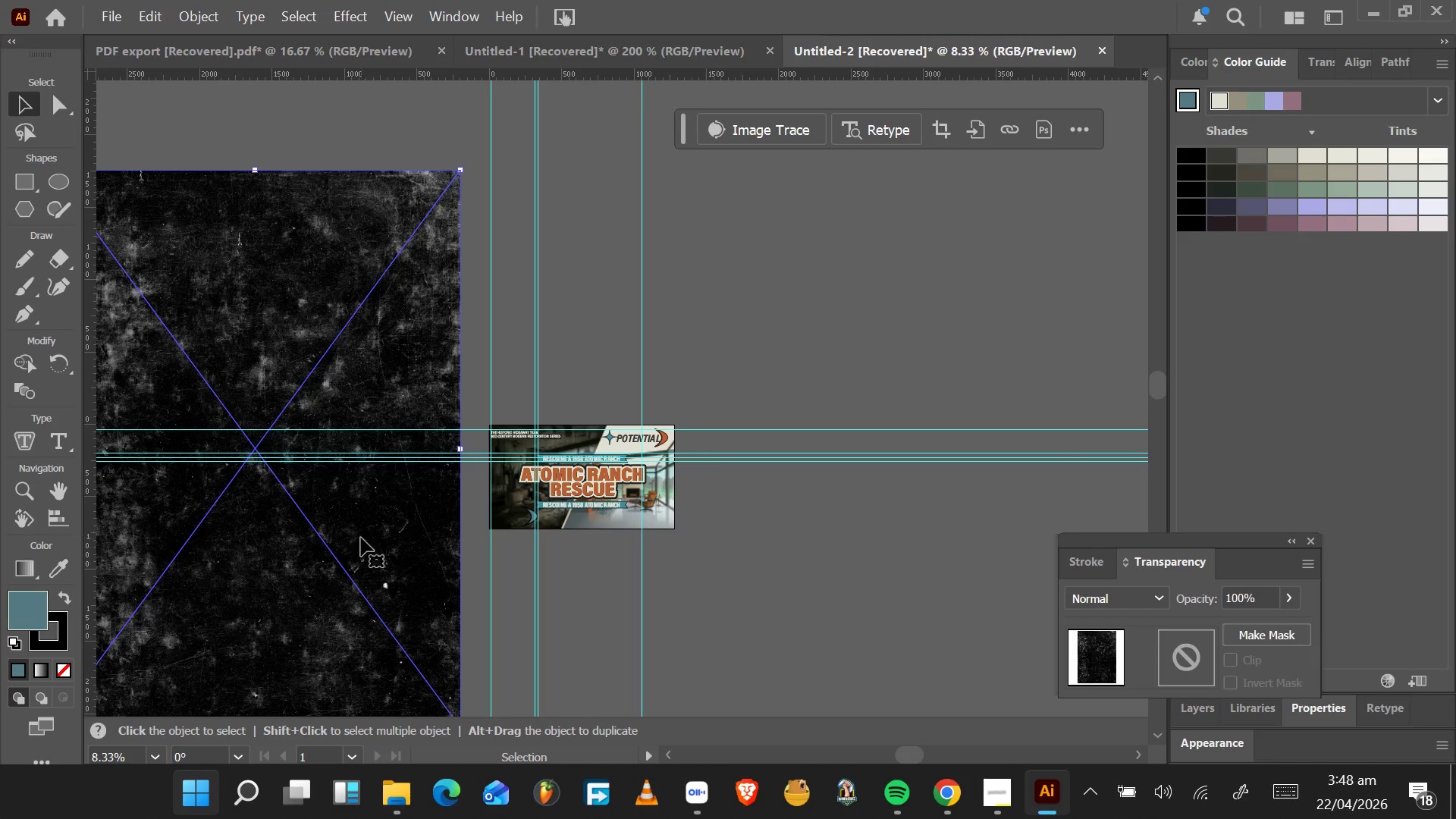 
key(Control+C)
 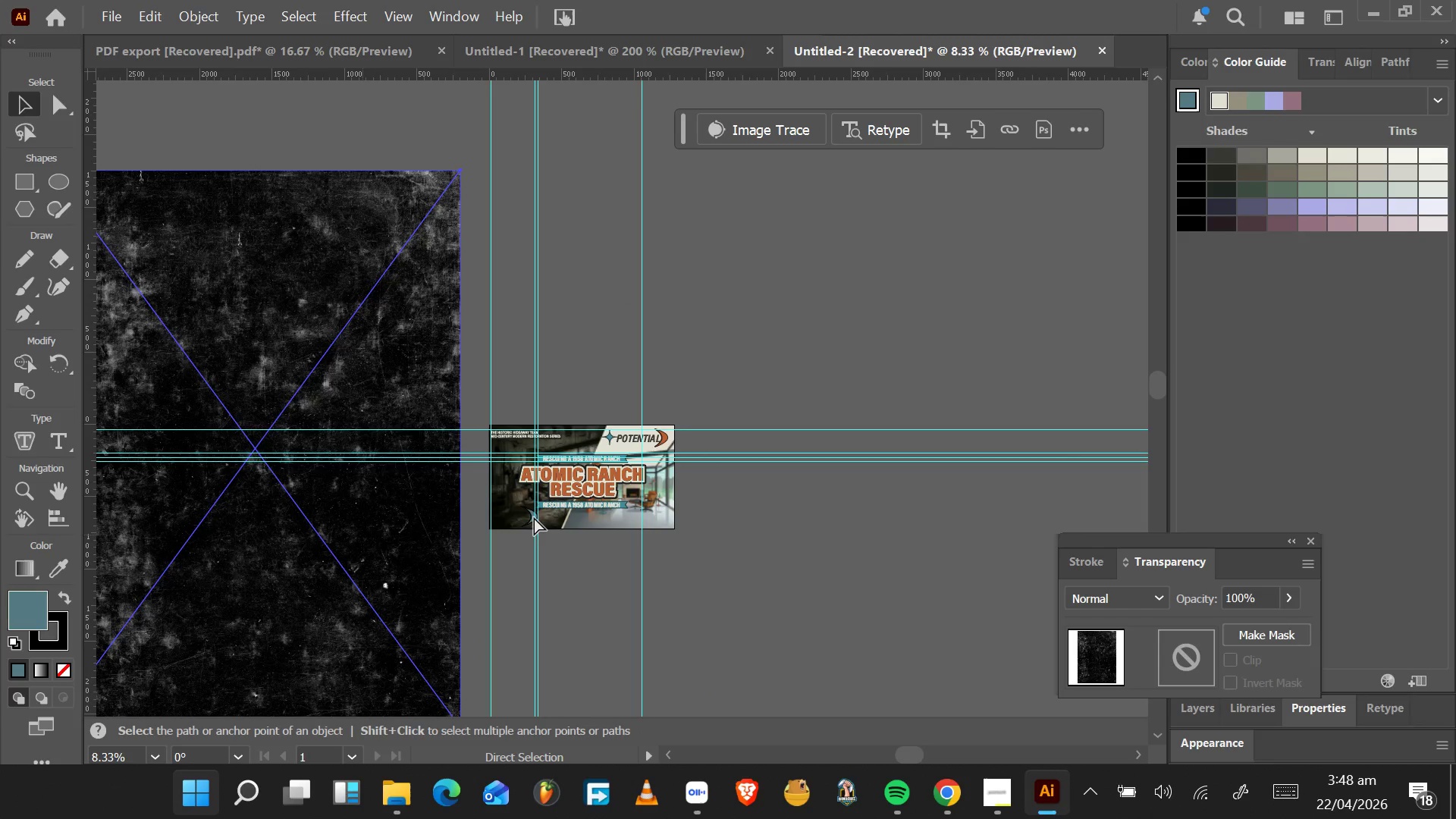 
left_click([532, 517])
 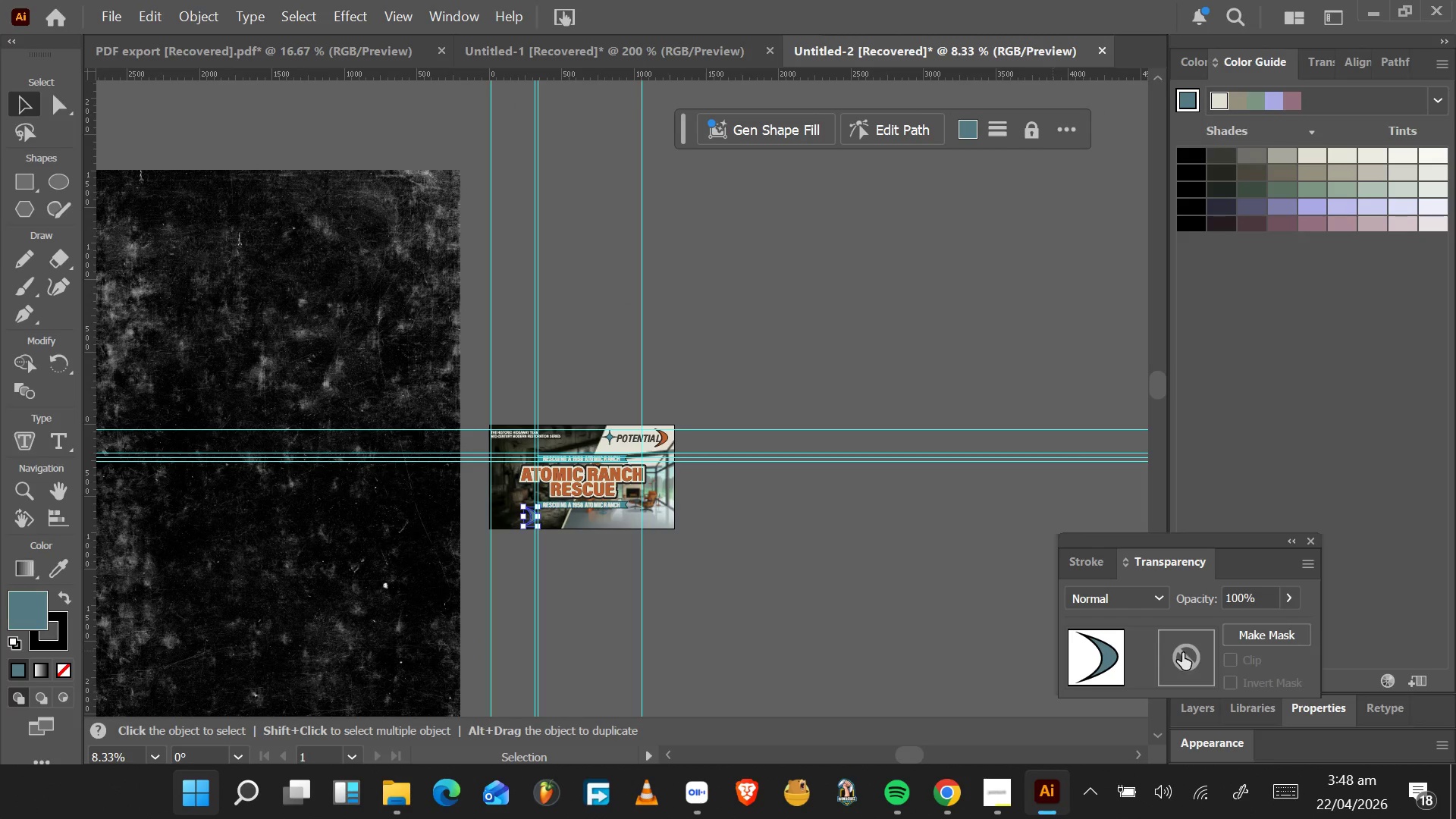 
double_click([1182, 653])
 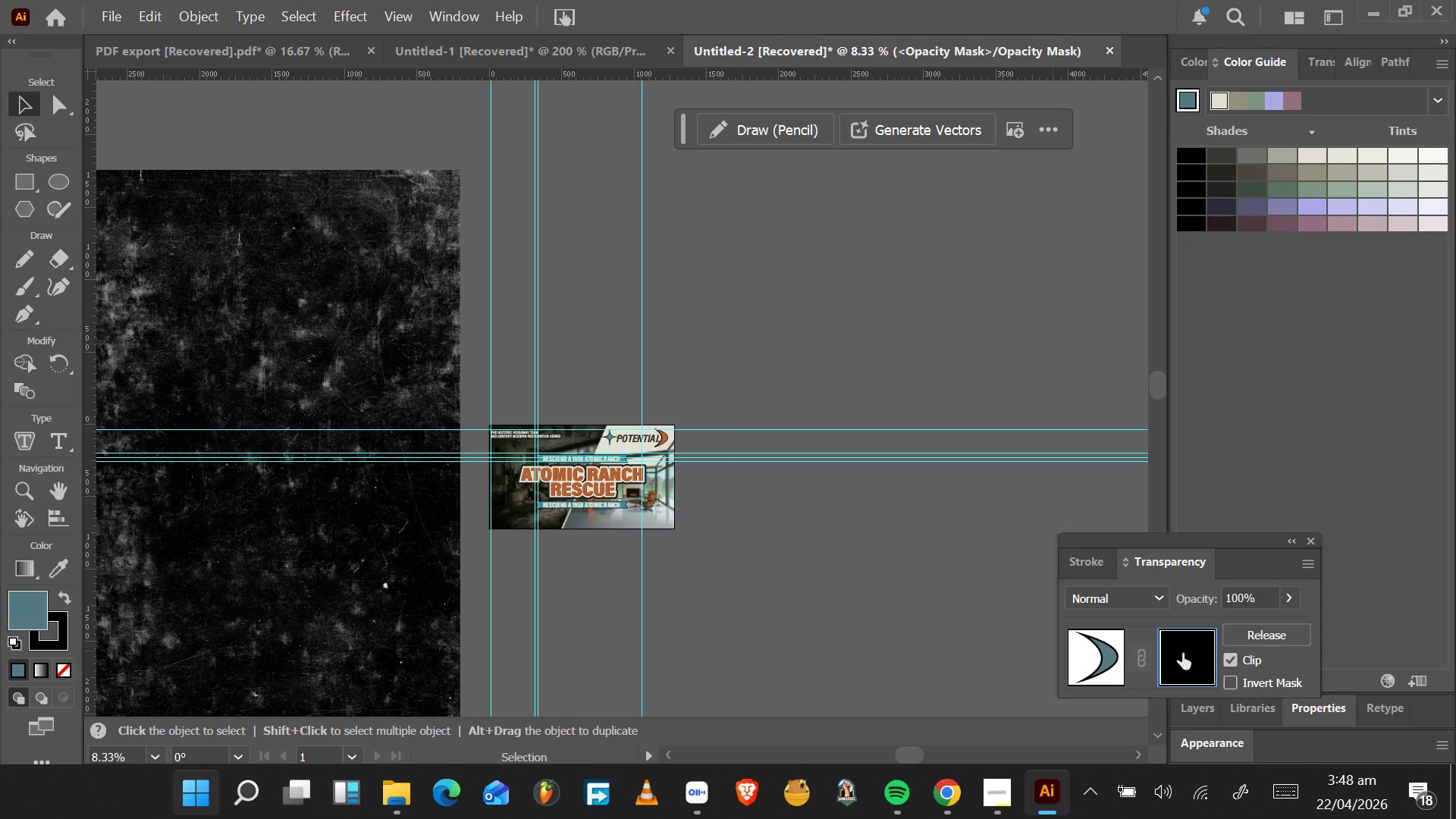 
key(Control+V)
 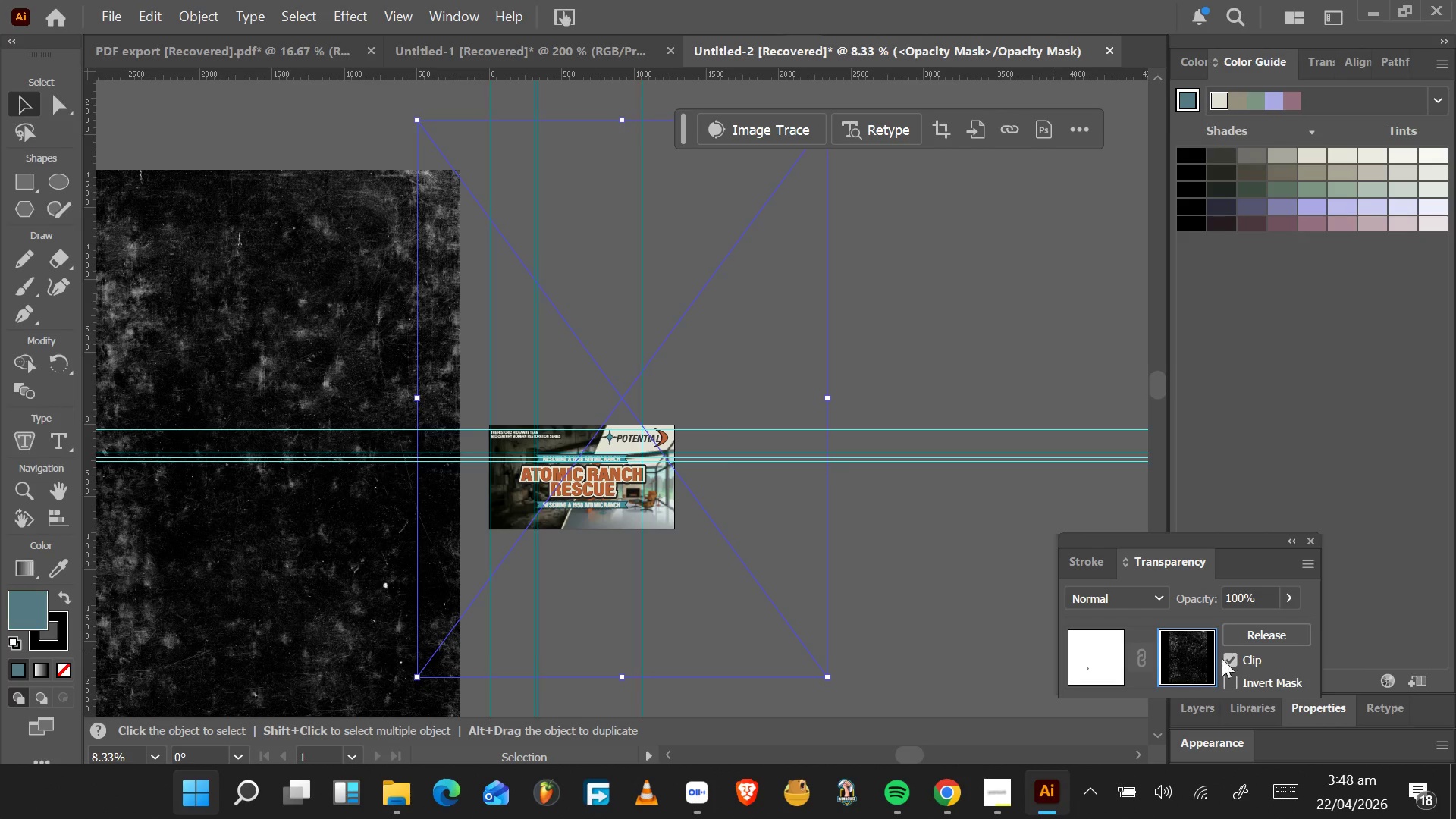 
left_click([1228, 684])
 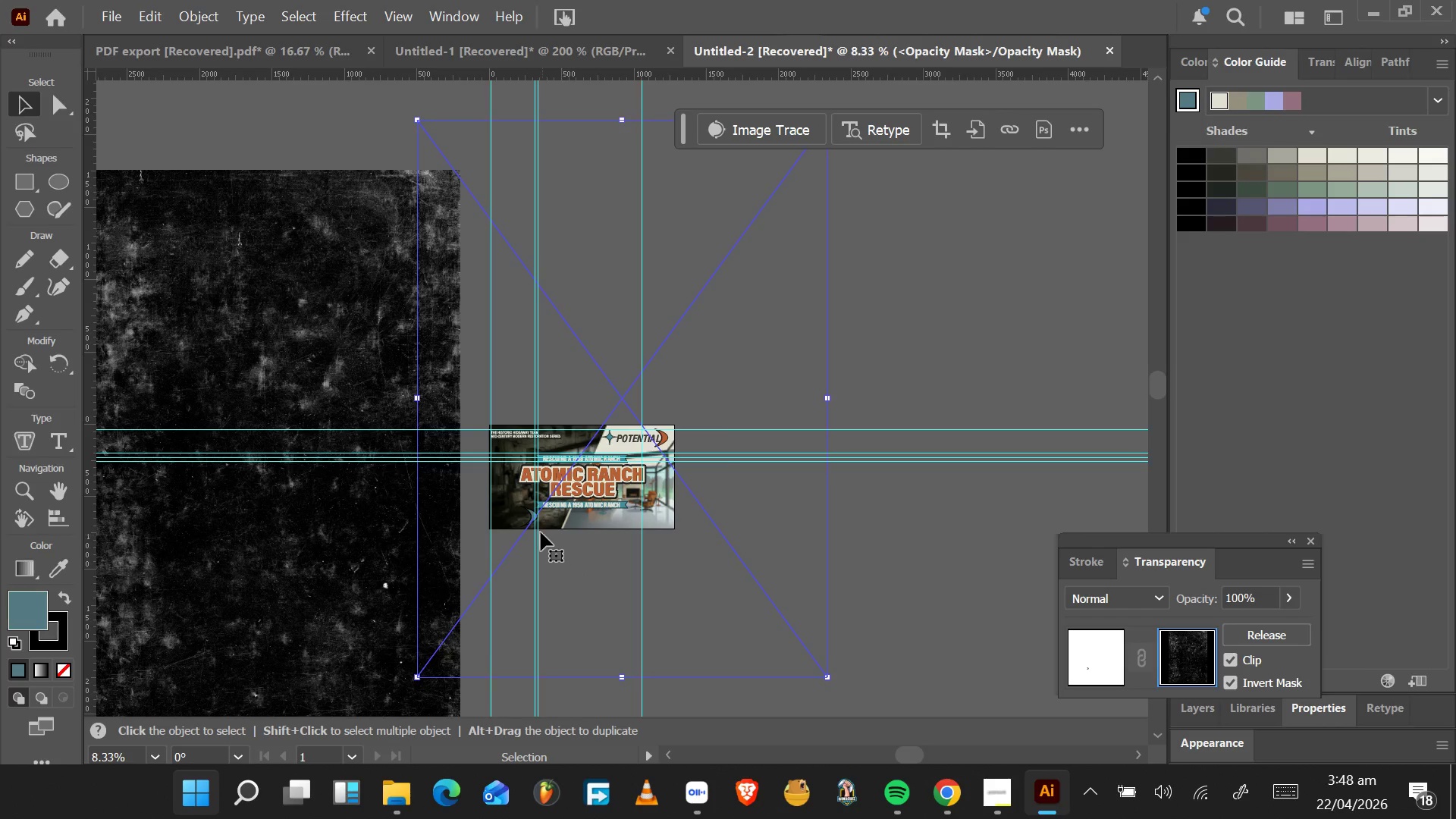 
hold_key(key=AltLeft, duration=1.5)
 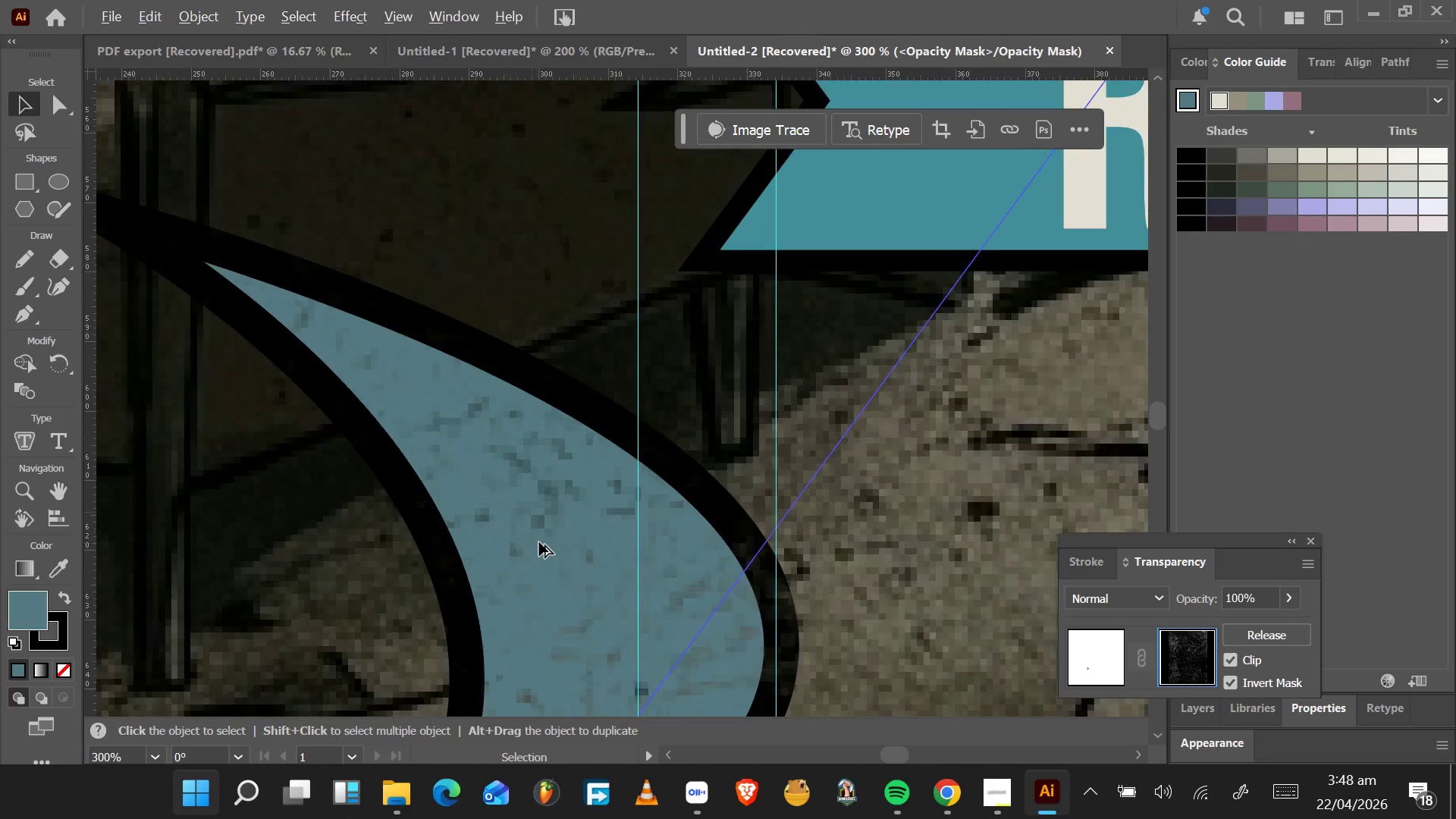 
hold_key(key=AltLeft, duration=1.53)
 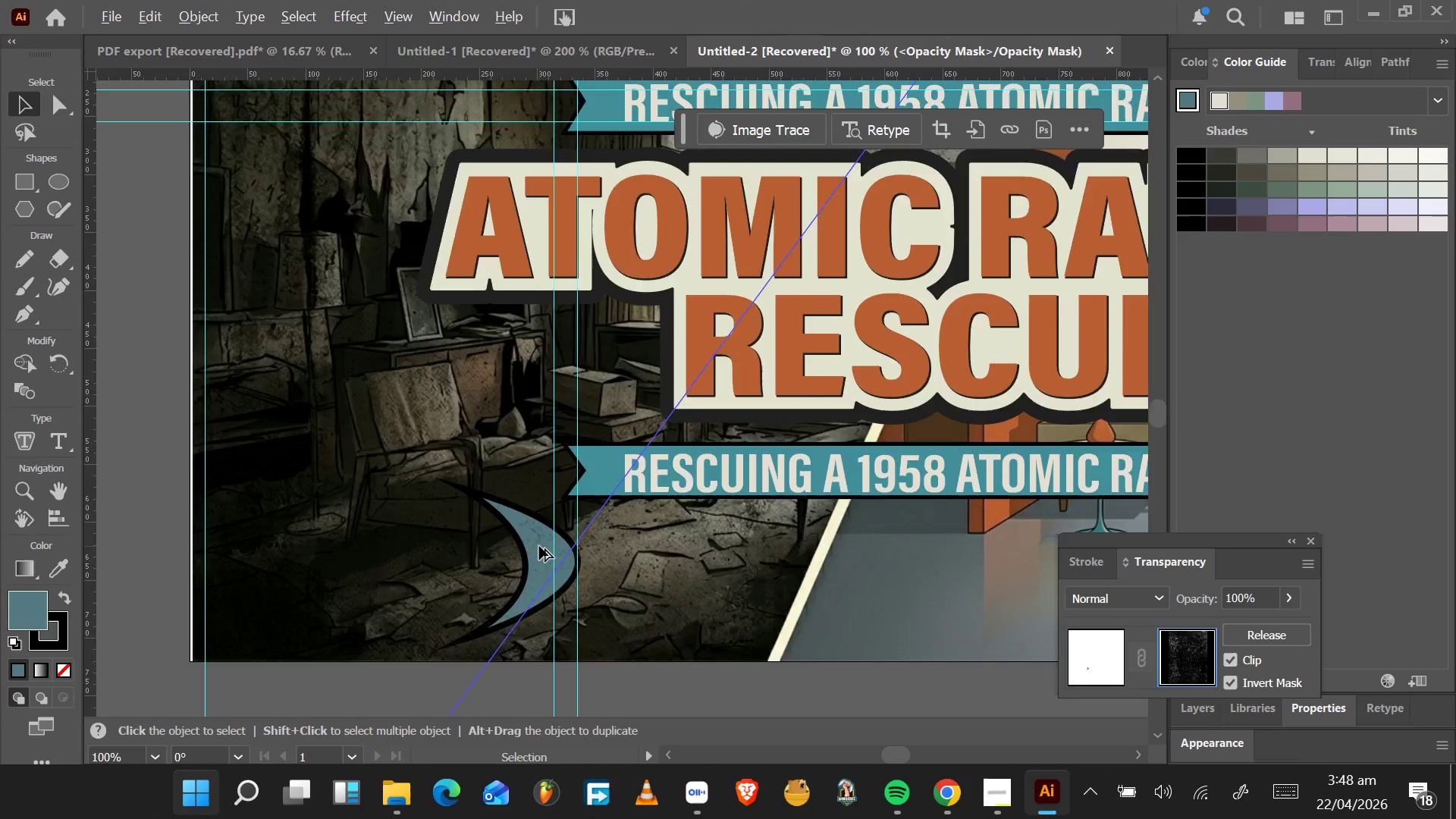 
scroll: coordinate [539, 522], scroll_direction: up, amount: 11.0
 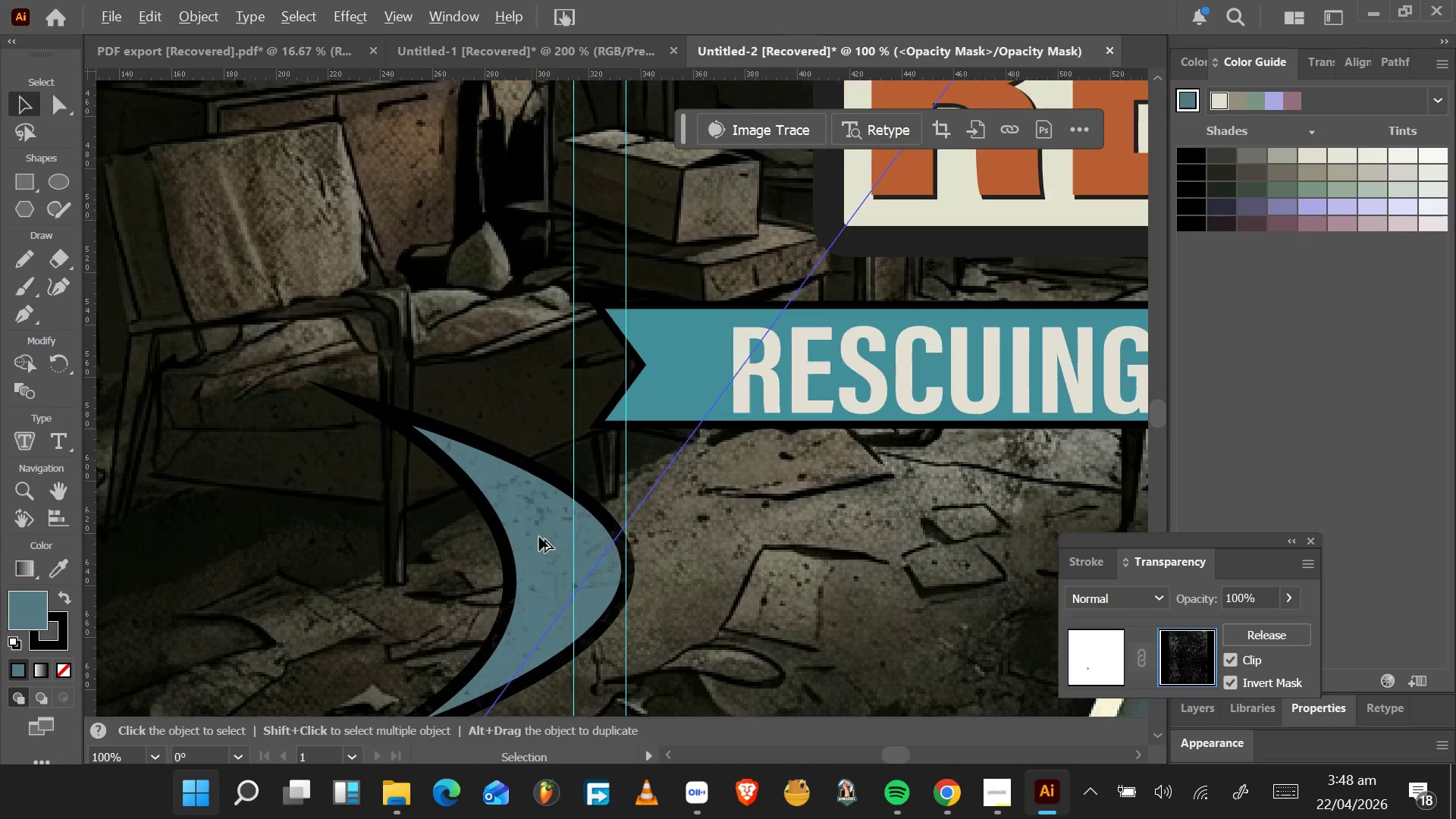 
hold_key(key=AltLeft, duration=1.47)
scroll: coordinate [539, 546], scroll_direction: down, amount: 7.0
 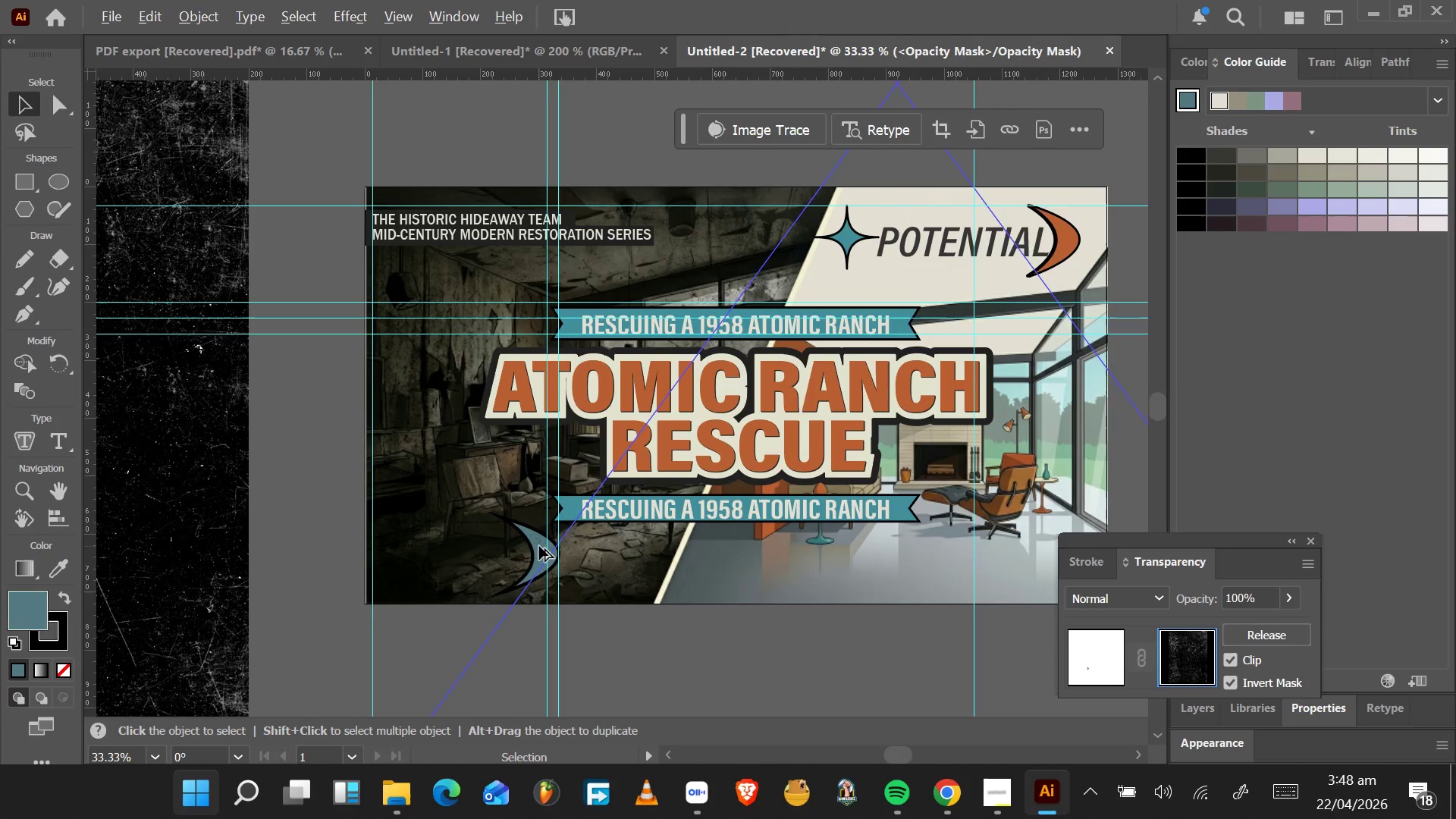 
hold_key(key=AltLeft, duration=0.48)
scroll: coordinate [653, 491], scroll_direction: down, amount: 3.0
 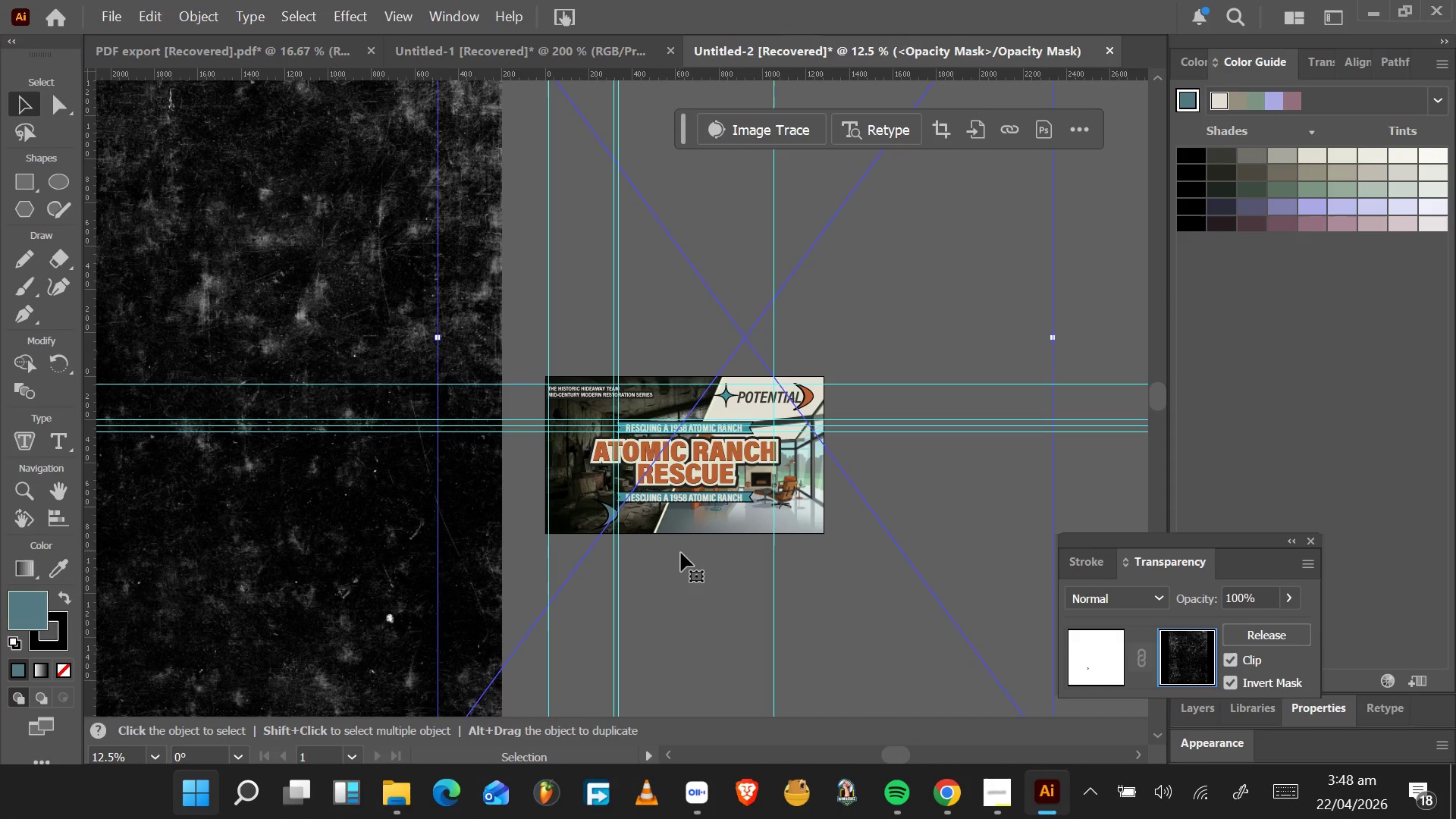 
hold_key(key=AltLeft, duration=0.45)
scroll: coordinate [681, 554], scroll_direction: down, amount: 3.0
 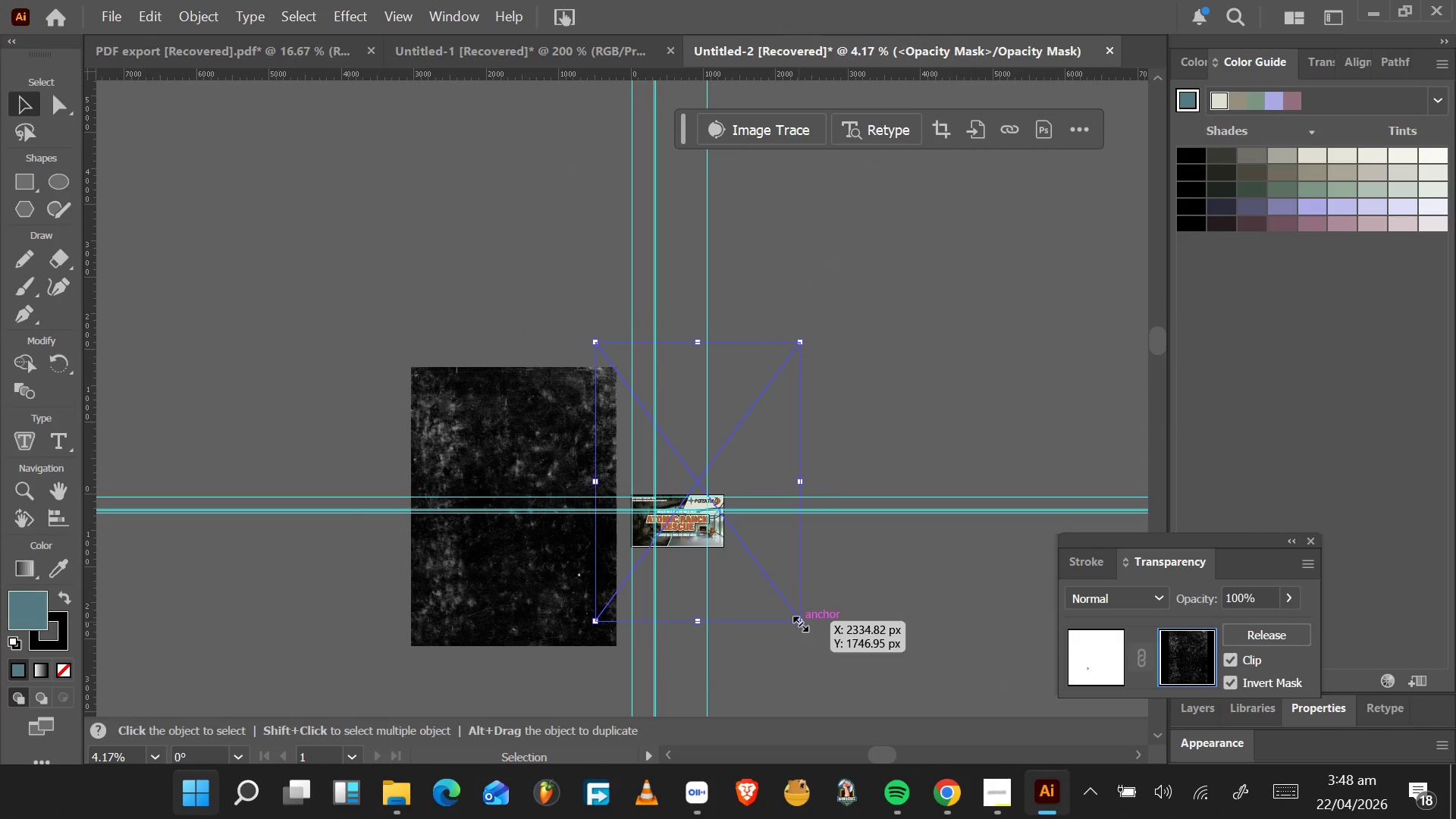 
hold_key(key=AltLeft, duration=3.41)
hold_key(key=ShiftLeft, duration=1.5)
left_click_drag(start_coordinate=[802, 622], to_coordinate=[769, 595])
 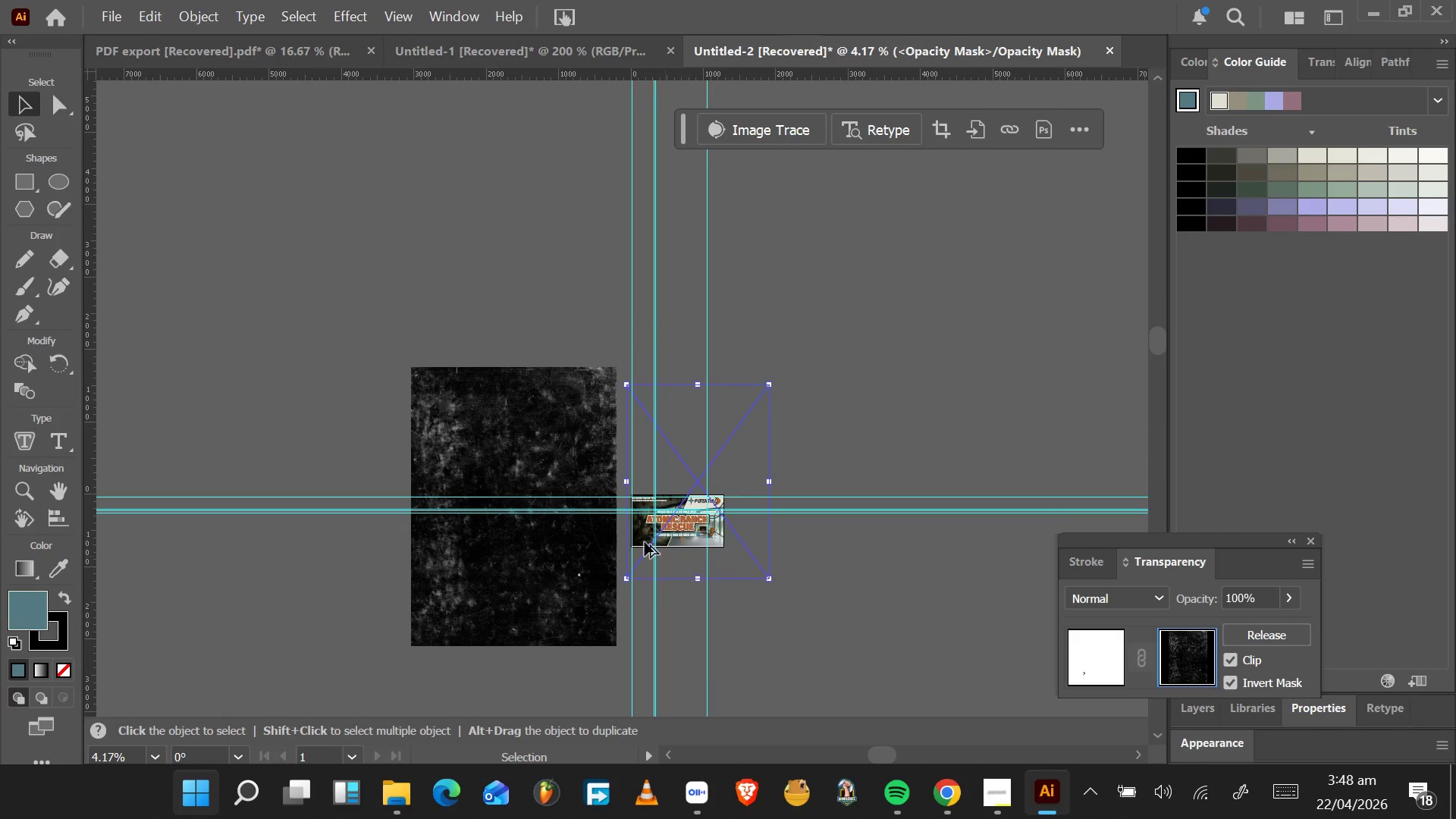 
hold_key(key=ShiftLeft, duration=1.53)
 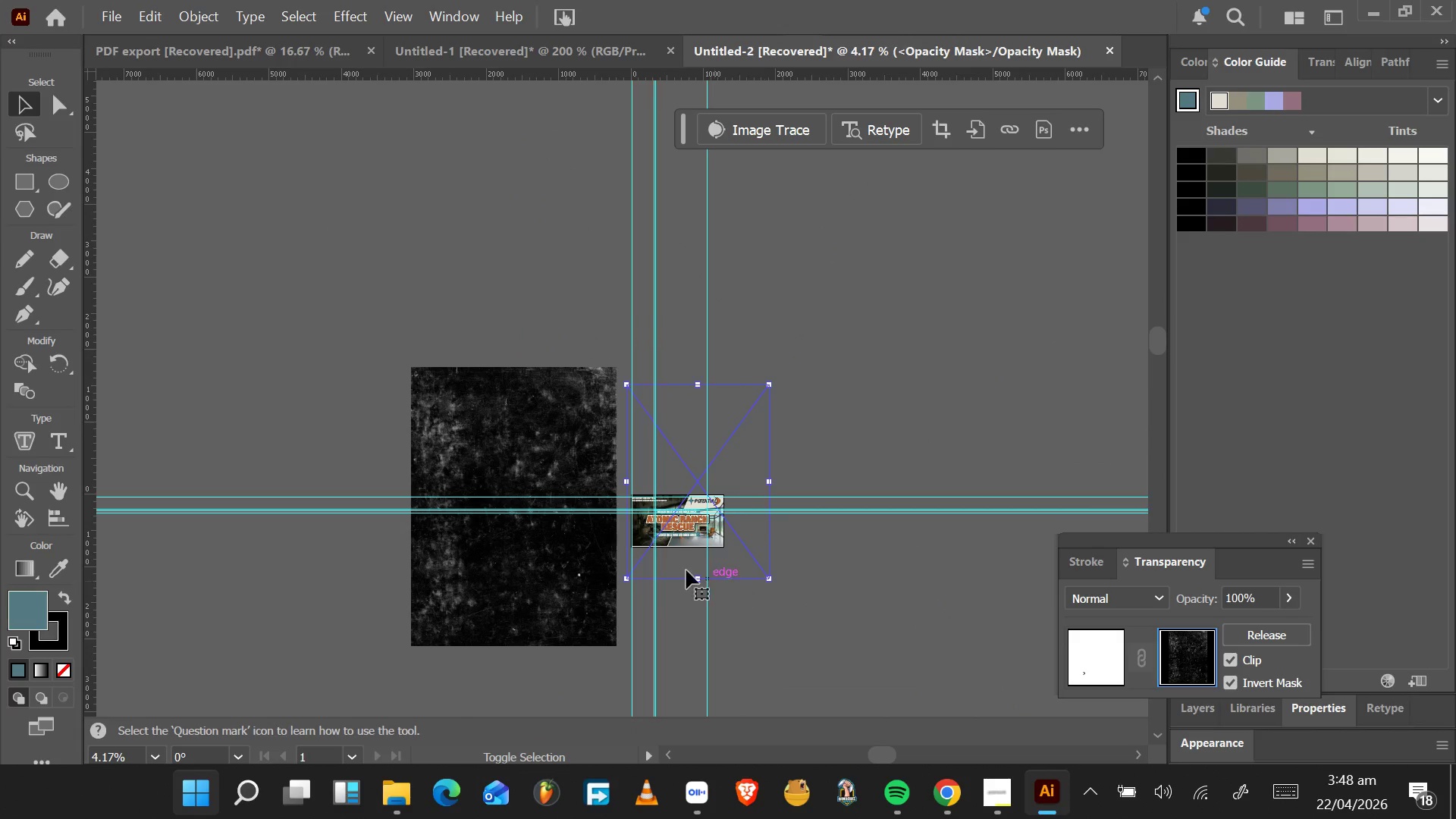 
key(Alt+Shift+ShiftLeft)
 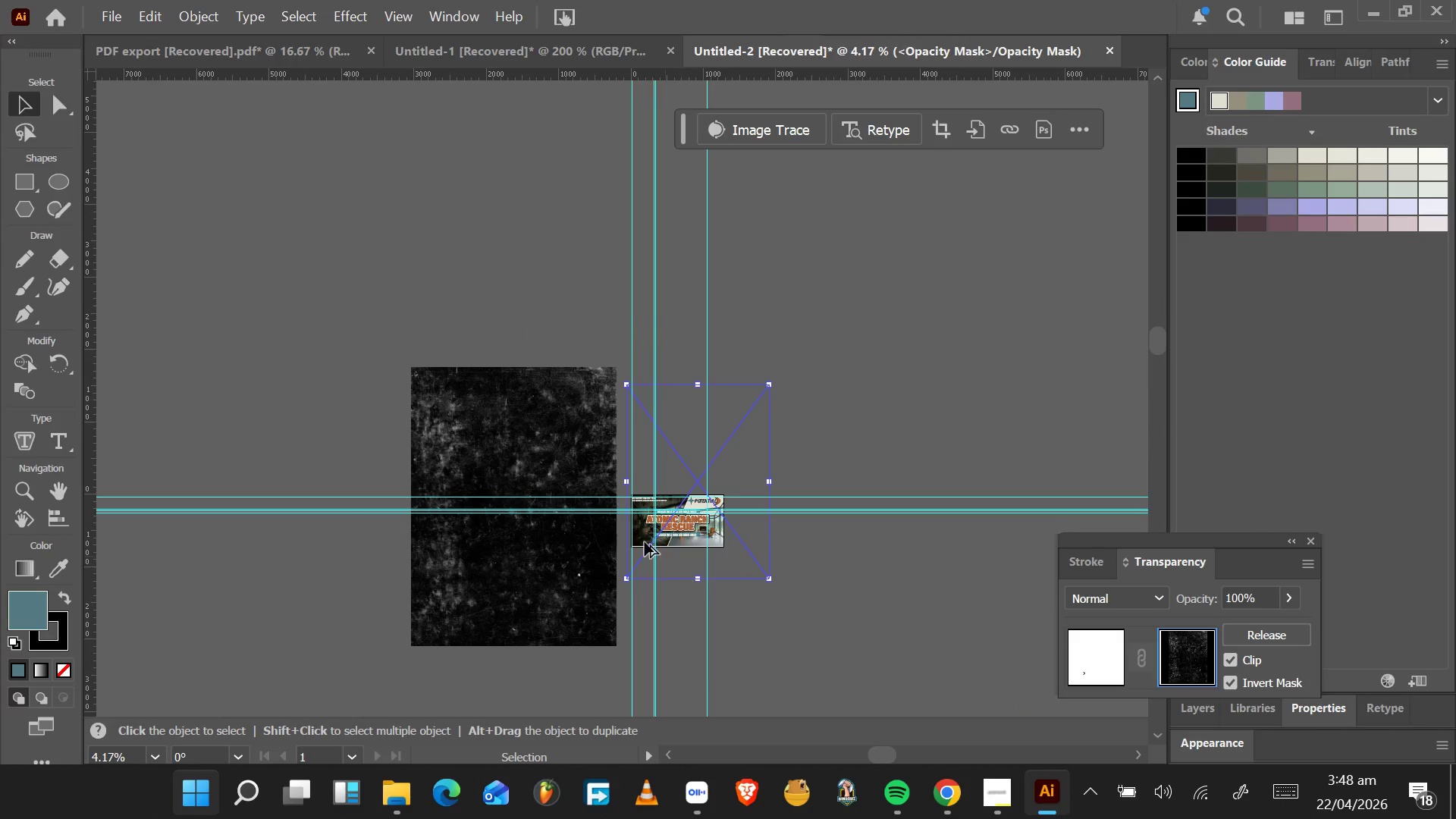 
hold_key(key=AltLeft, duration=0.66)
scroll: coordinate [645, 542], scroll_direction: up, amount: 3.0
 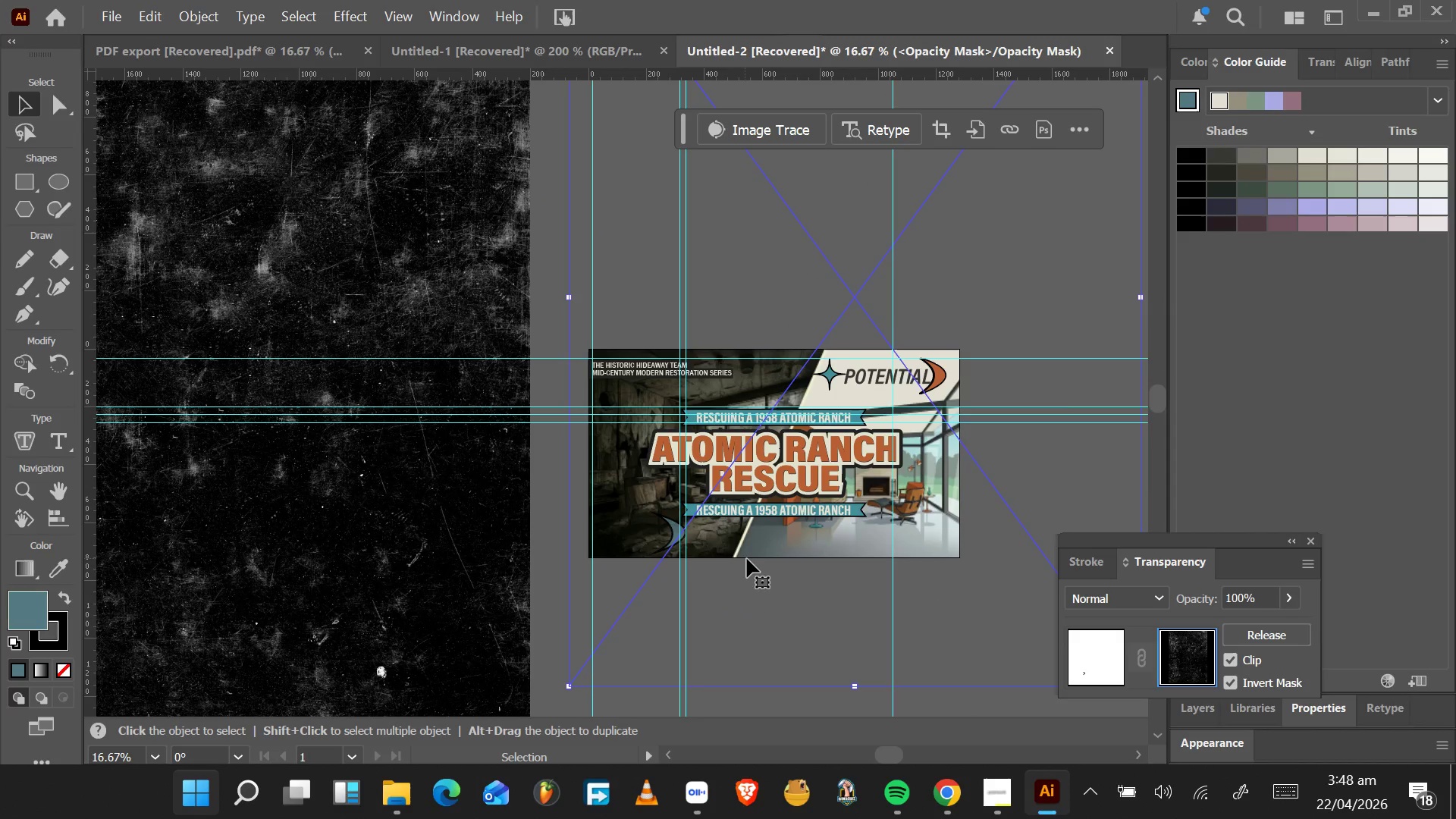 
left_click_drag(start_coordinate=[748, 560], to_coordinate=[730, 583])
 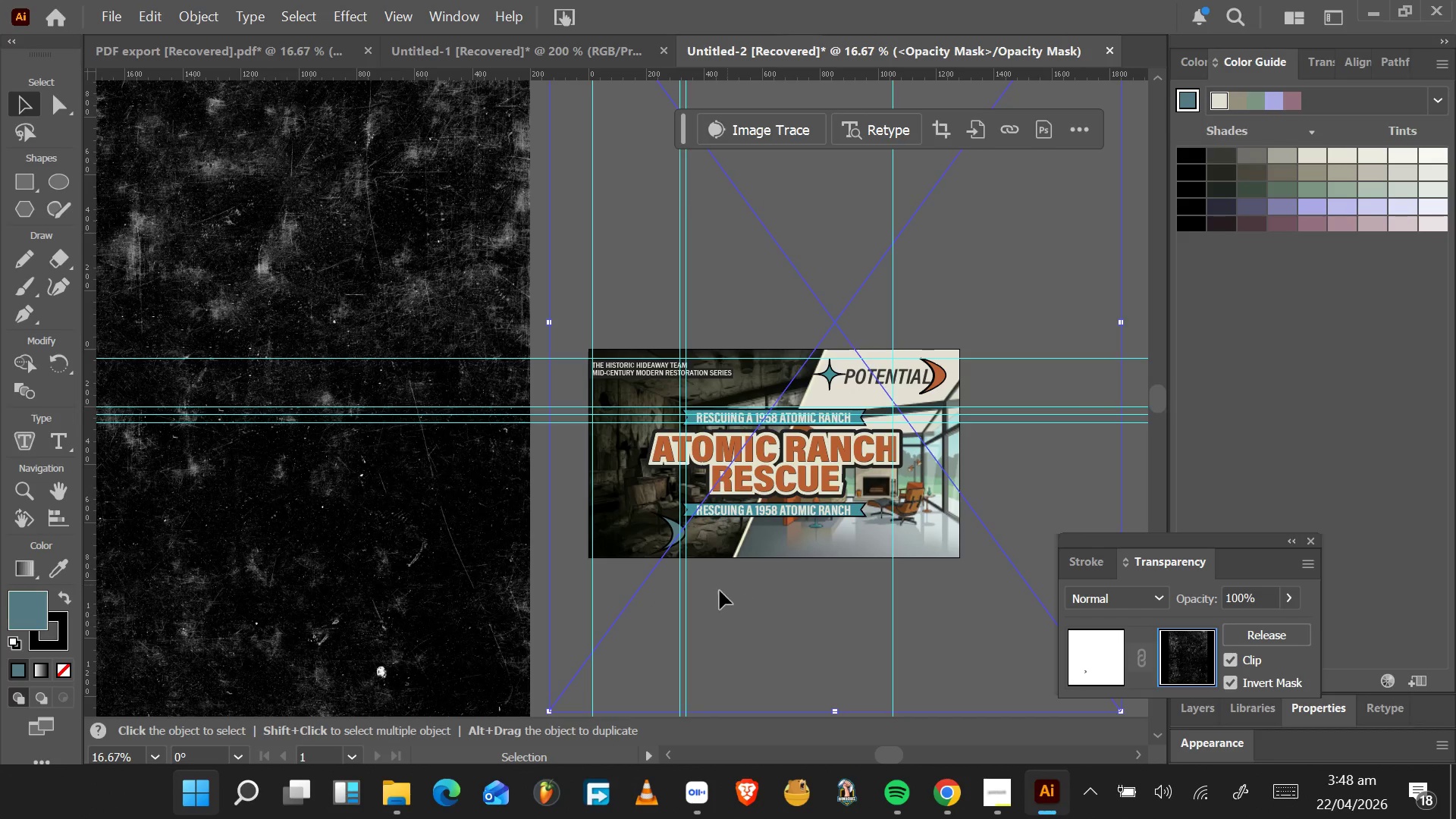 
left_click_drag(start_coordinate=[726, 585], to_coordinate=[667, 601])
 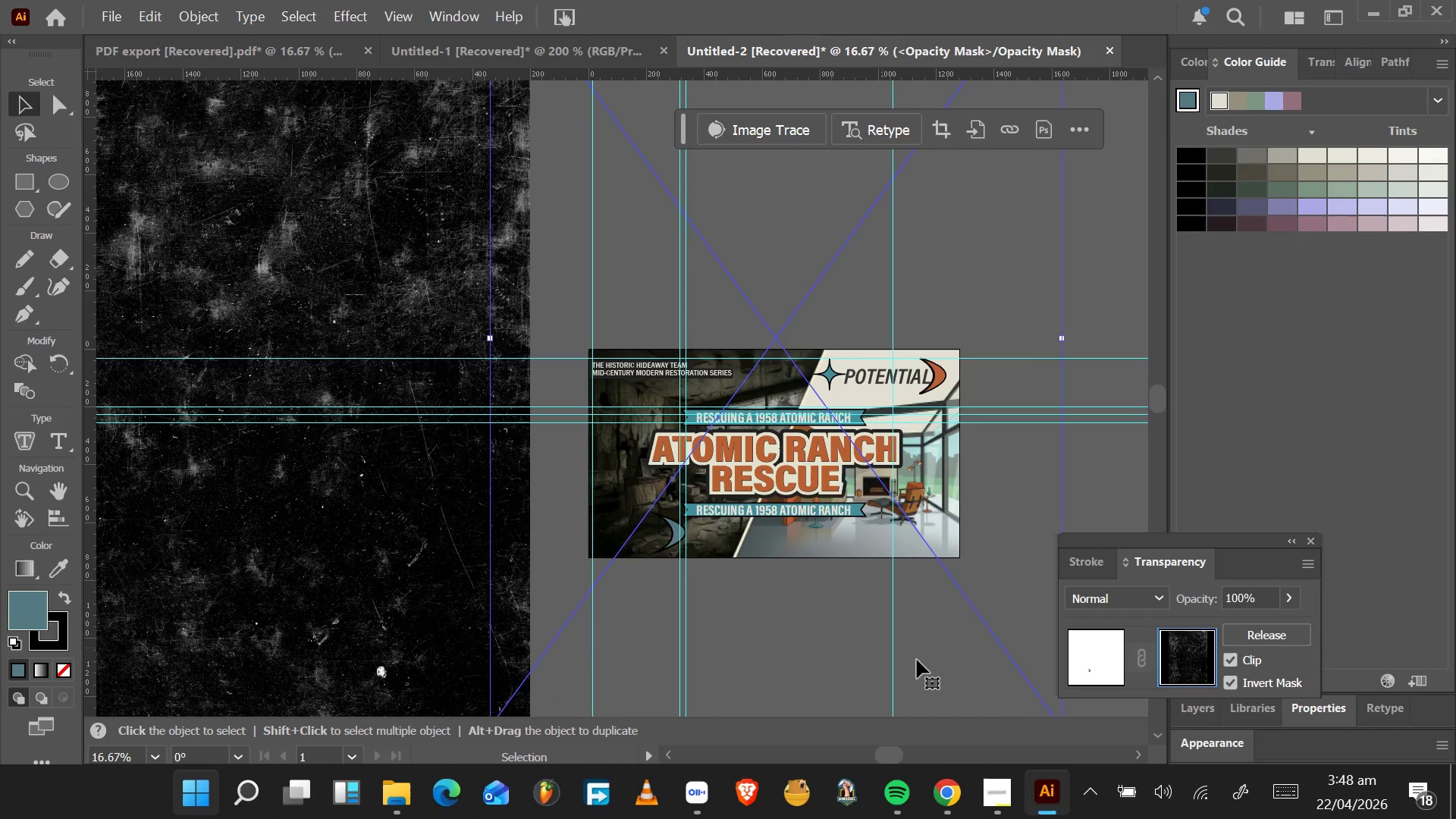 
hold_key(key=AltLeft, duration=0.45)
 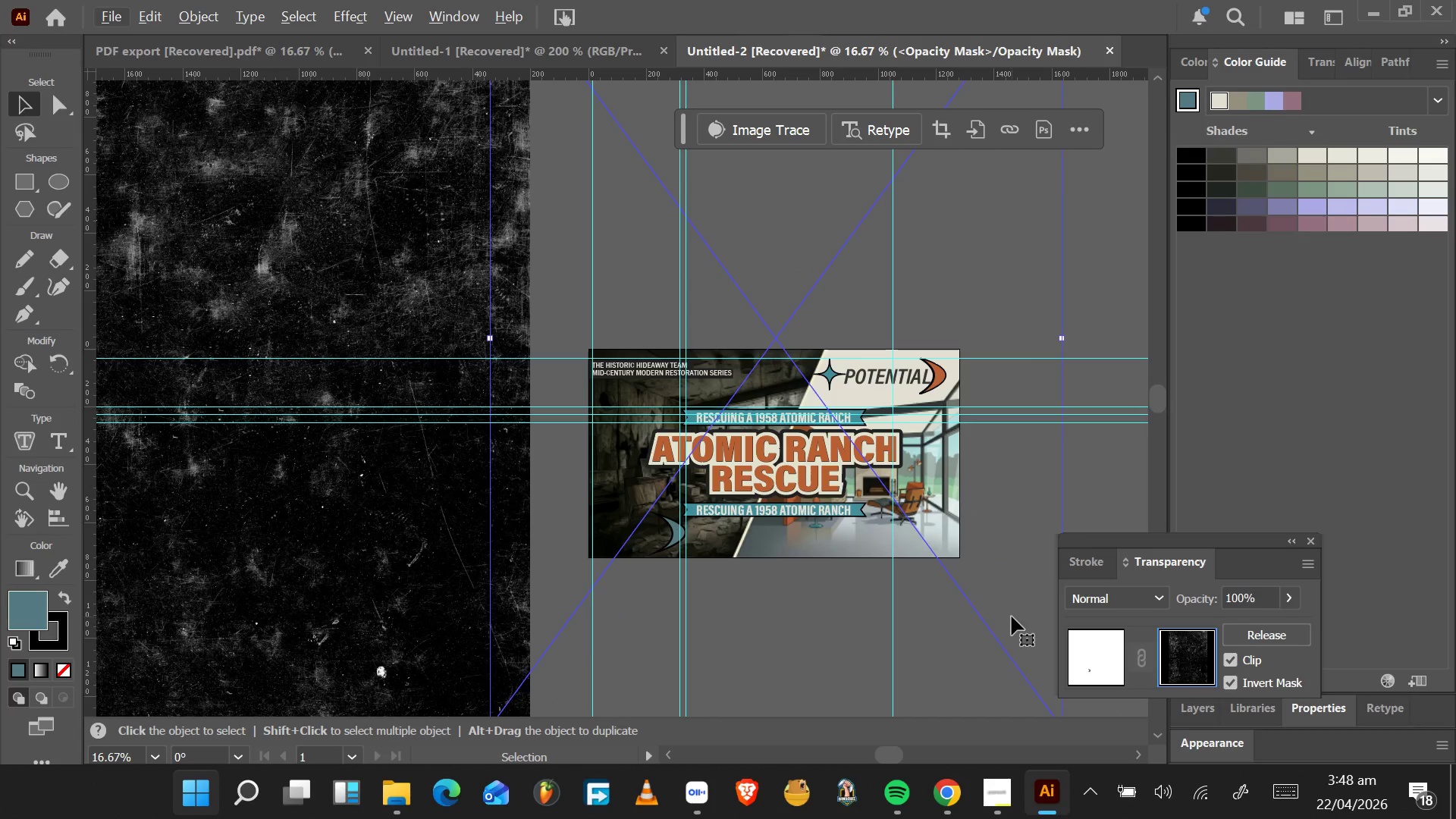 
scroll: coordinate [1012, 617], scroll_direction: down, amount: 3.0
 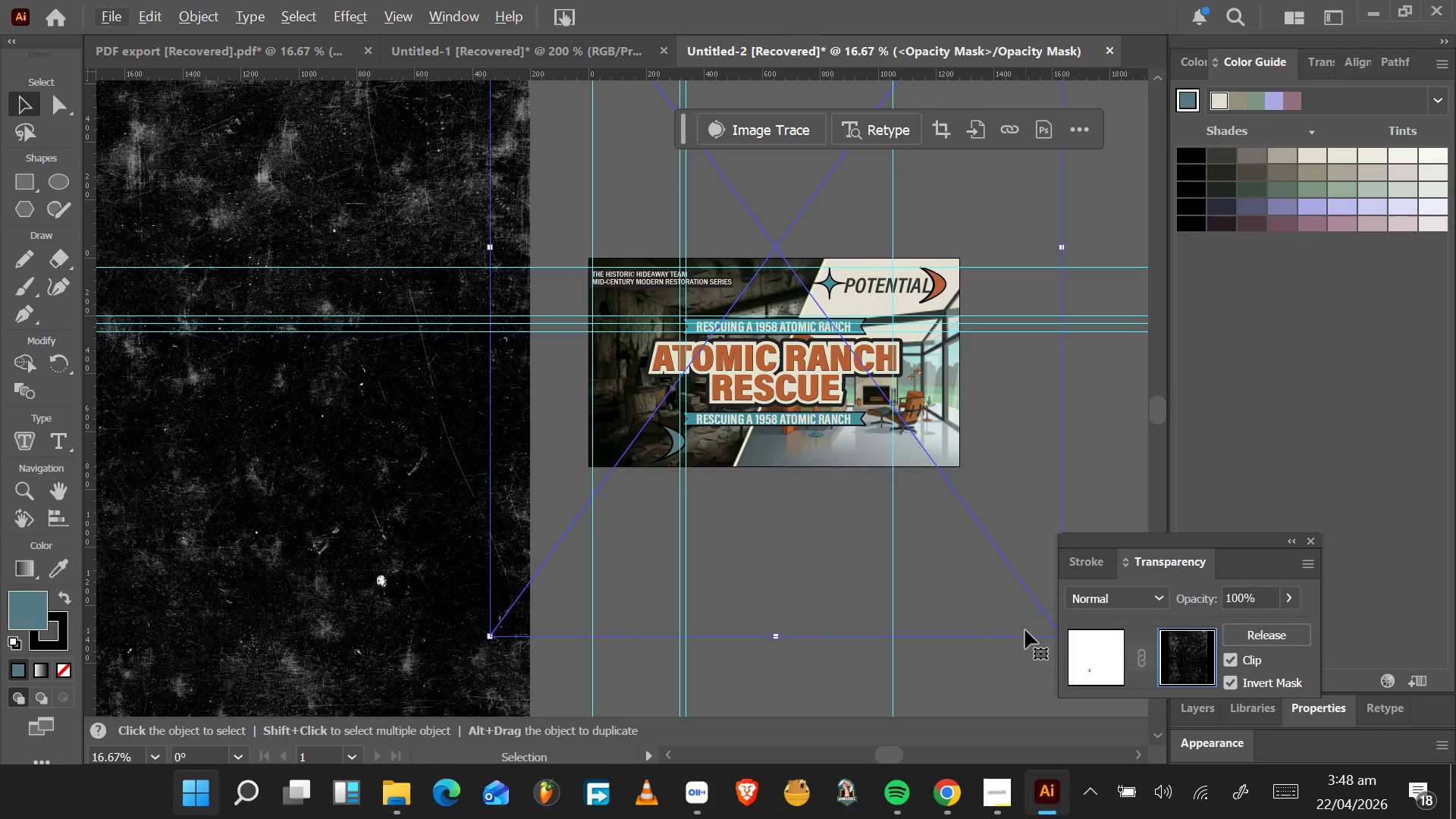 
scroll: coordinate [1023, 633], scroll_direction: up, amount: 2.0
 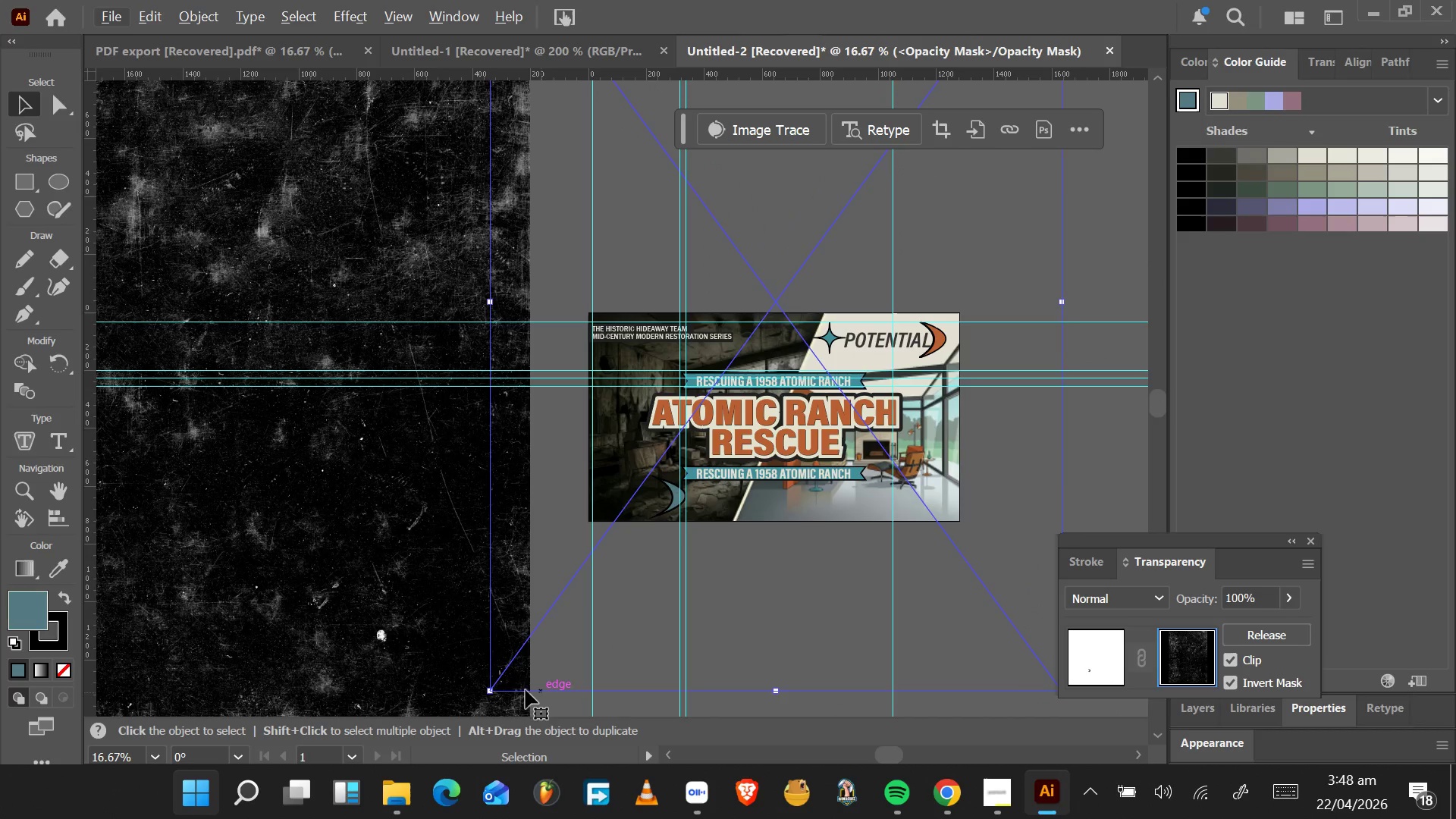 
hold_key(key=ShiftLeft, duration=2.08)
hold_key(key=AltLeft, duration=1.53)
left_click_drag(start_coordinate=[491, 690], to_coordinate=[610, 545])
 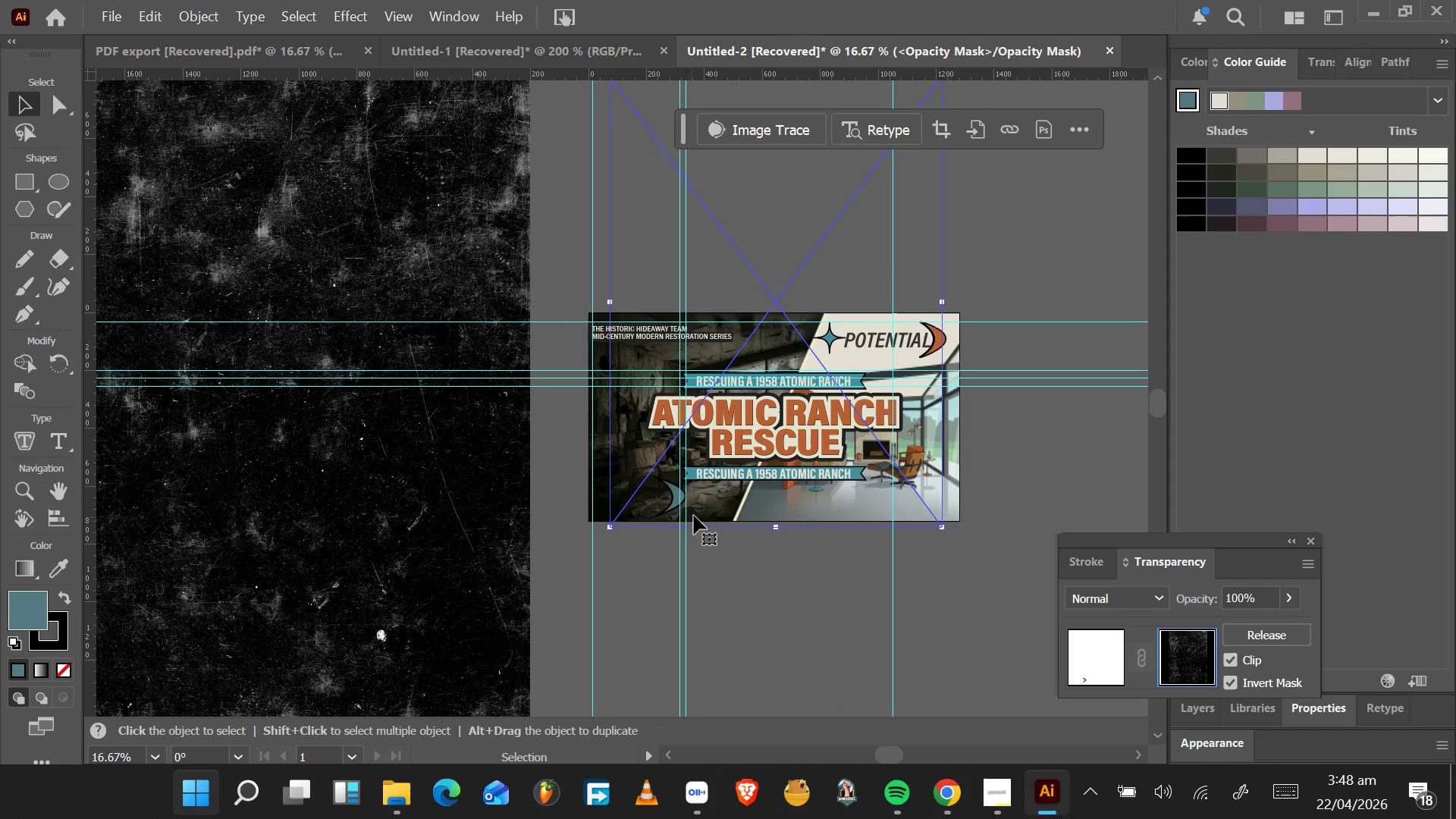 
hold_key(key=AltLeft, duration=0.52)
 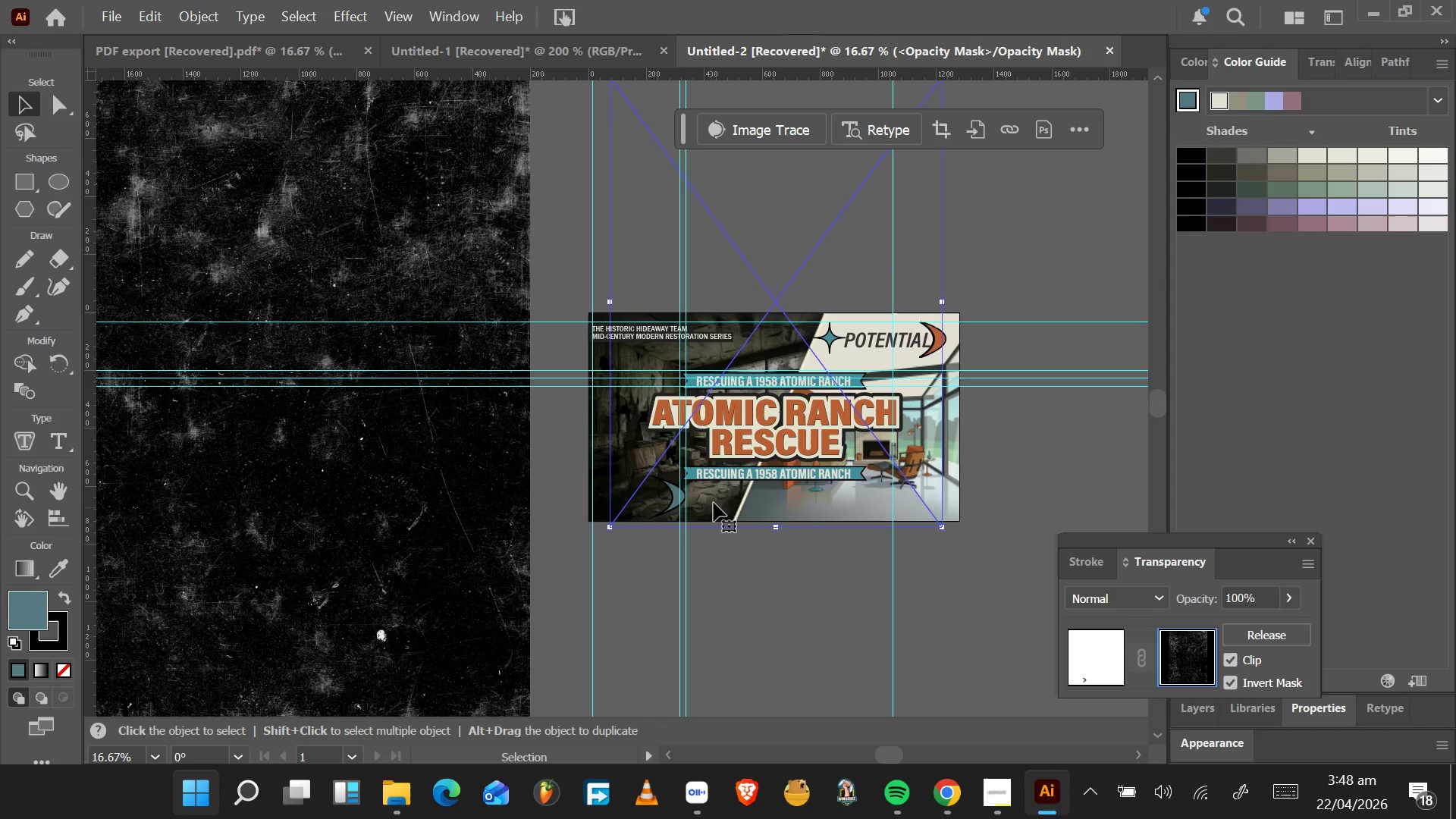 
left_click_drag(start_coordinate=[713, 506], to_coordinate=[696, 585])
 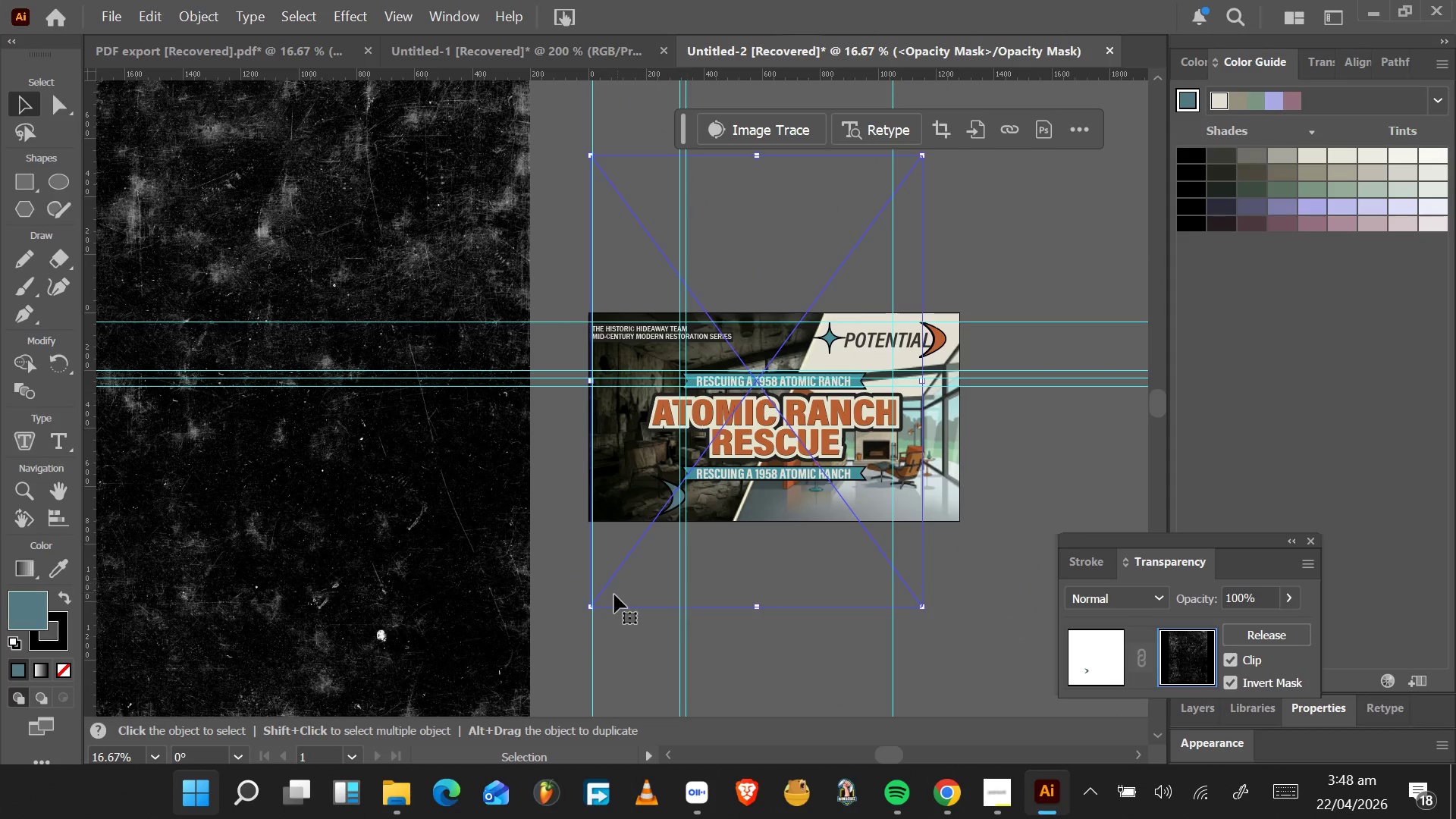 
hold_key(key=AltLeft, duration=2.02)
hold_key(key=ShiftLeft, duration=1.5)
left_click_drag(start_coordinate=[591, 607], to_coordinate=[641, 560])
 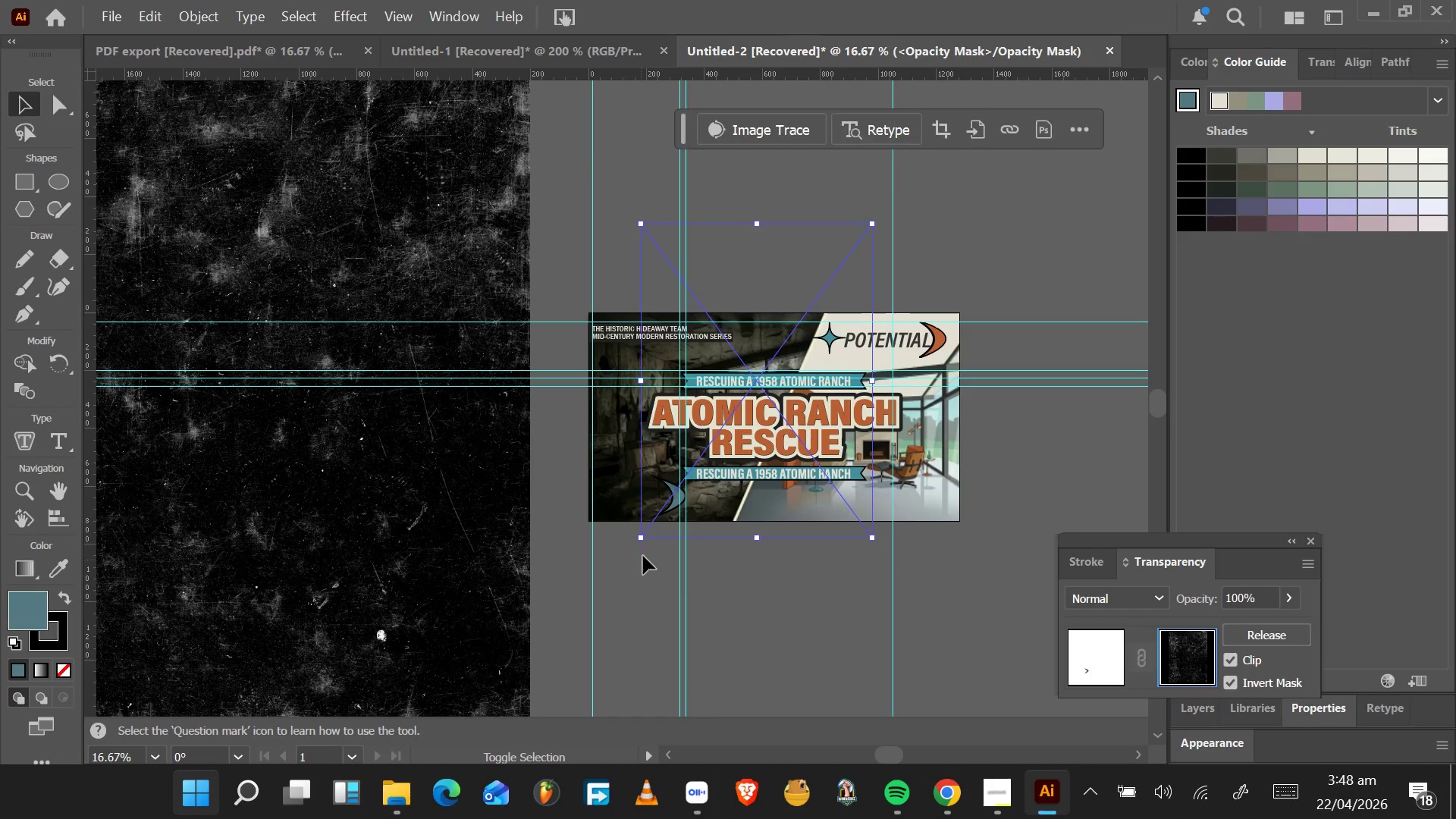 
key(Alt+Shift+ShiftLeft)
 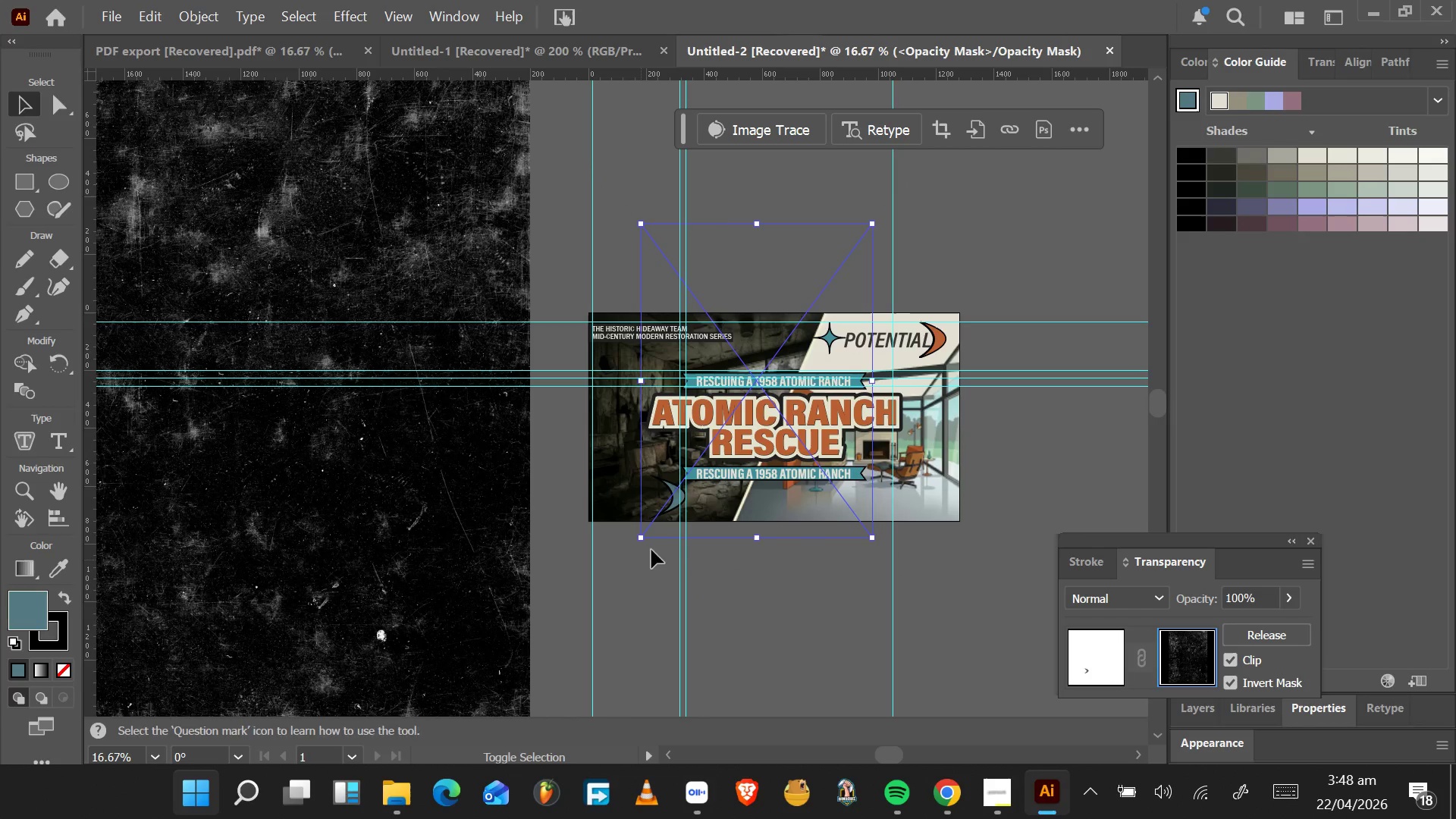 
key(Alt+Shift+ShiftLeft)
 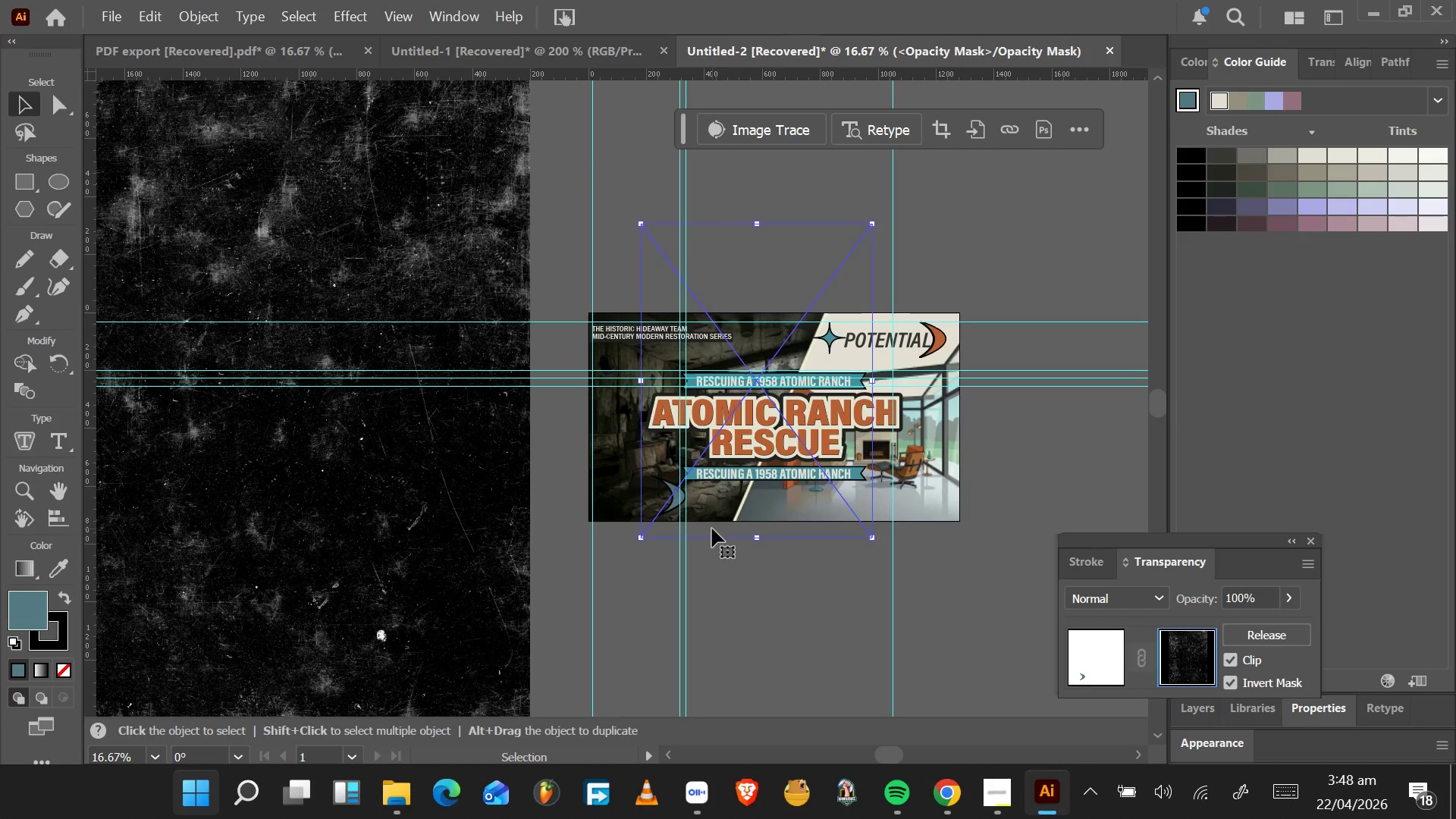 
left_click_drag(start_coordinate=[714, 528], to_coordinate=[653, 576])
 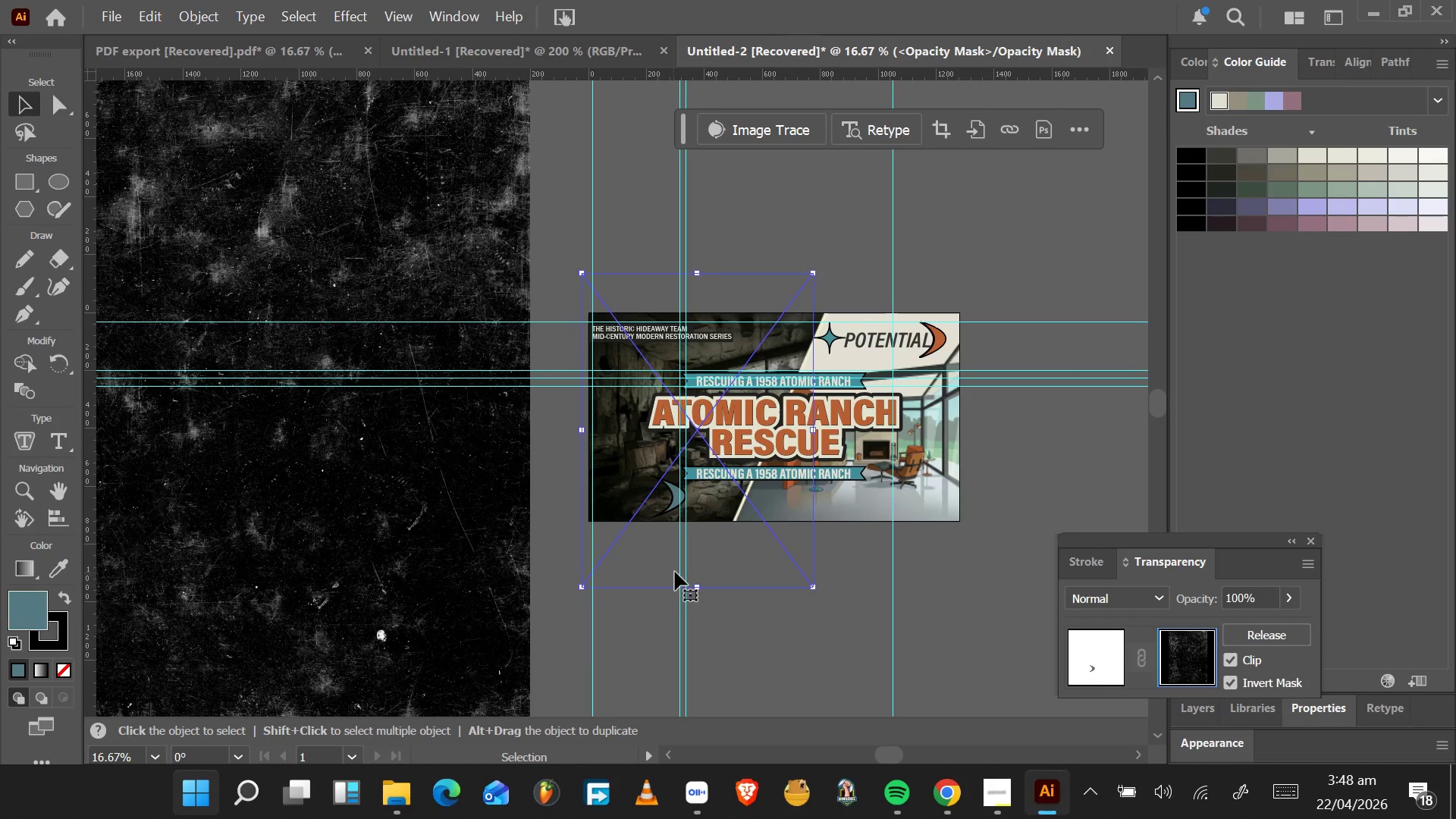 
left_click_drag(start_coordinate=[668, 572], to_coordinate=[664, 616])
 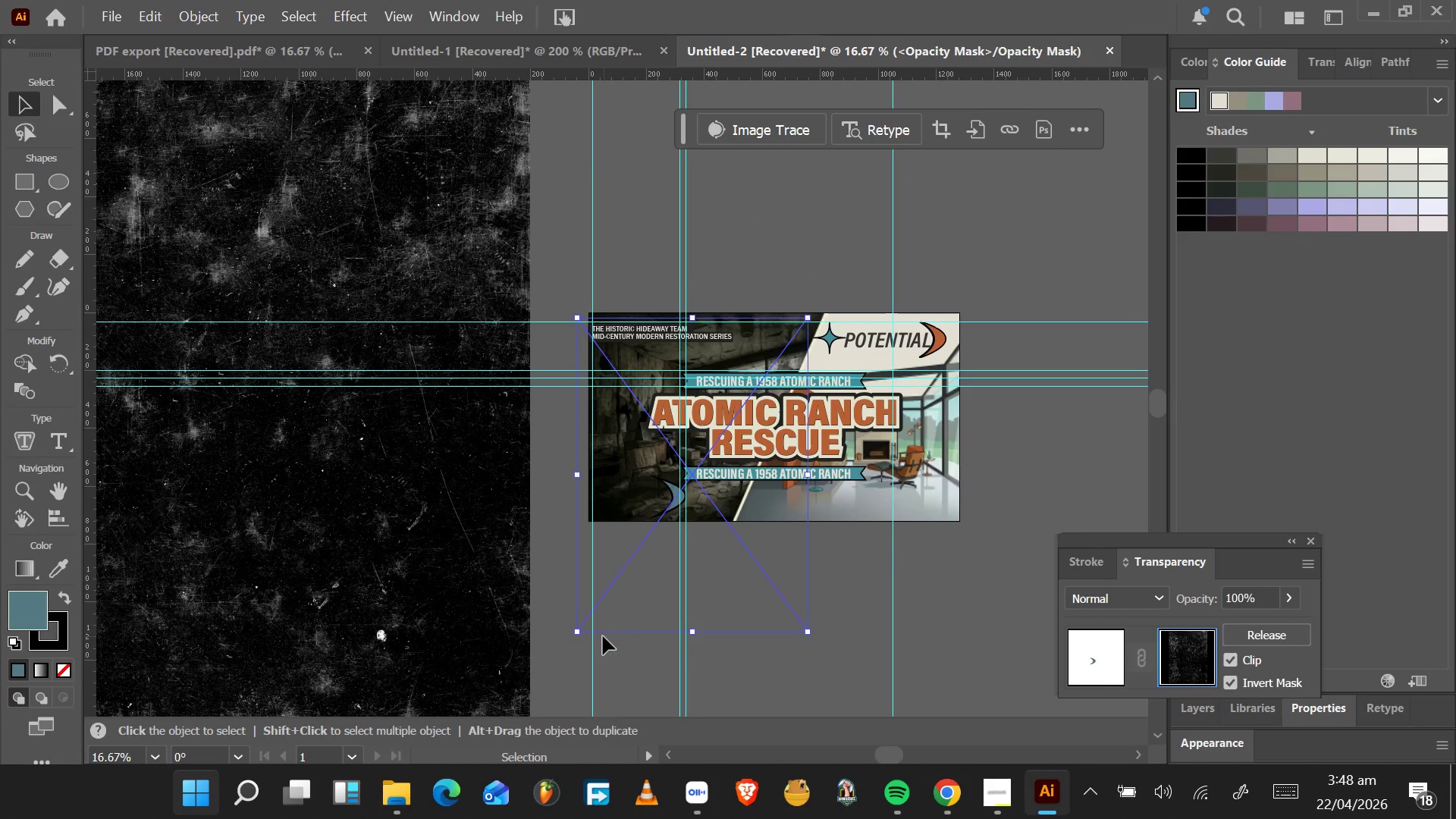 
hold_key(key=ShiftLeft, duration=2.19)
hold_key(key=AltLeft, duration=1.5)
left_click_drag(start_coordinate=[575, 630], to_coordinate=[627, 542])
 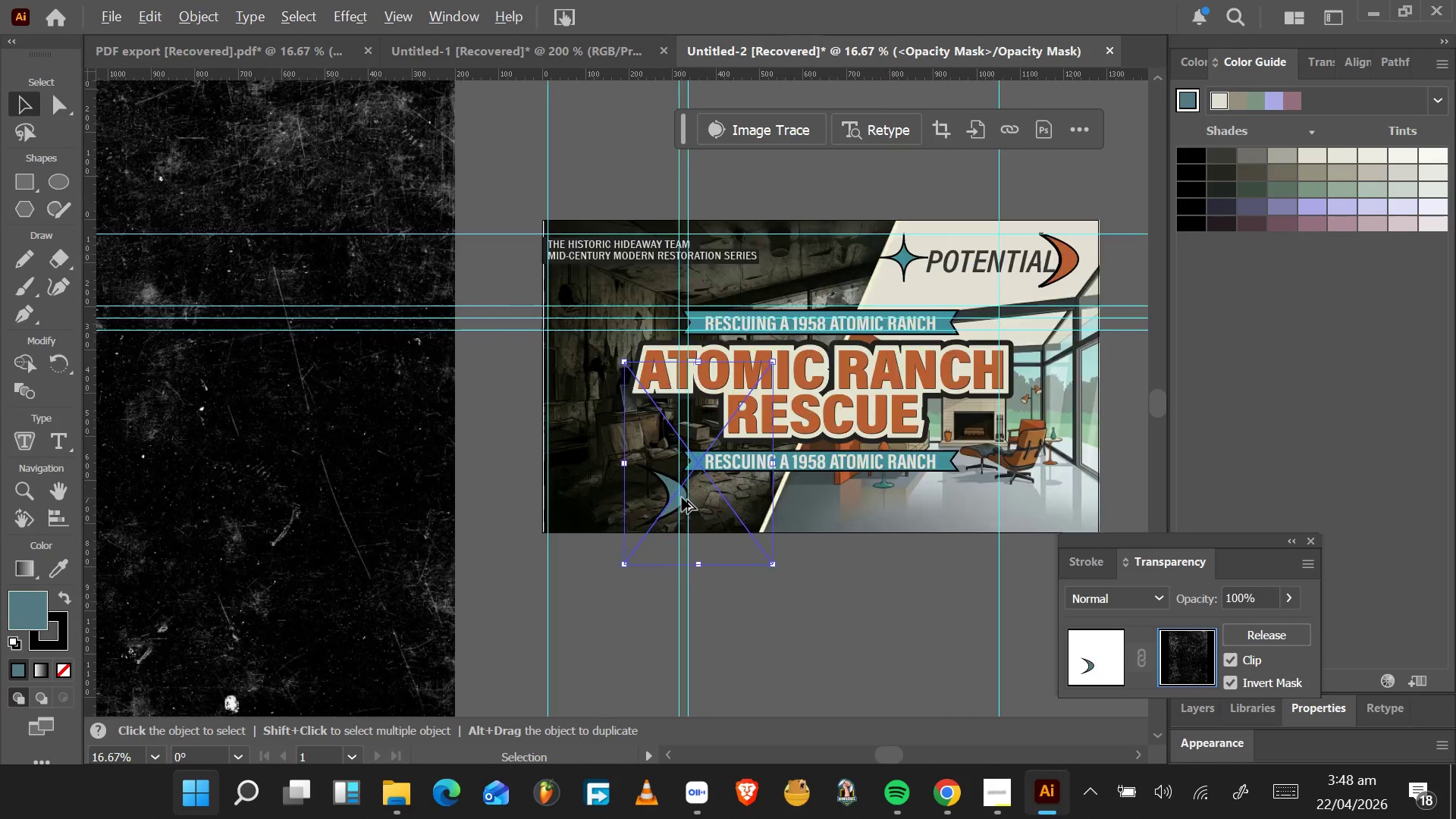 
hold_key(key=AltLeft, duration=1.5)
hold_key(key=AltLeft, duration=1.53)
scroll: coordinate [680, 504], scroll_direction: up, amount: 7.0
 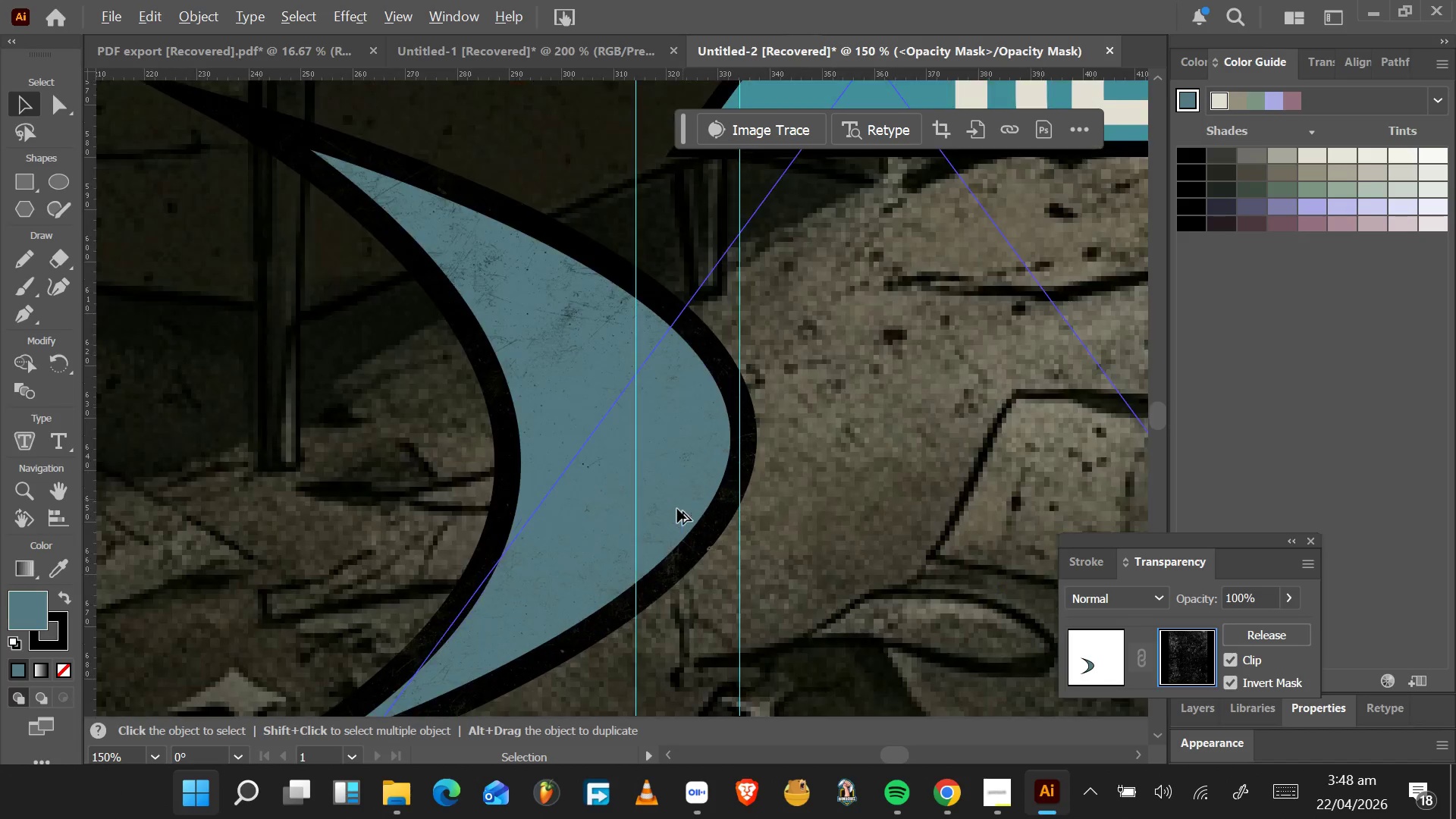 
hold_key(key=AltLeft, duration=0.61)
 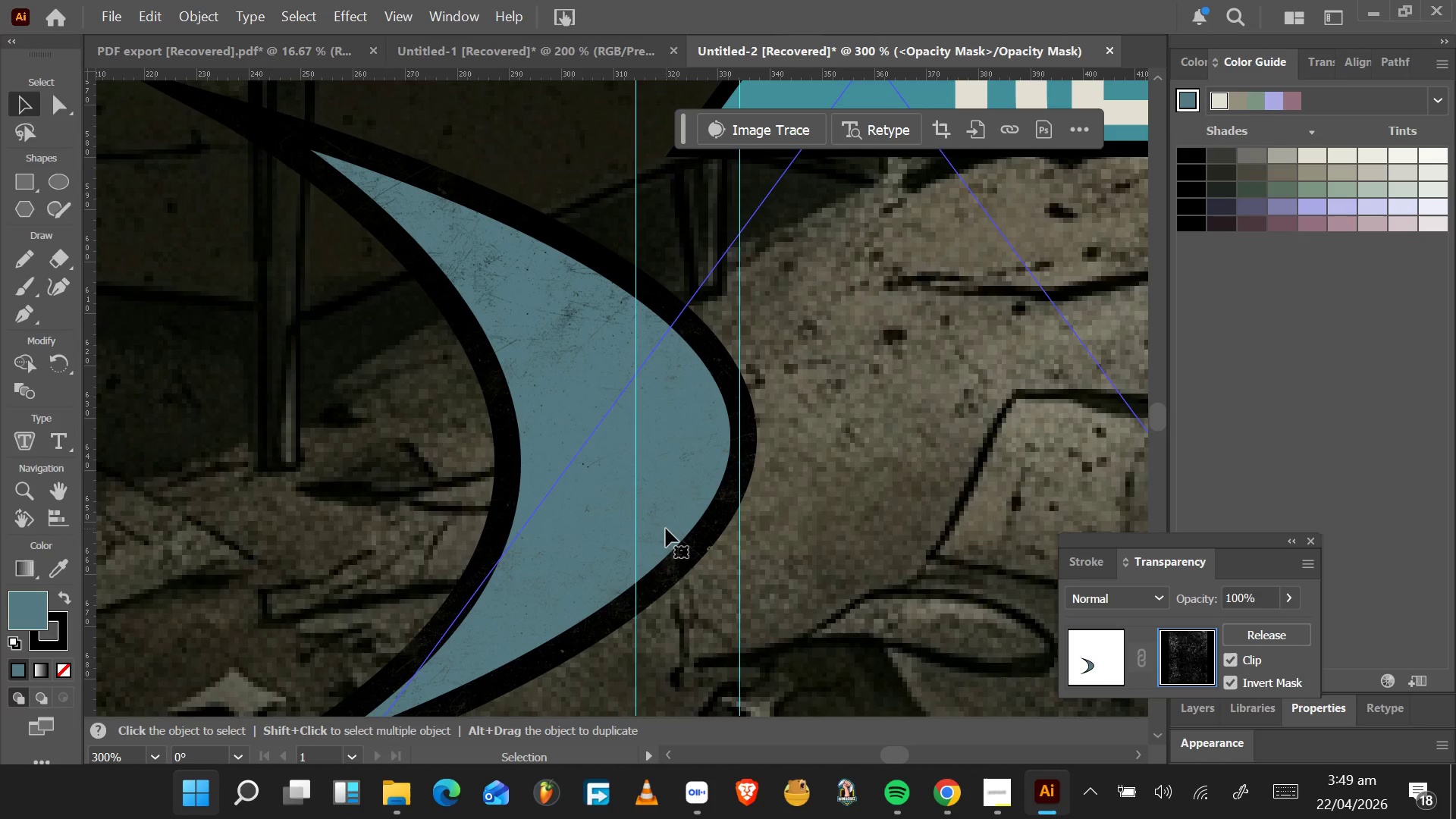 
wait(17.48)
 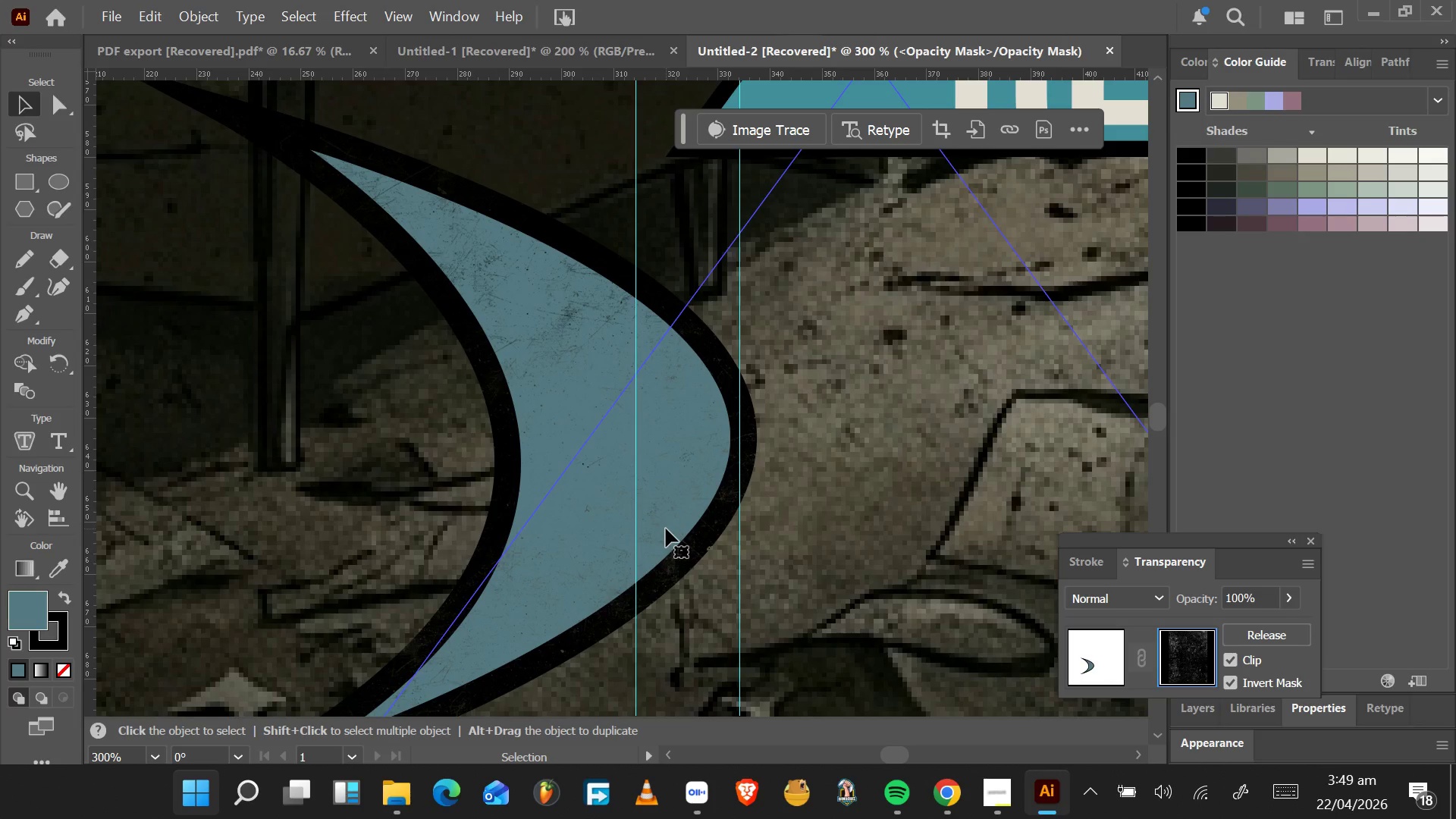 
hold_key(key=AltLeft, duration=1.0)
scroll: coordinate [607, 472], scroll_direction: down, amount: 6.0
 